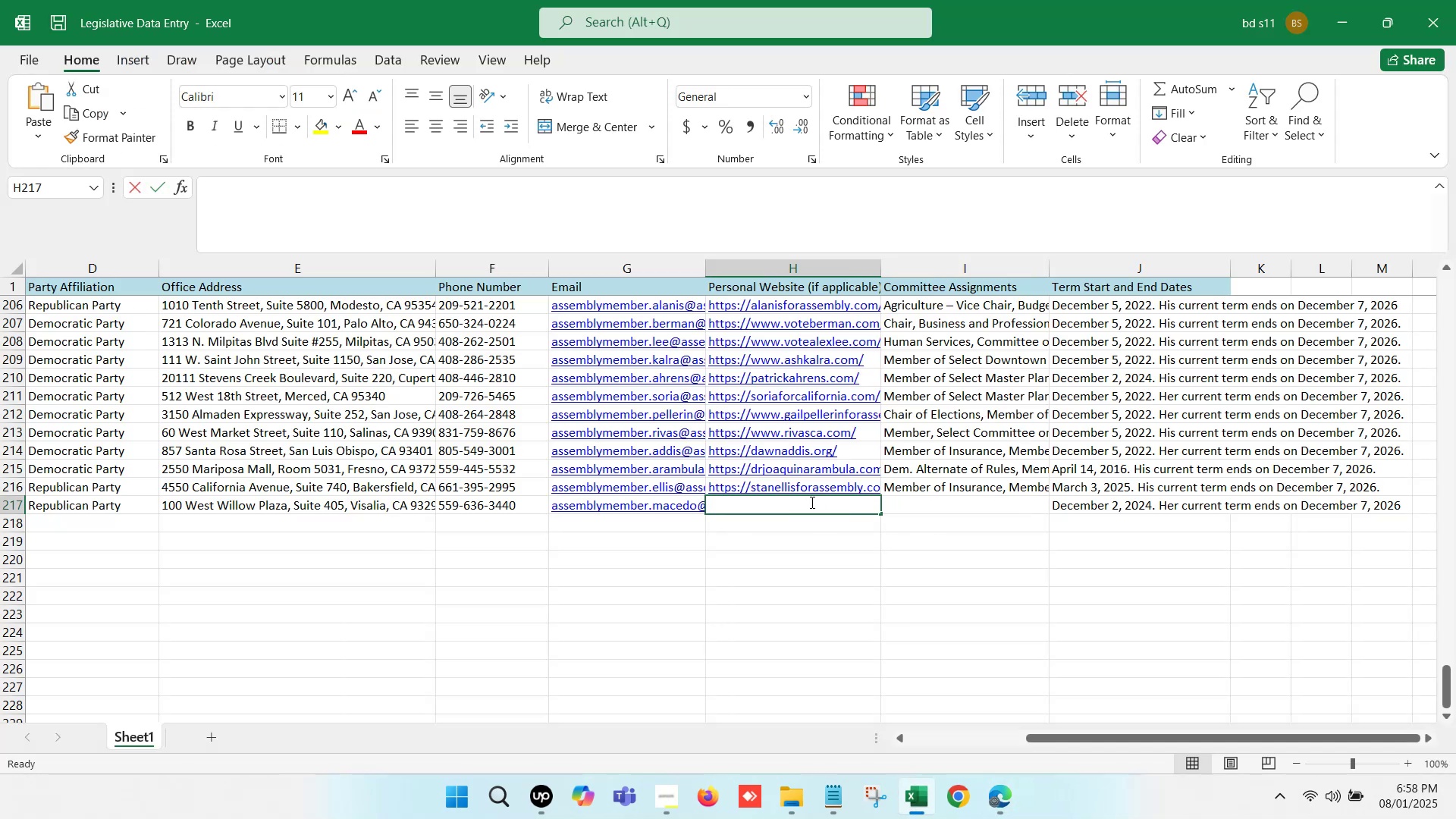 
key(Control+V)
 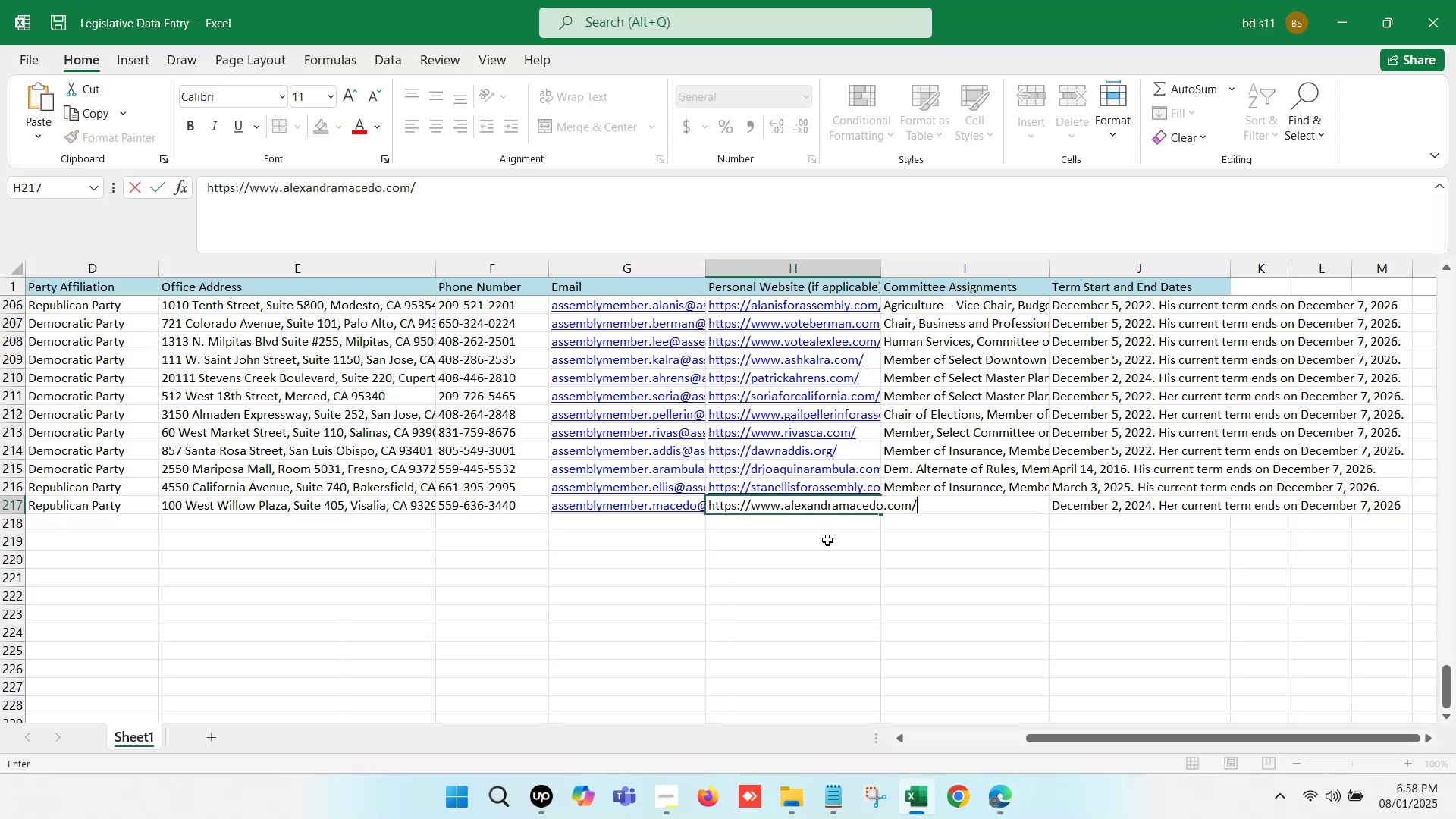 
left_click([827, 540])
 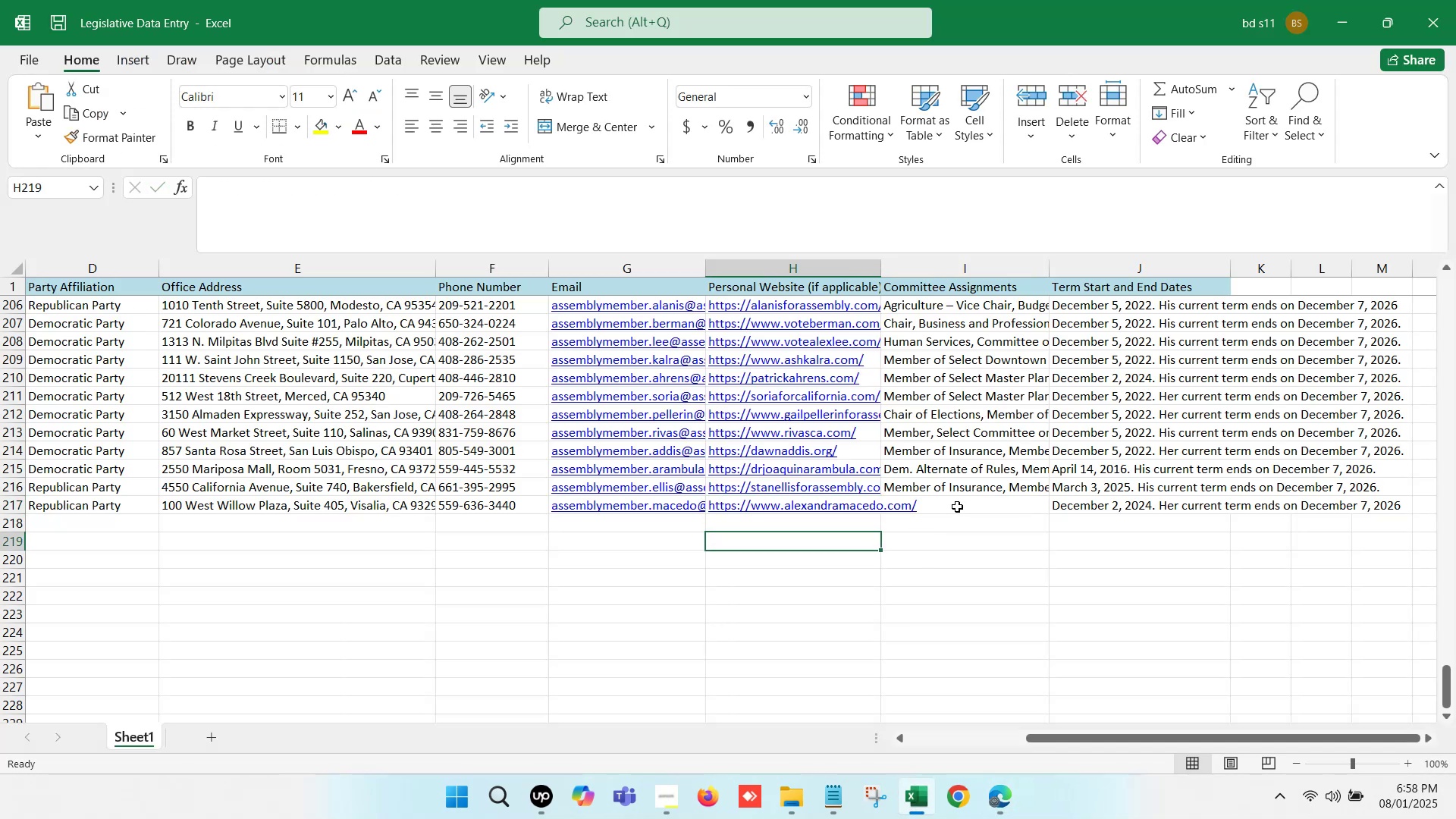 
left_click([961, 506])
 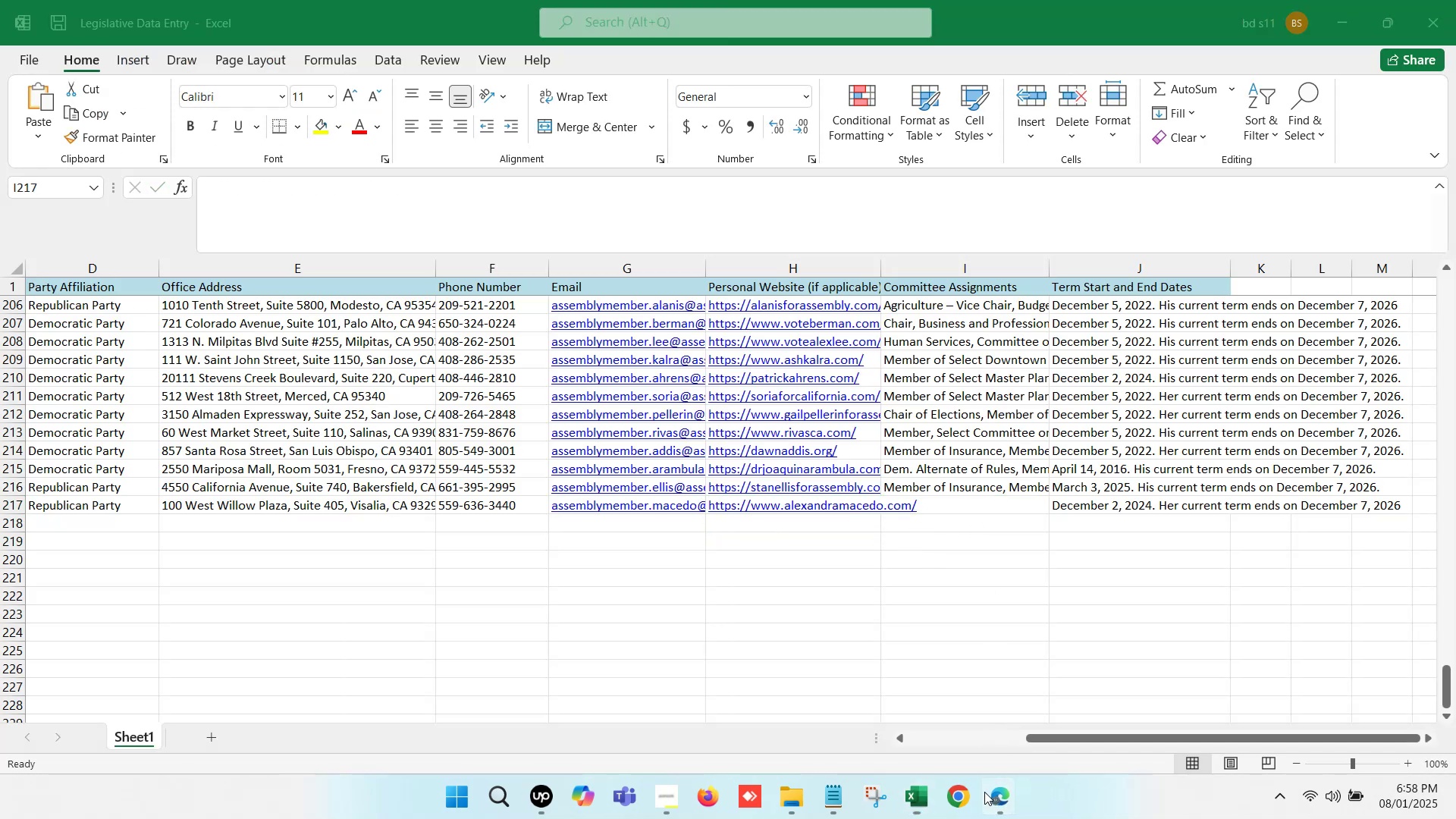 
left_click([903, 719])
 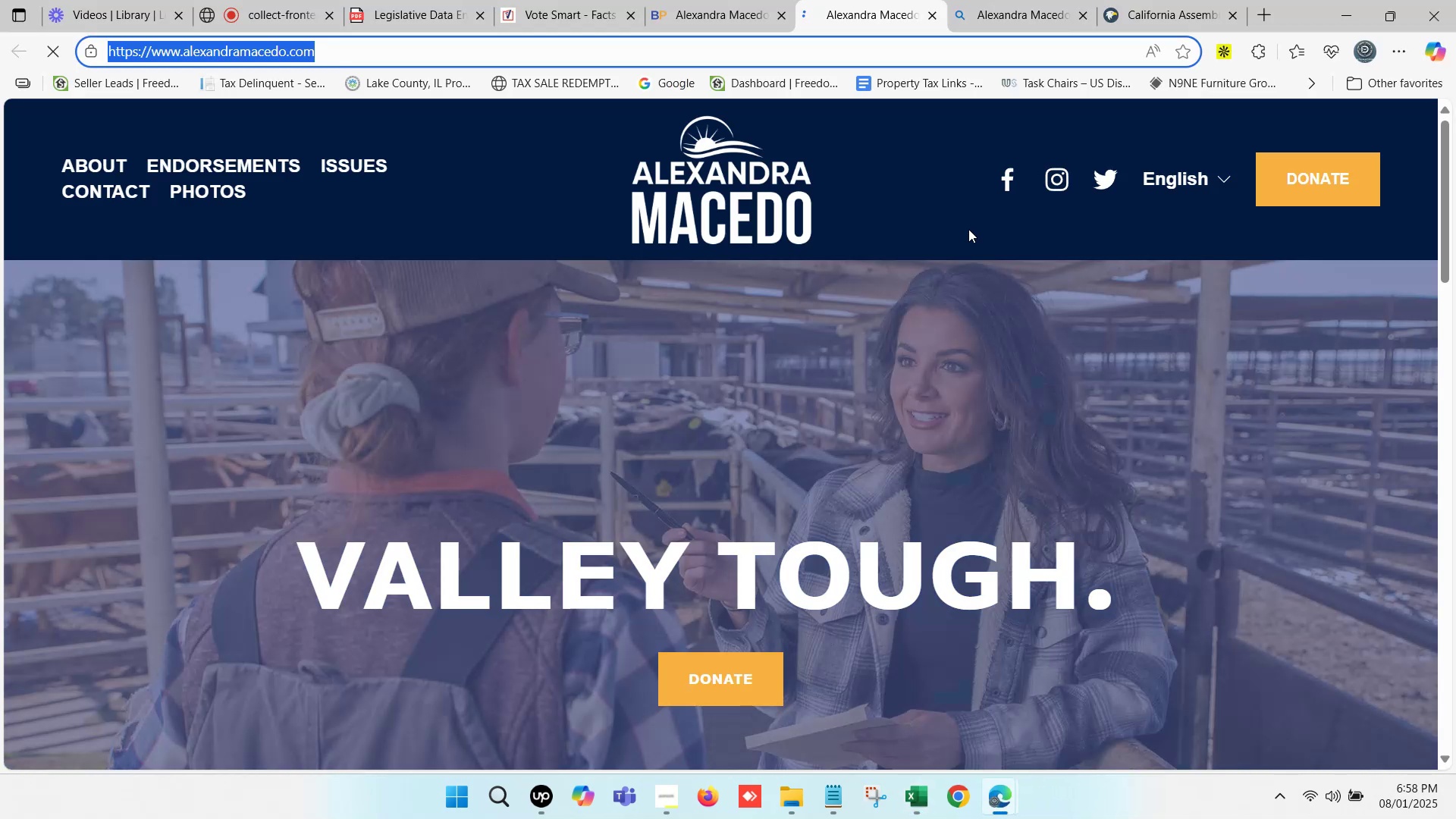 
left_click([1175, 0])
 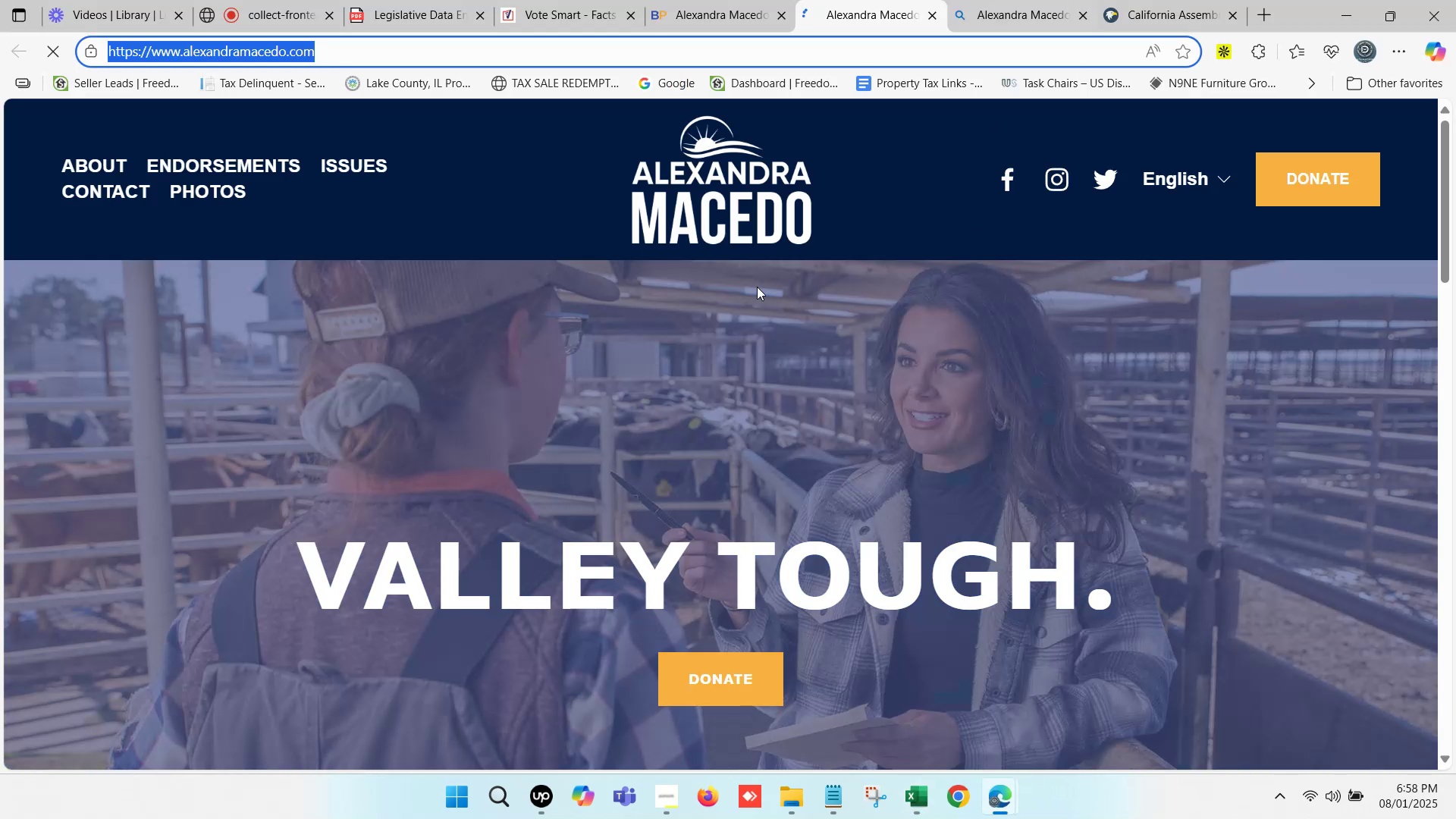 
scroll: coordinate [344, 607], scroll_direction: down, amount: 4.0
 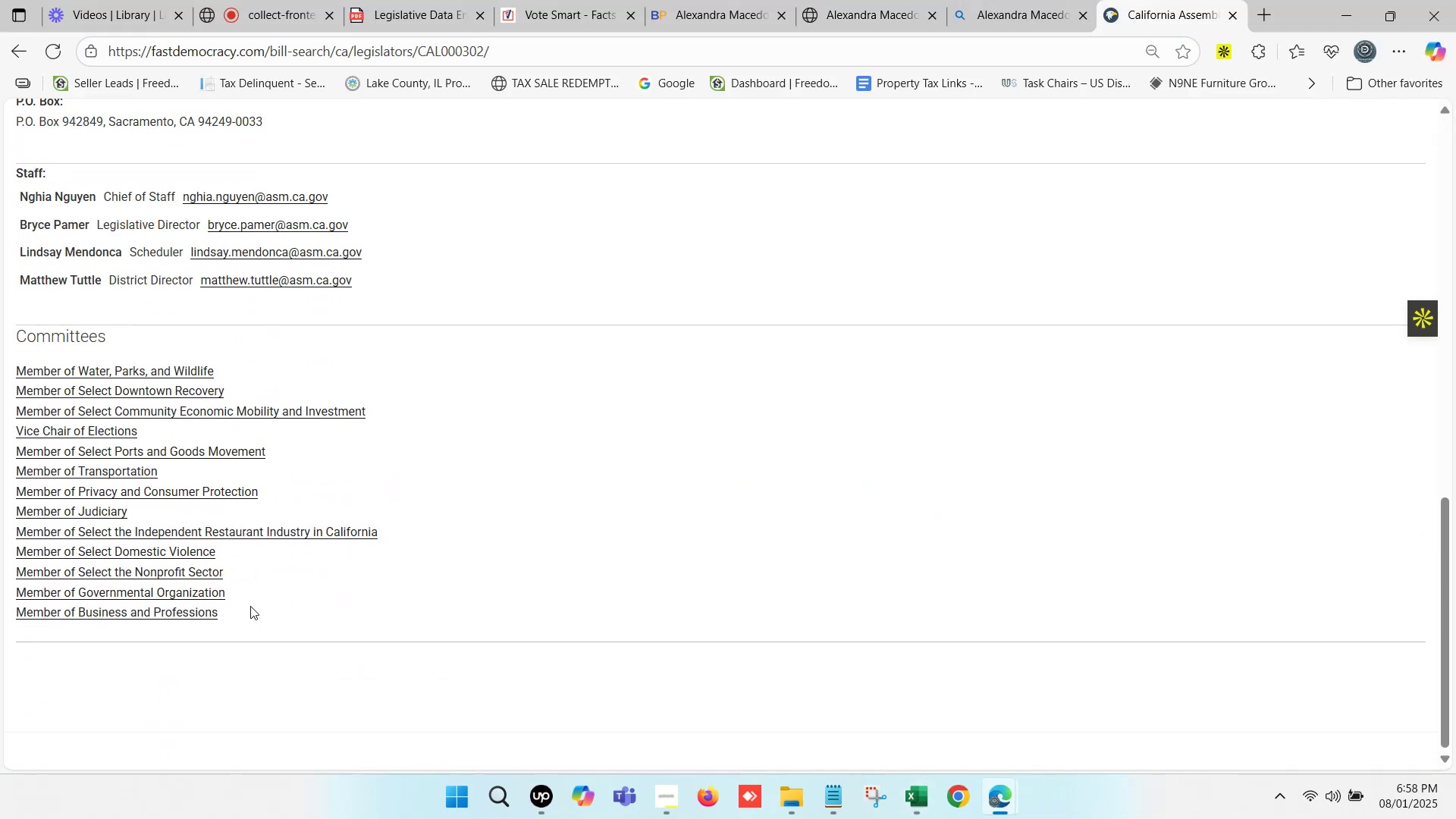 
left_click_drag(start_coordinate=[228, 619], to_coordinate=[18, 369])
 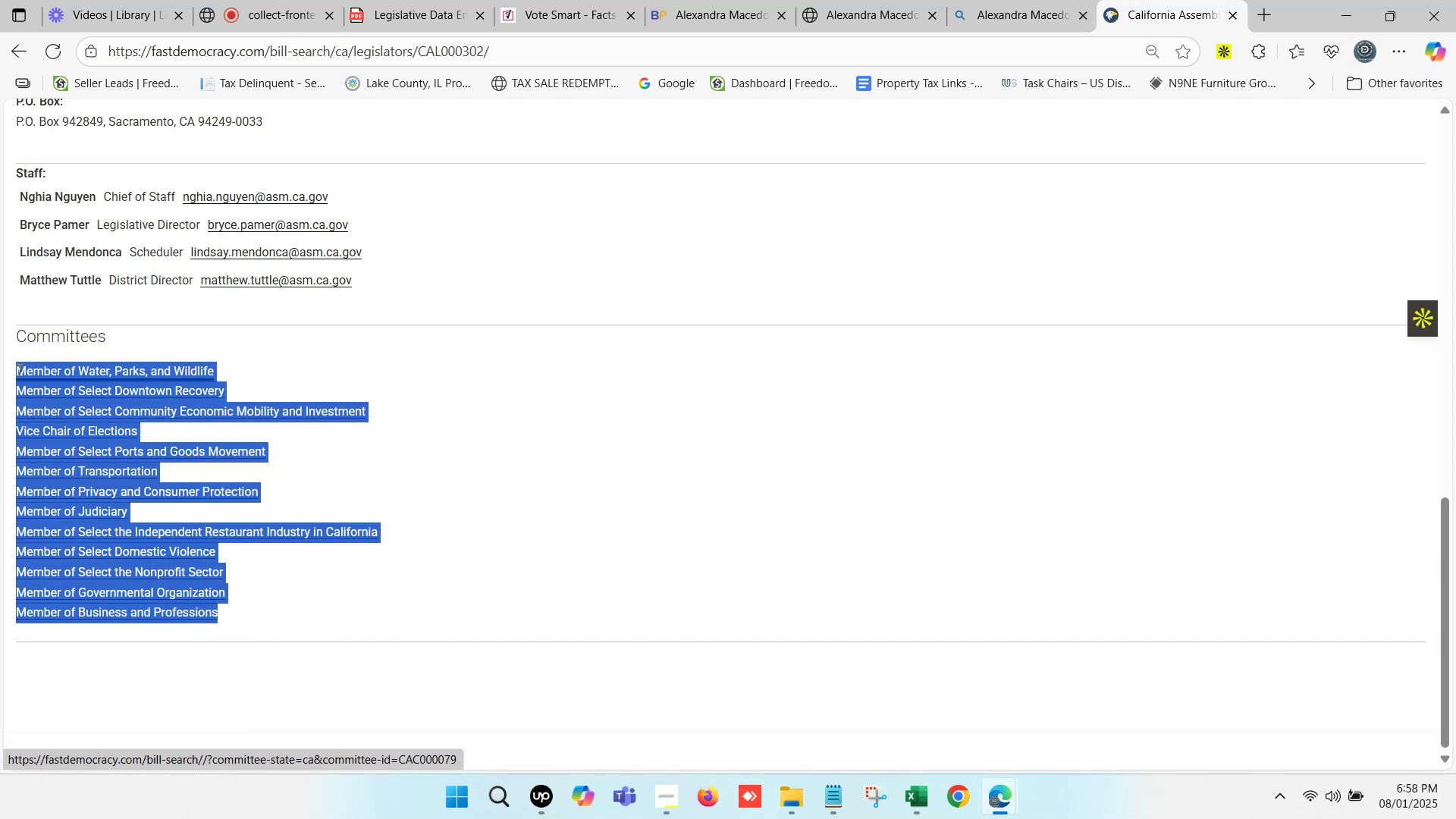 
key(Control+C)
 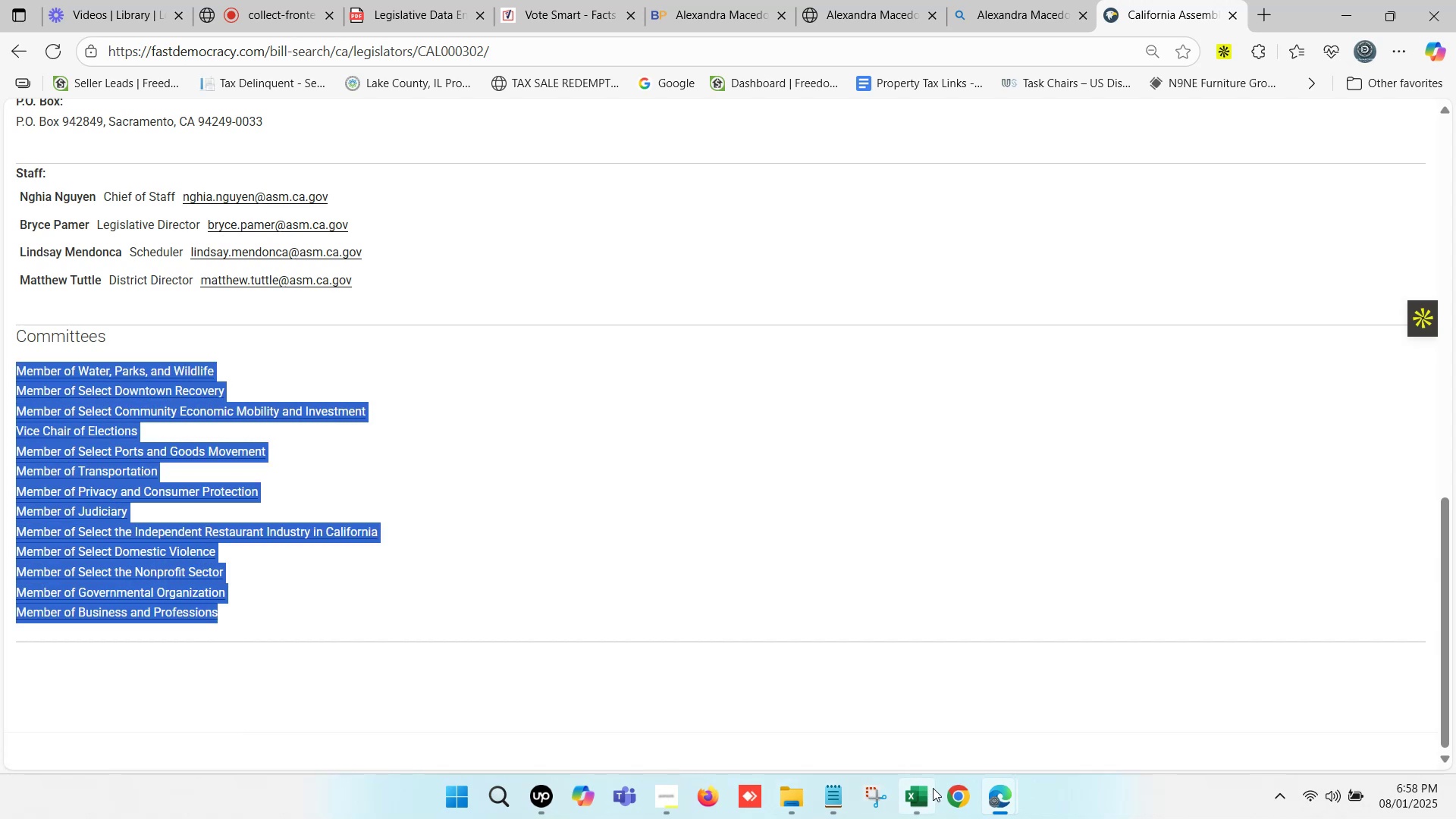 
left_click([930, 788])
 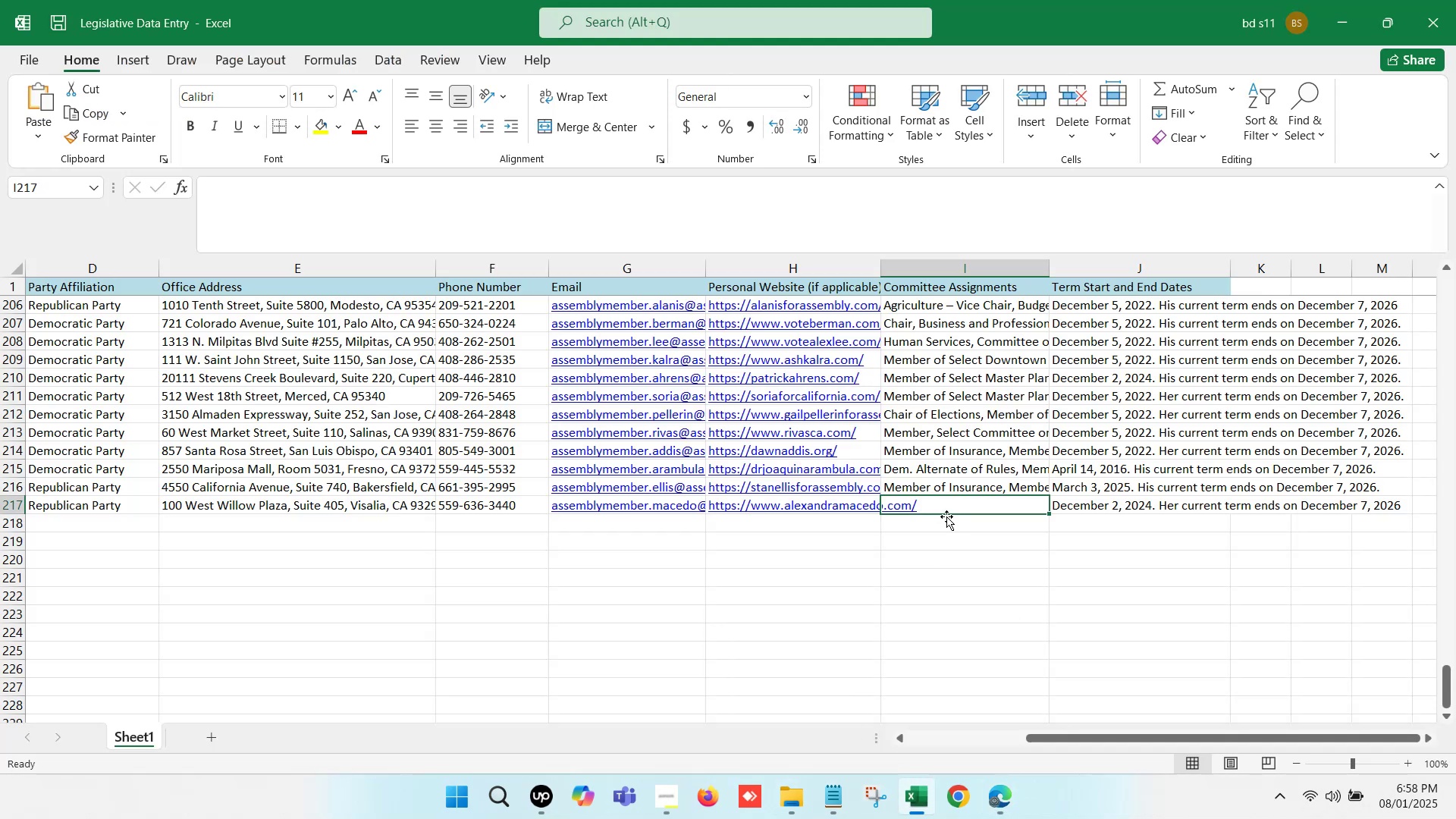 
left_click([939, 504])
 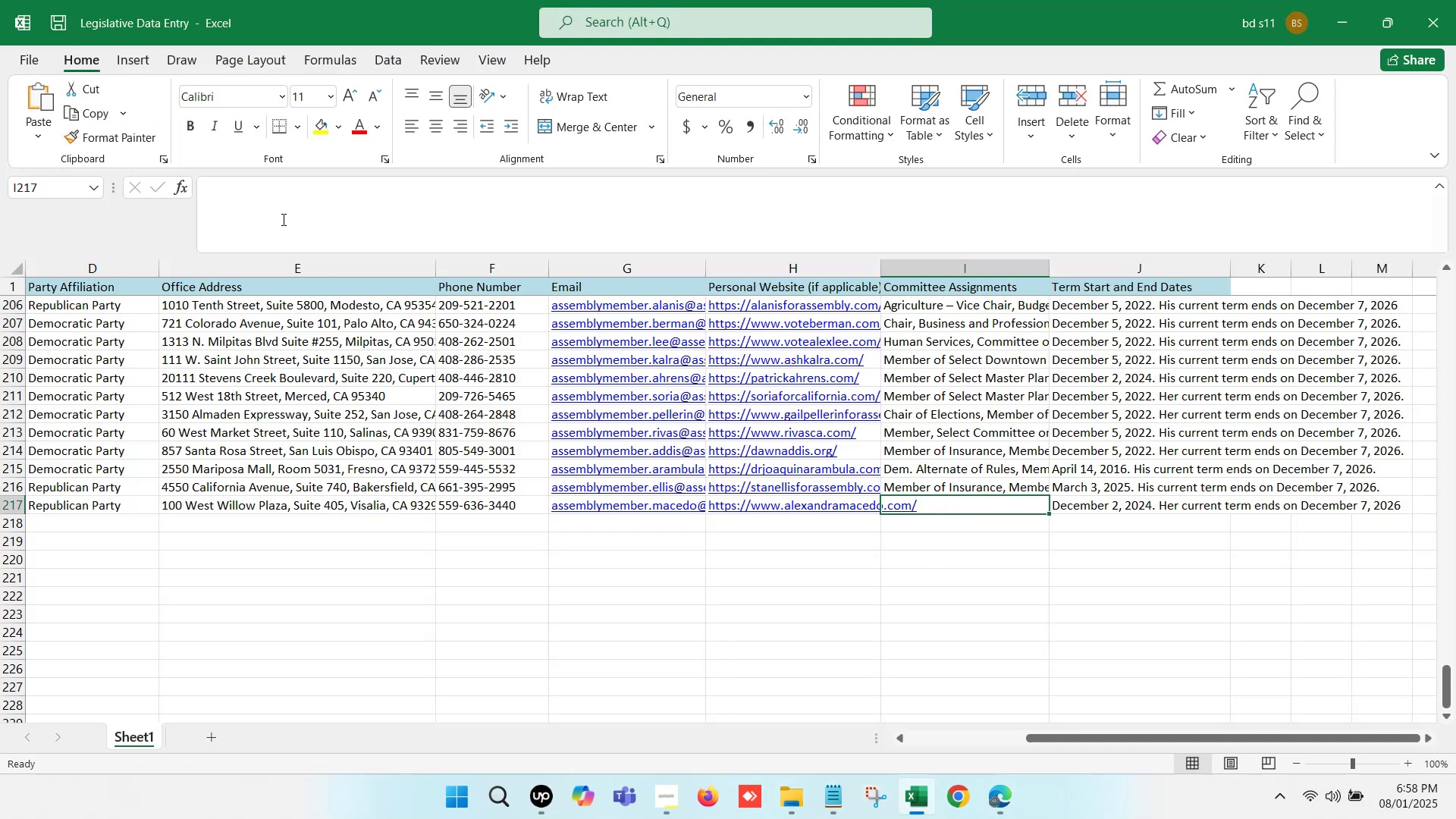 
left_click([284, 194])
 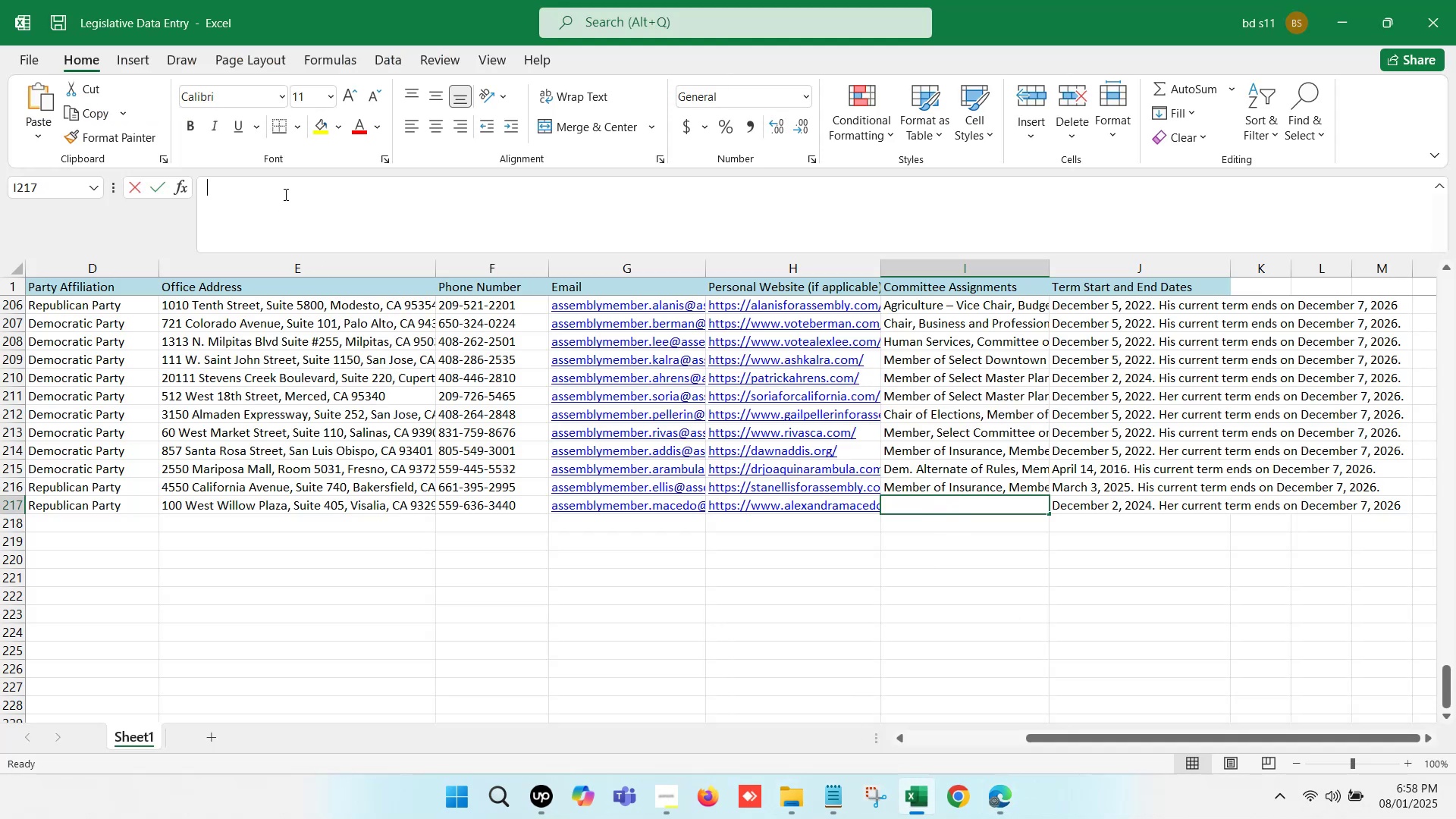 
key(Control+V)
 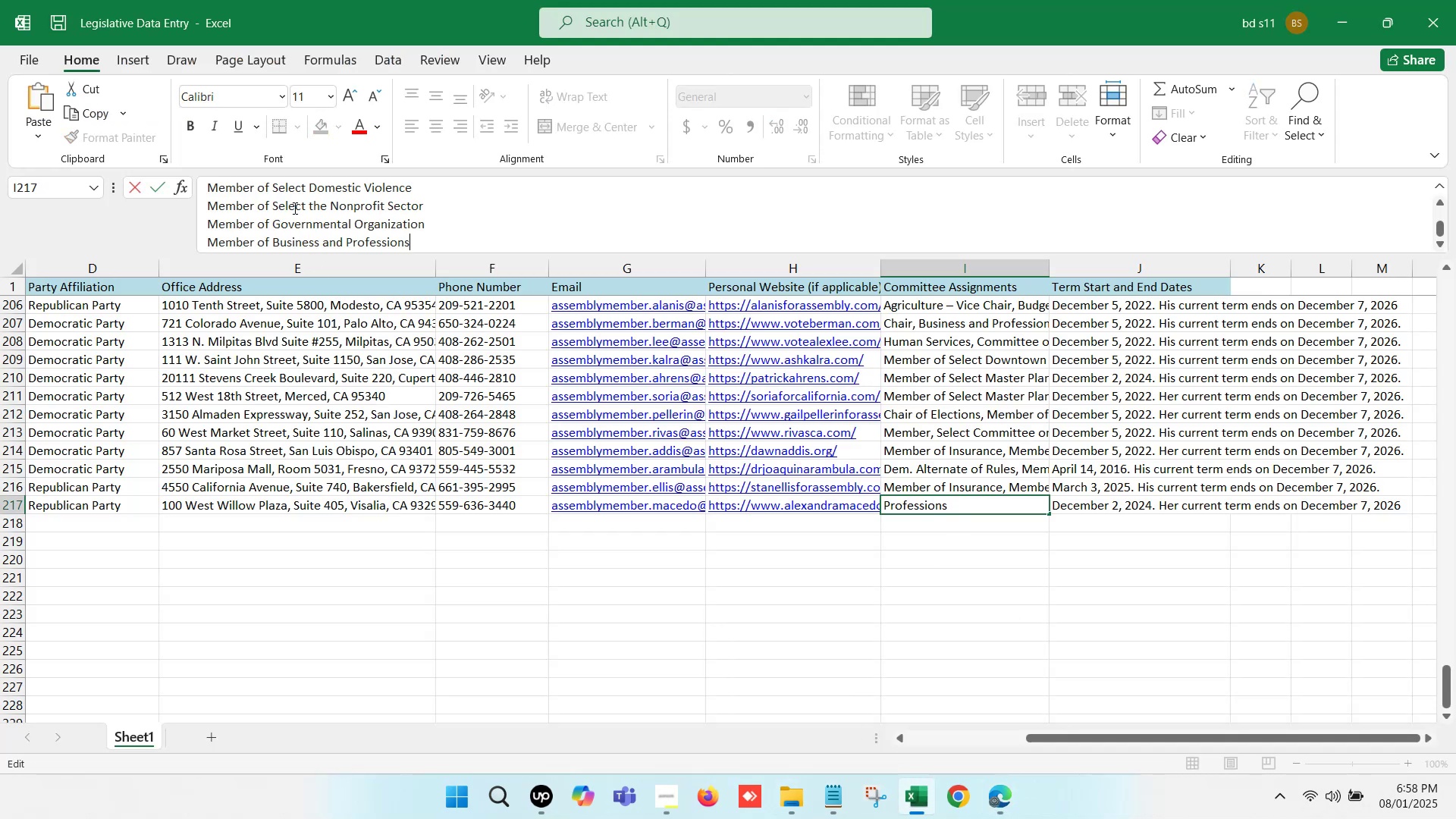 
scroll: coordinate [210, 202], scroll_direction: up, amount: 15.0
 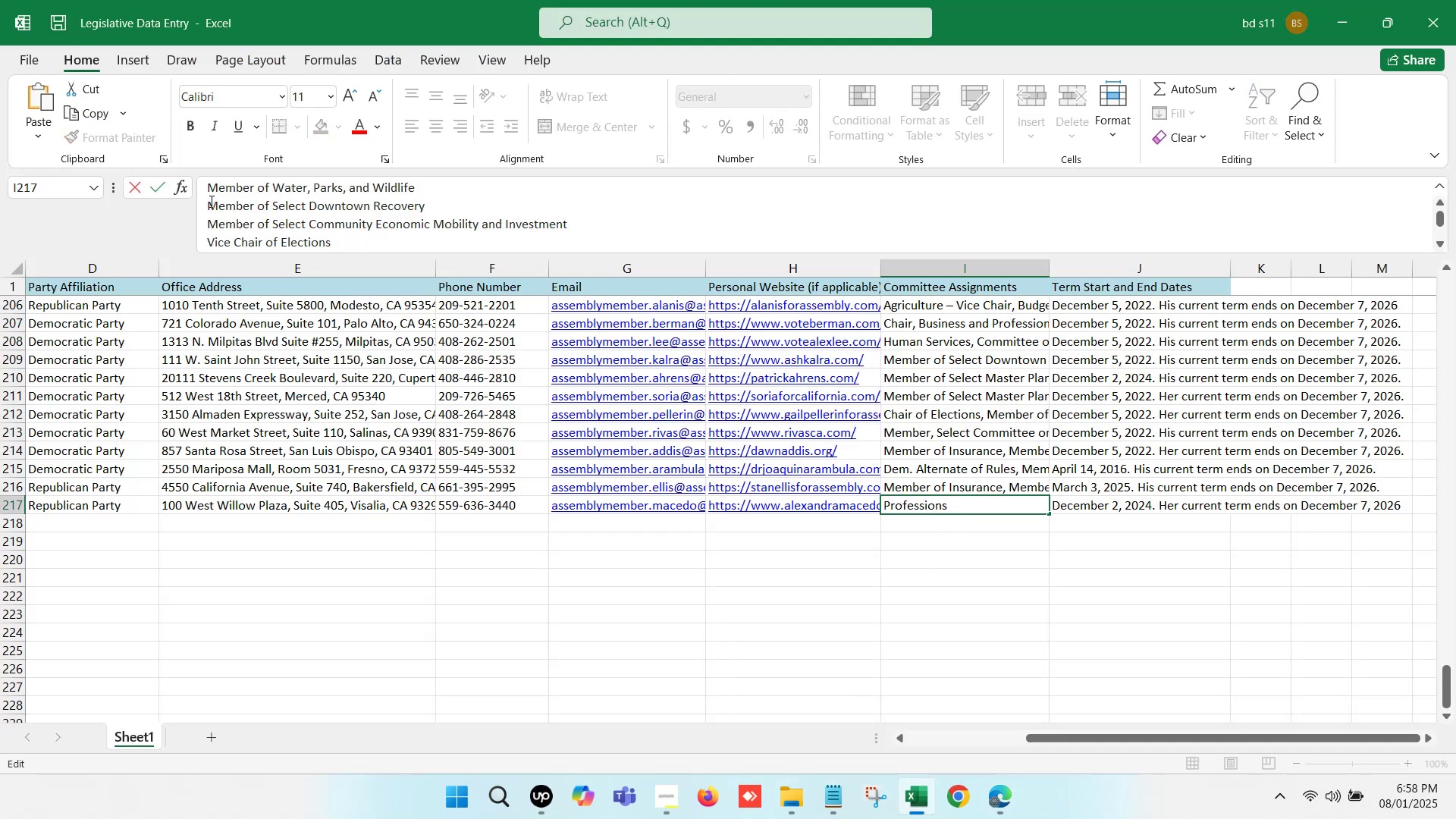 
left_click([210, 201])
 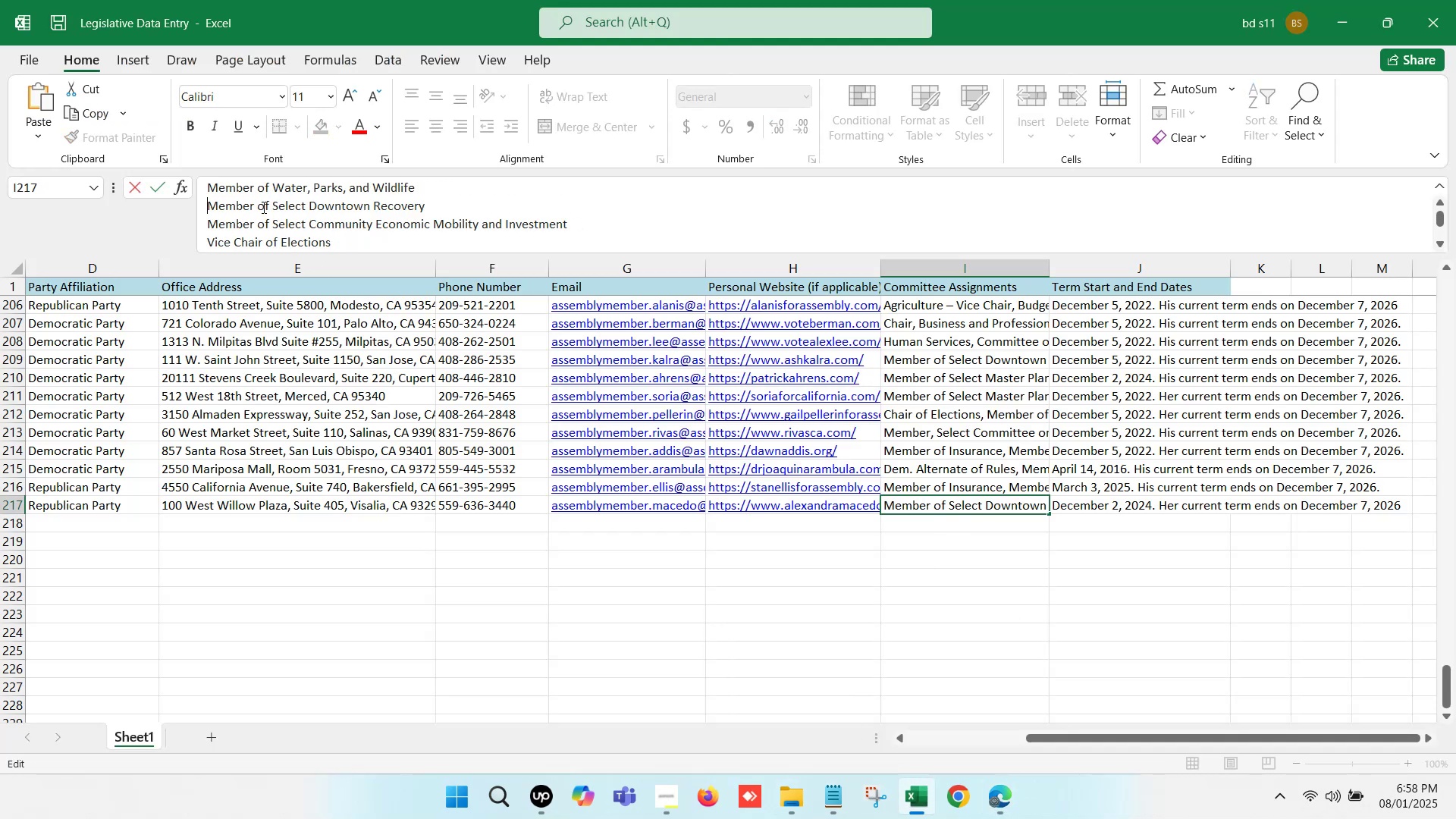 
key(Backspace)
 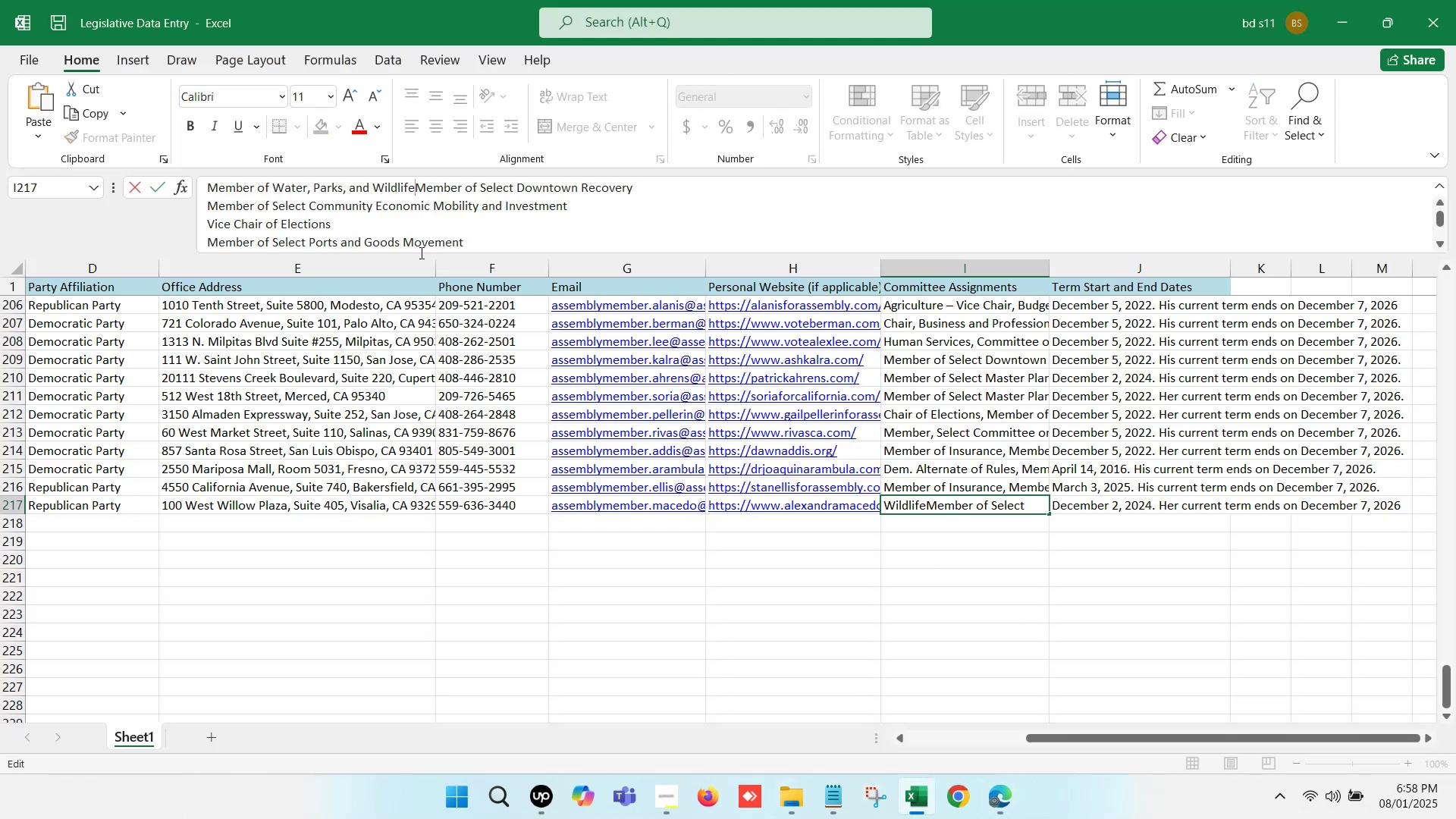 
key(Comma)
 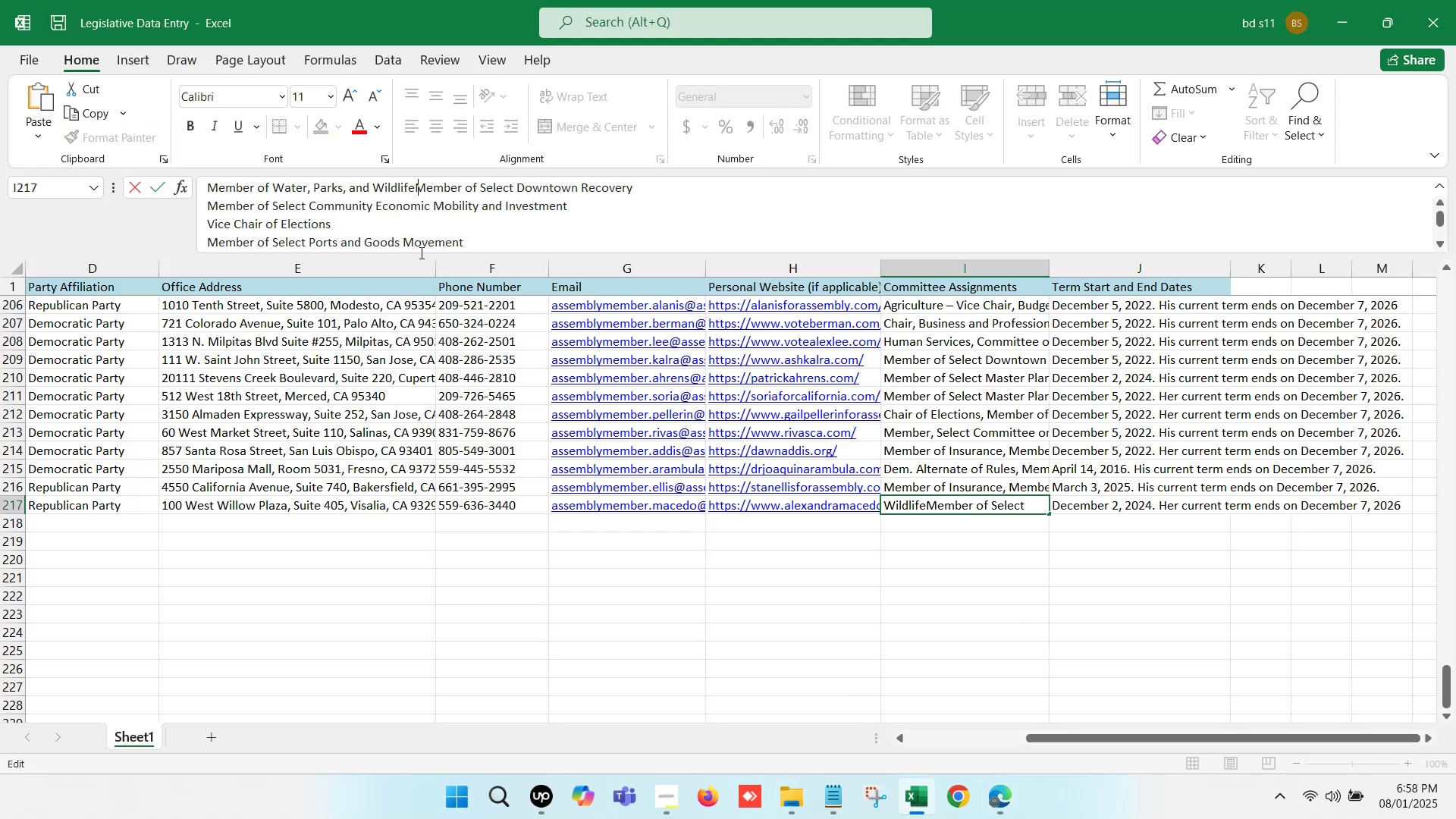 
key(Space)
 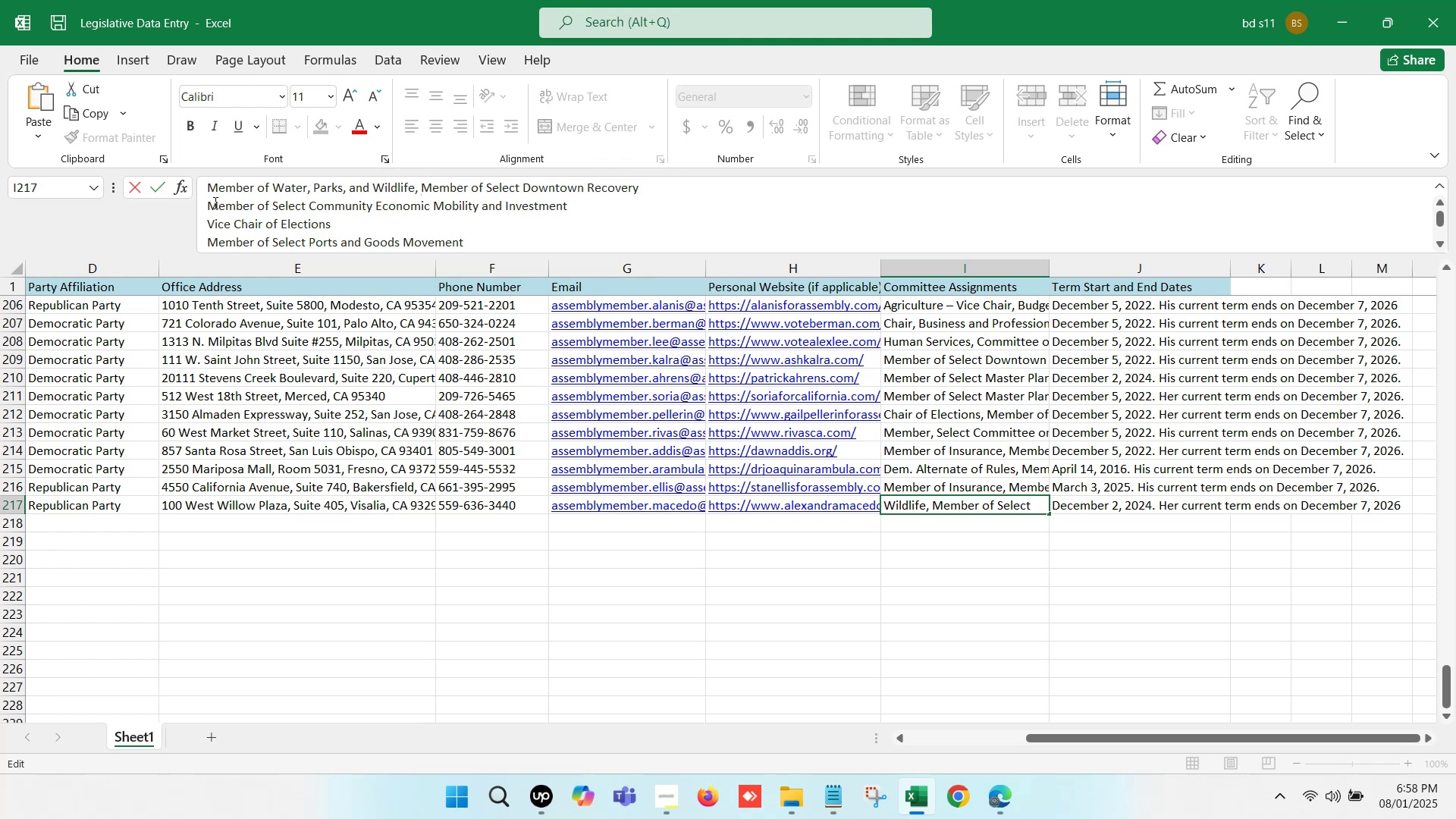 
left_click([207, 199])
 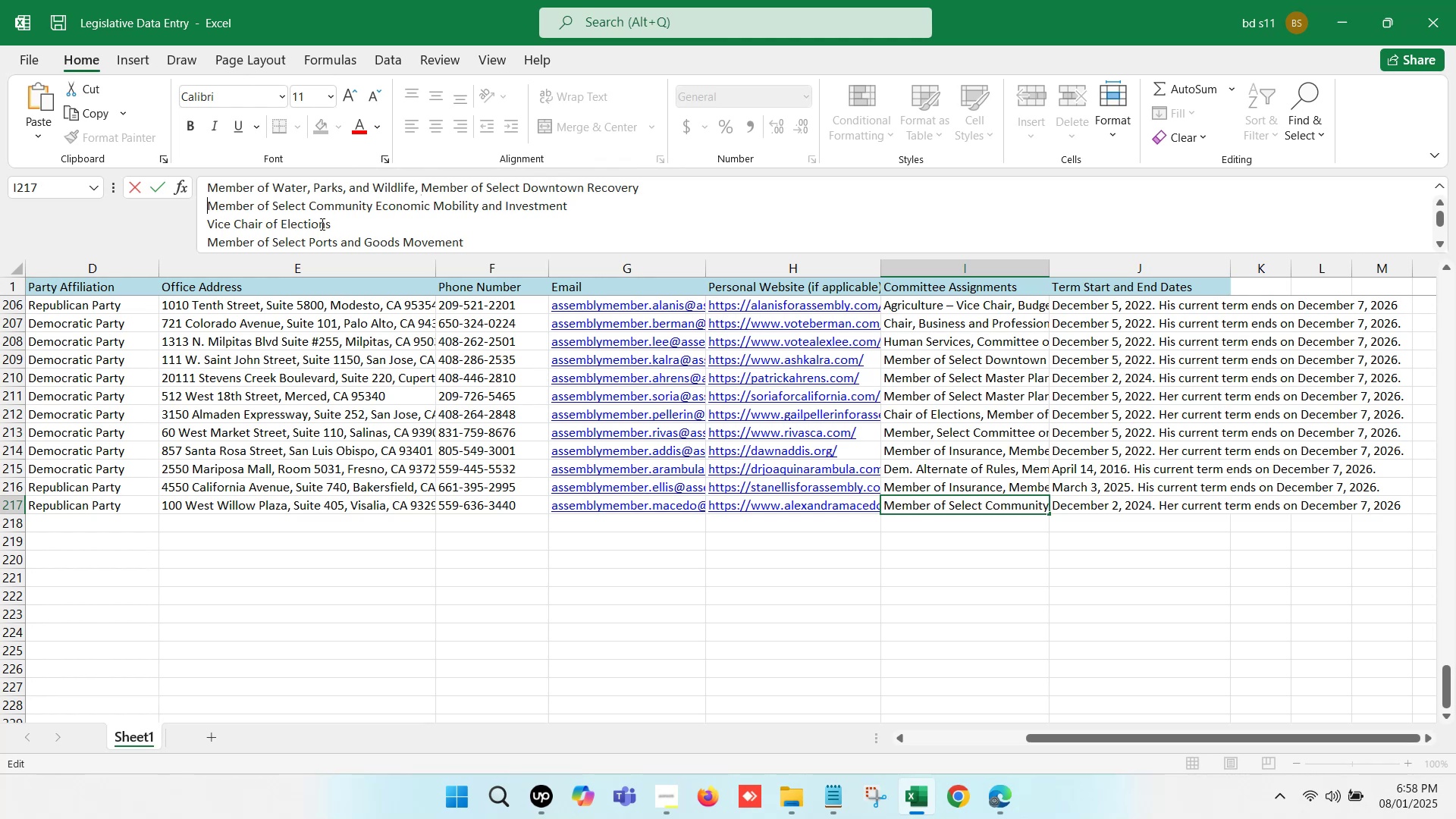 
key(Backspace)
 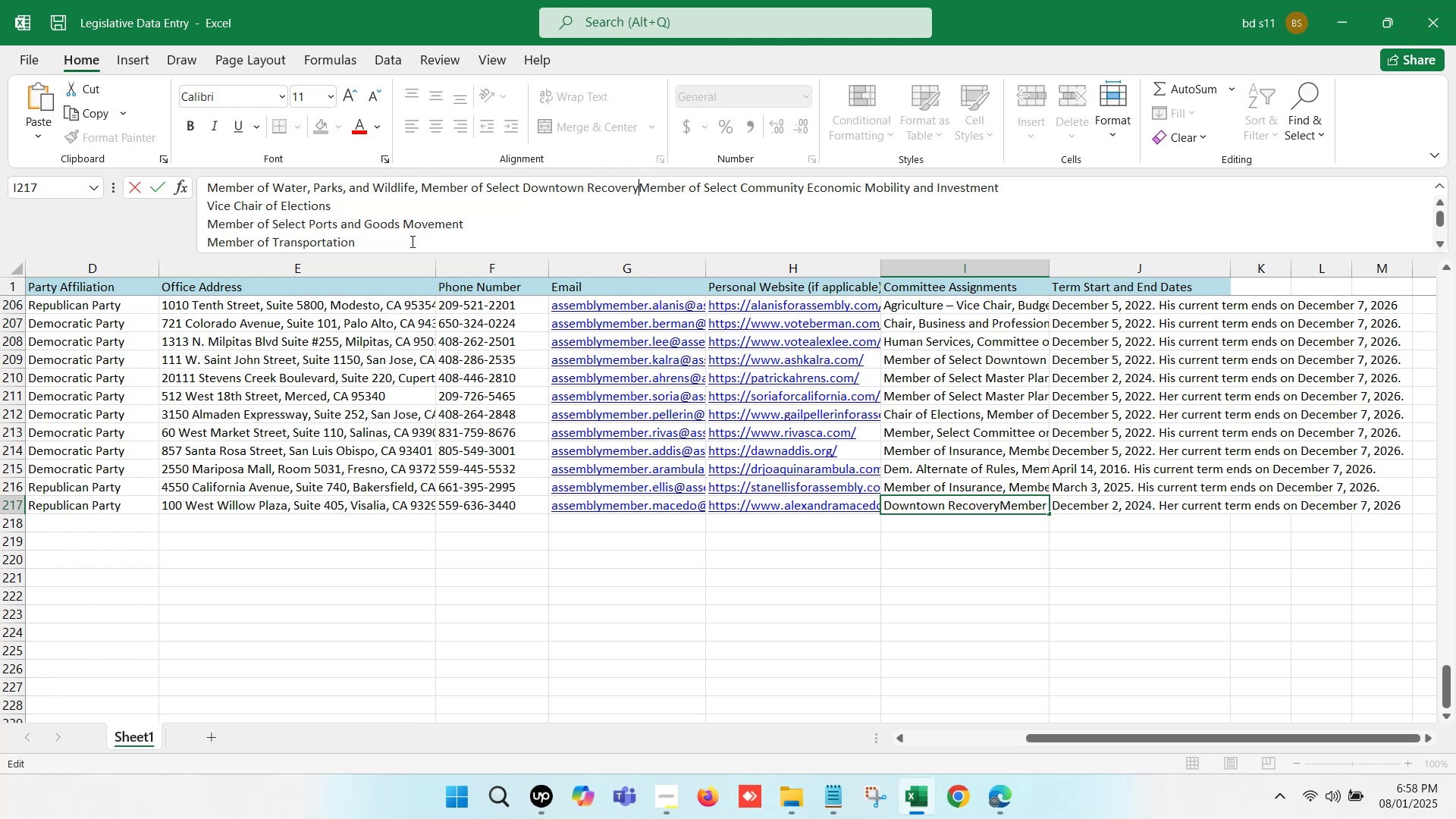 
key(Comma)
 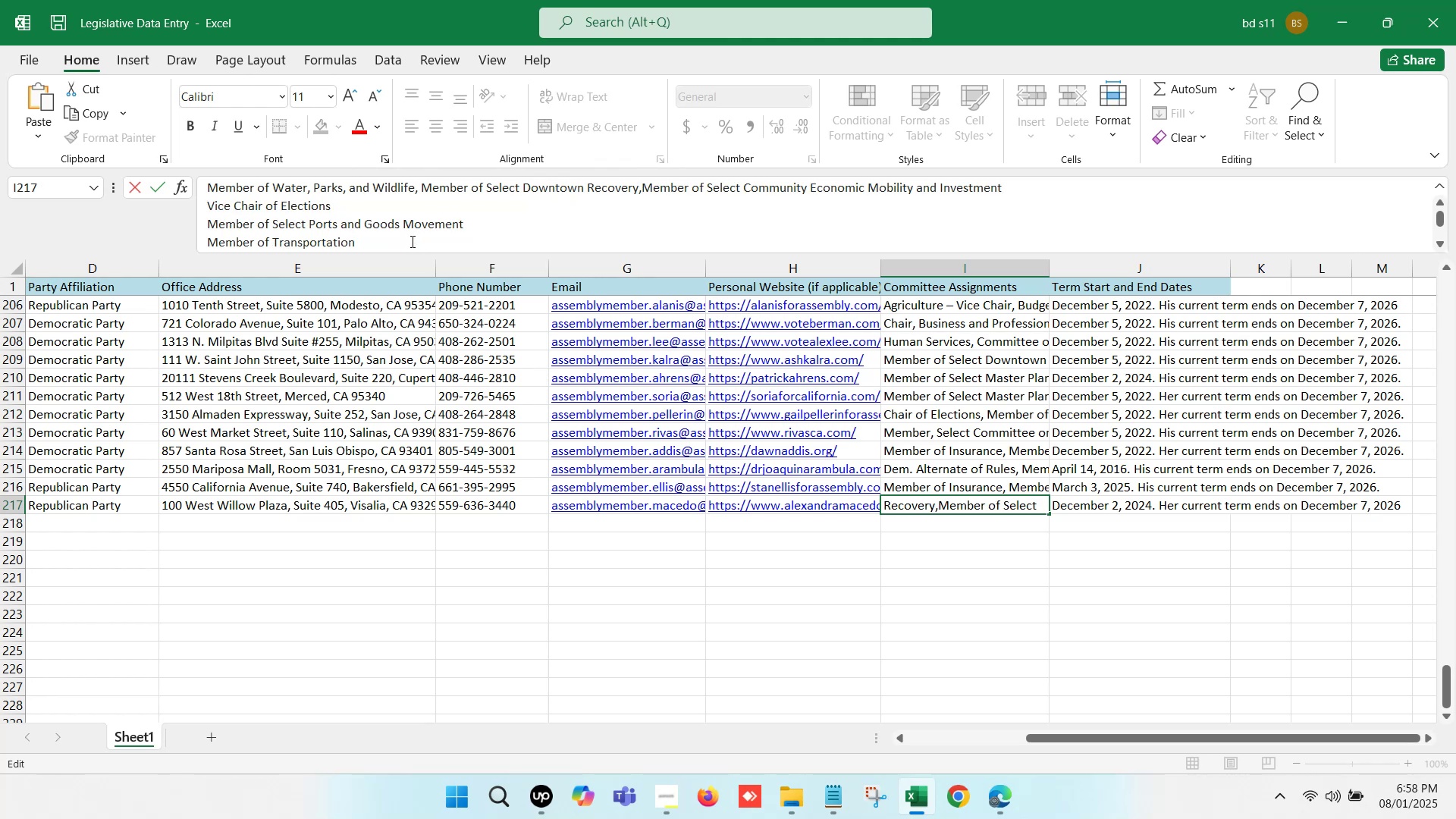 
key(Space)
 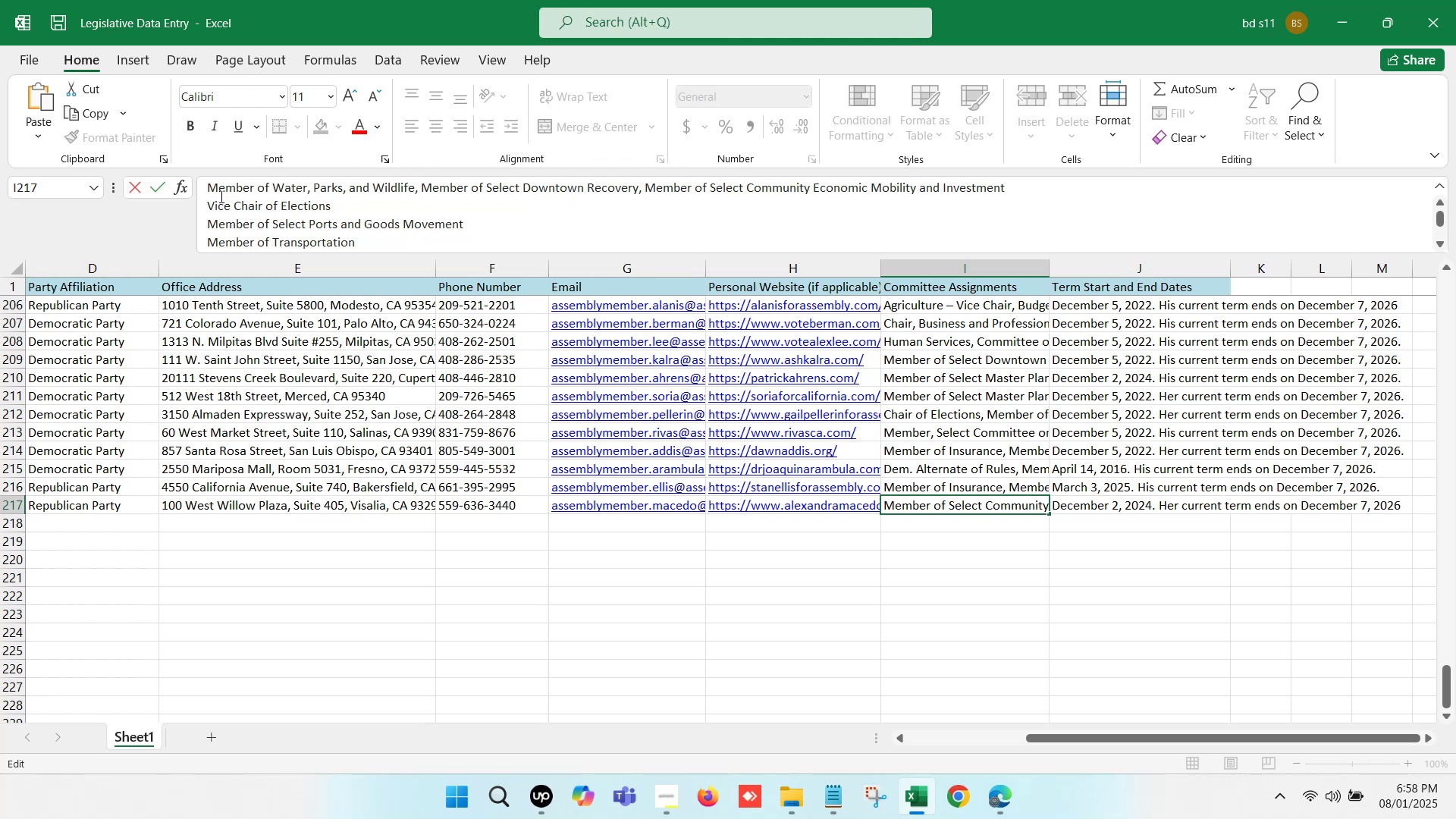 
left_click([210, 199])
 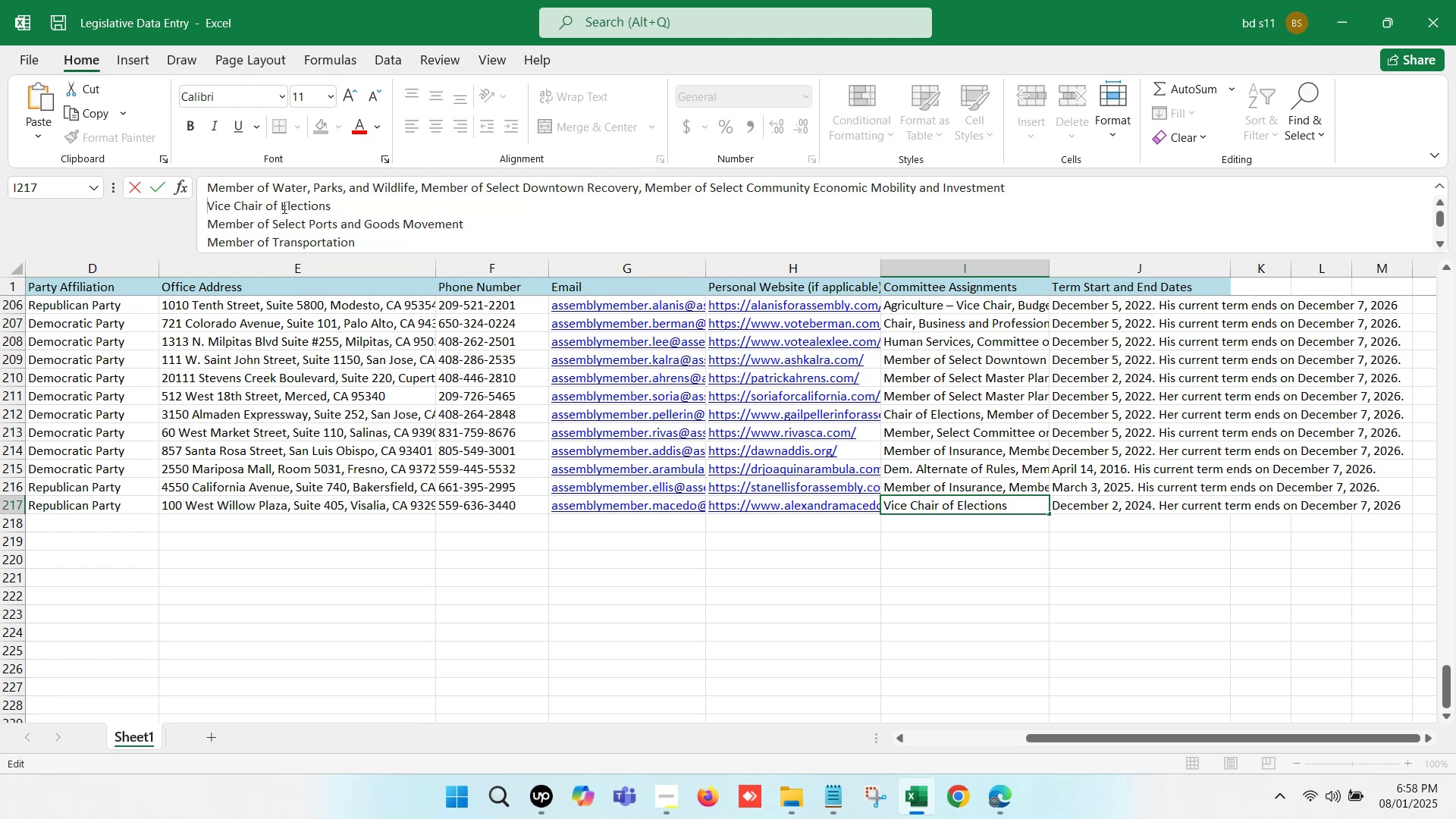 
key(Backspace)
 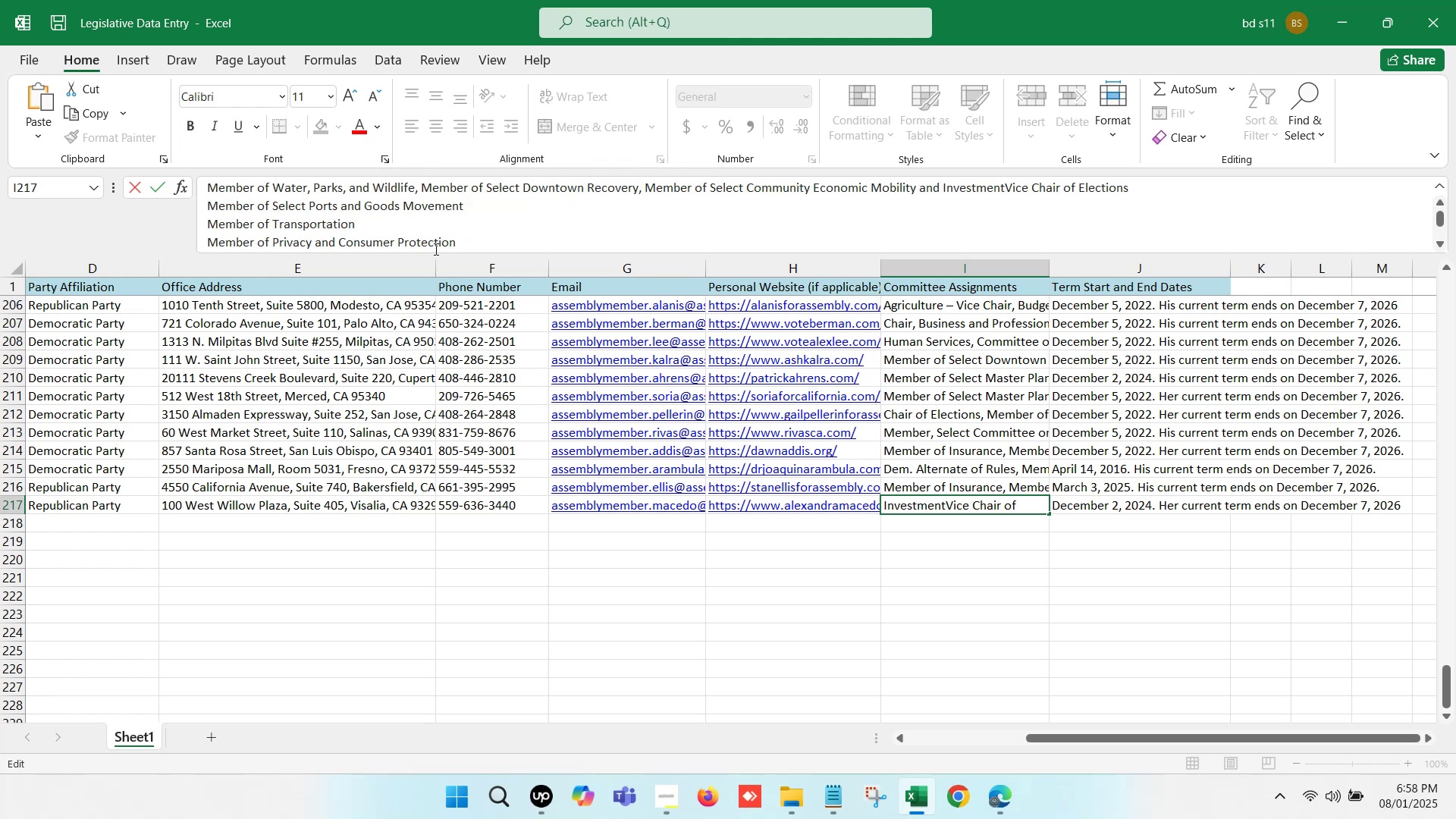 
key(Comma)
 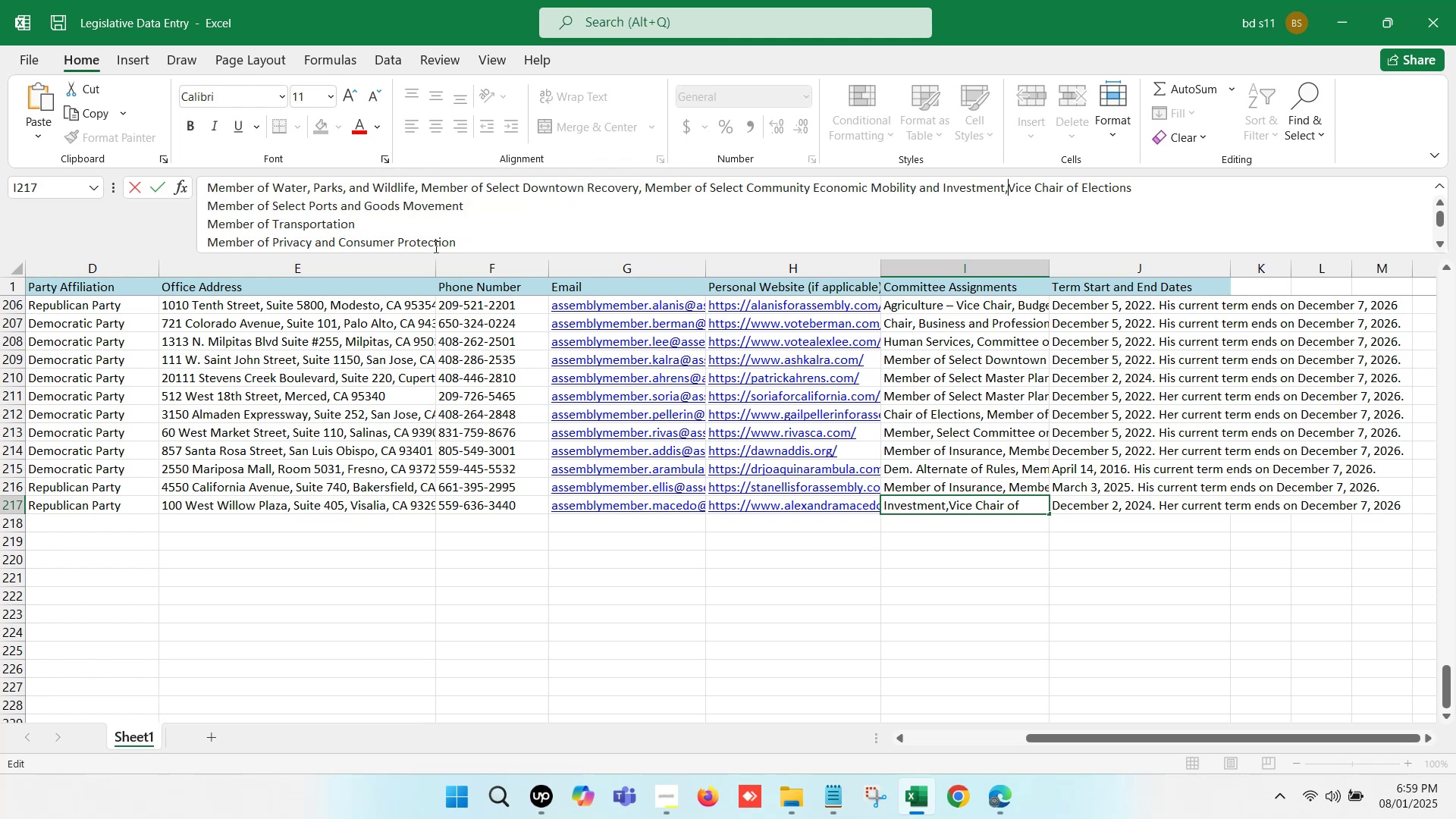 
key(Space)
 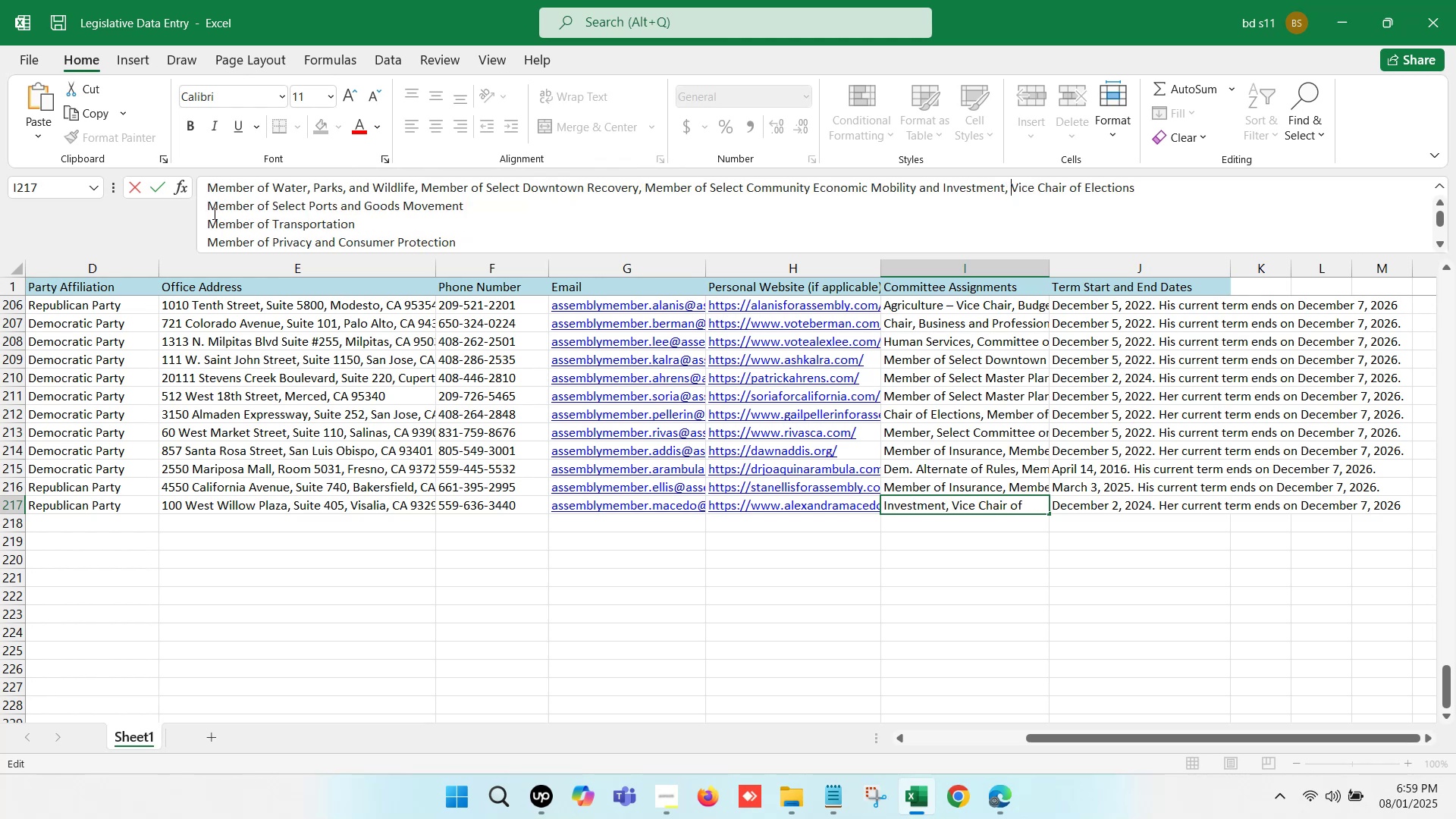 
left_click([207, 207])
 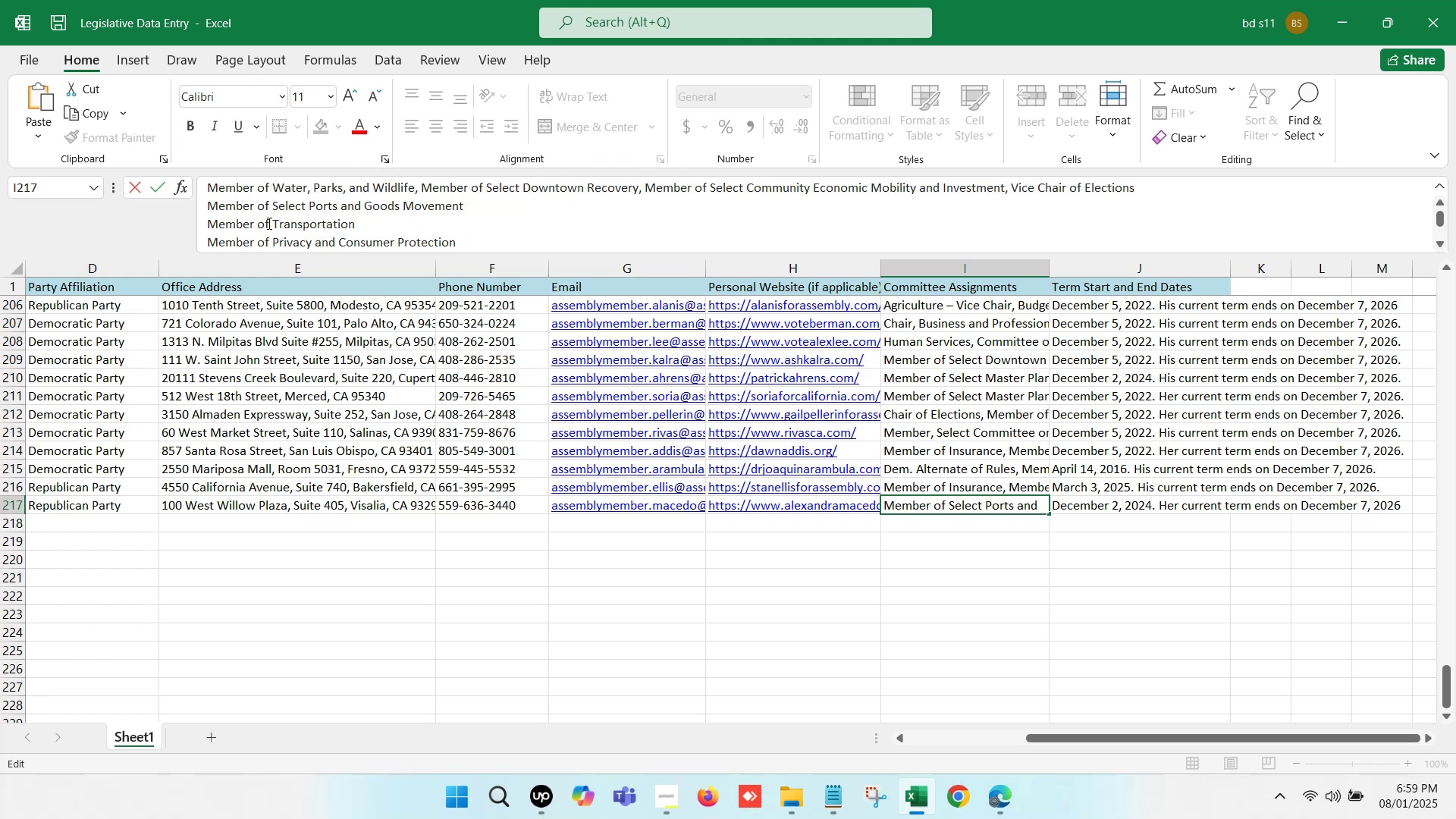 
key(Backspace)
 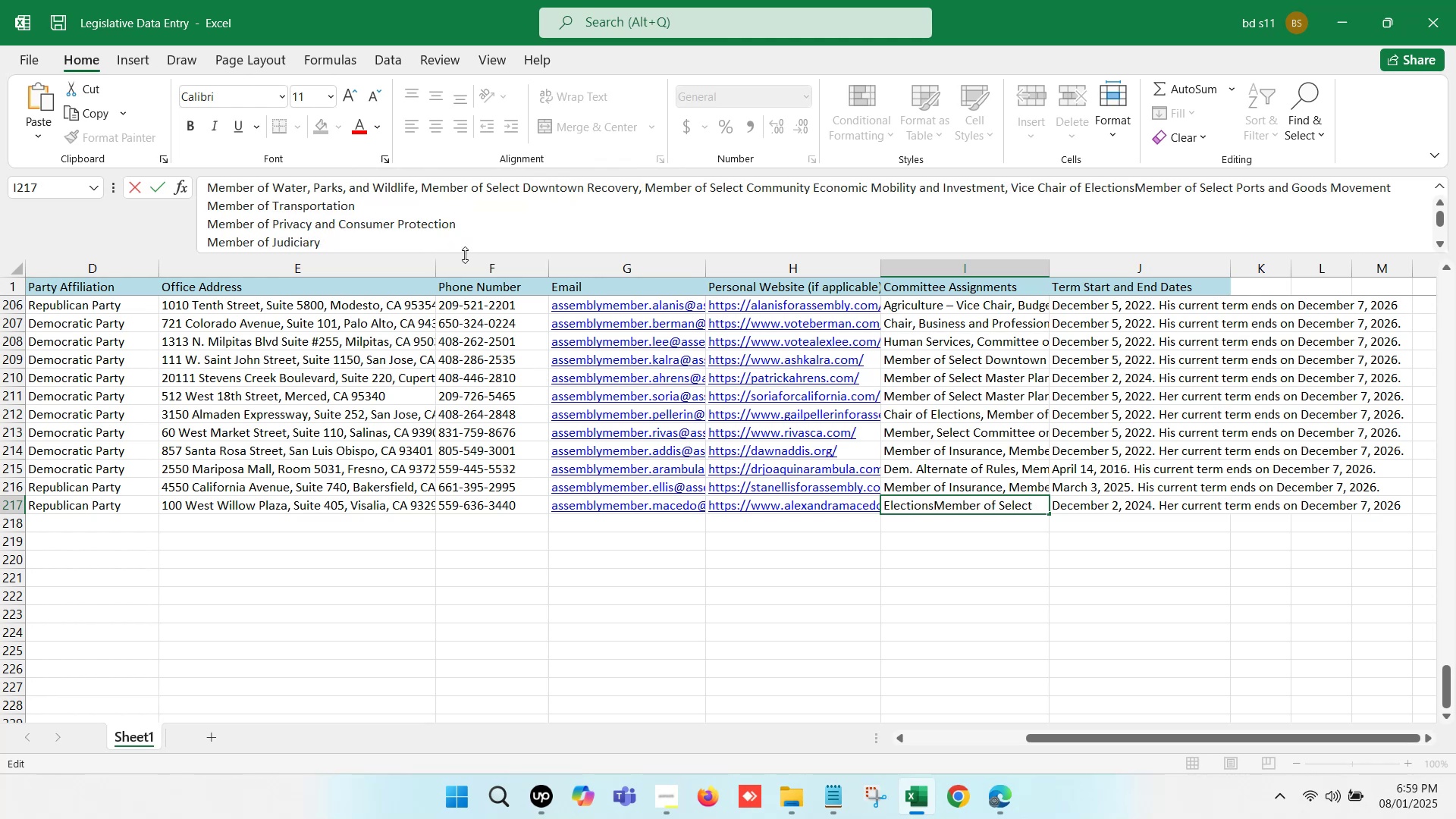 
key(Comma)
 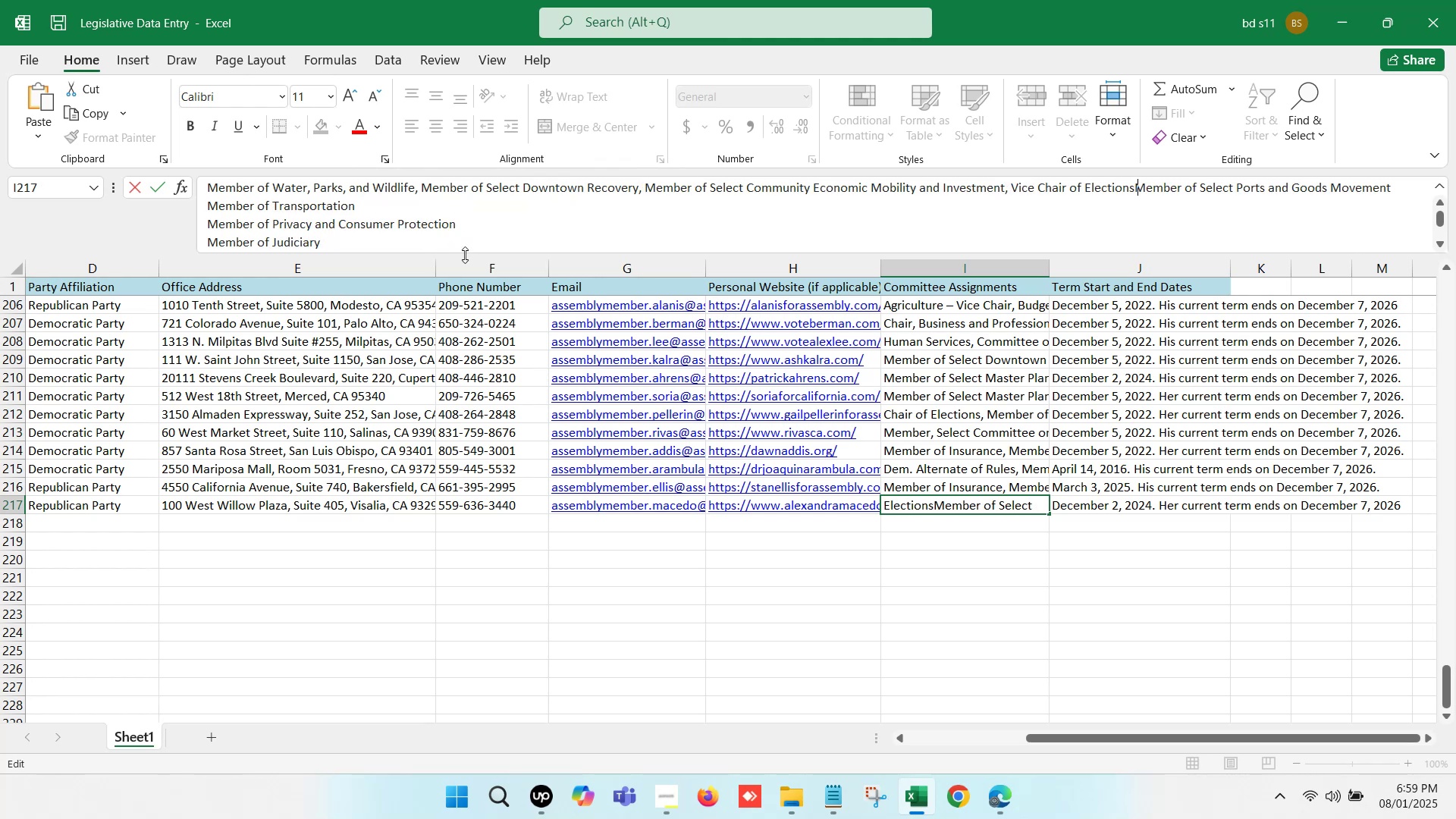 
key(Space)
 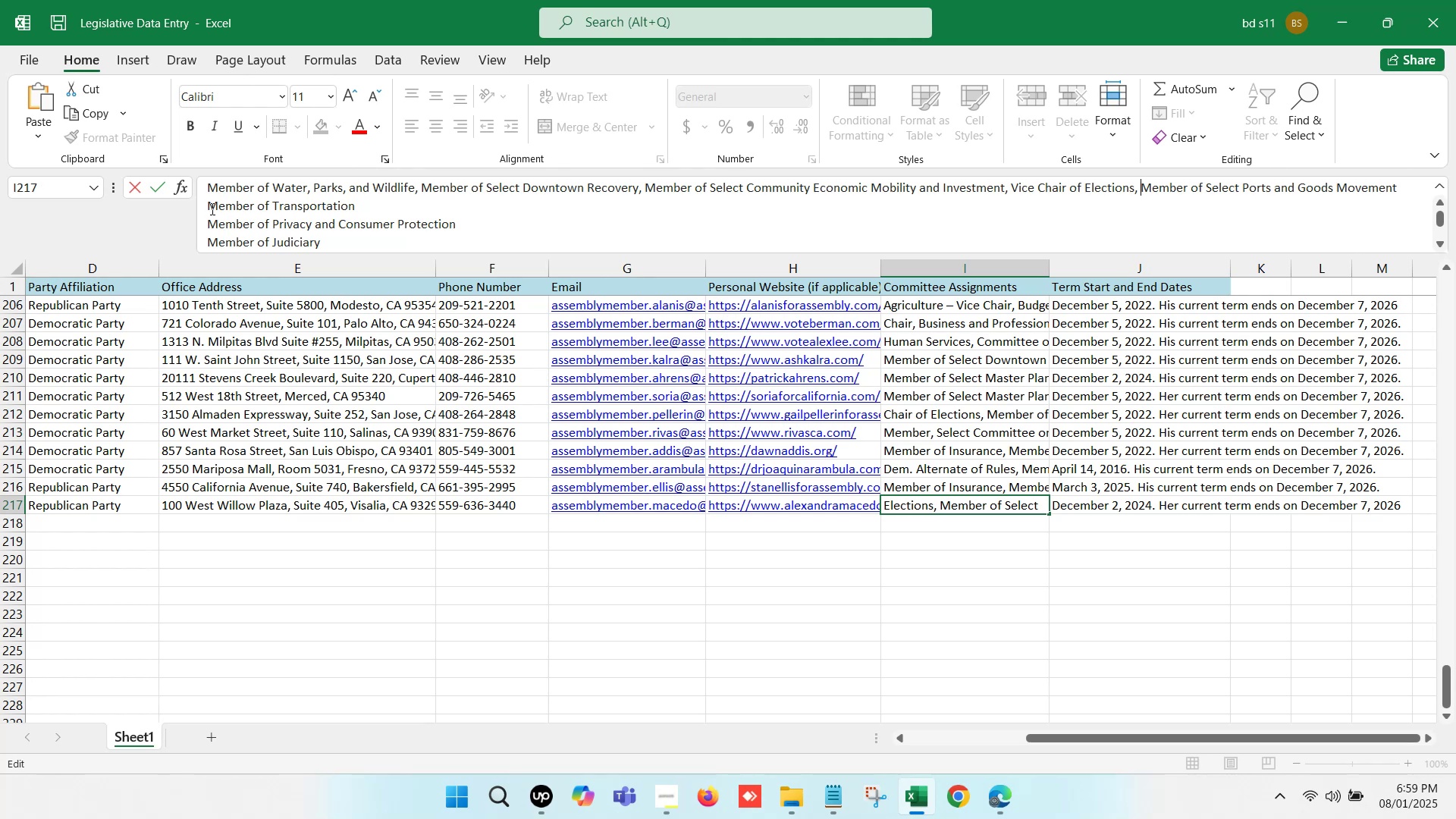 
left_click([208, 207])
 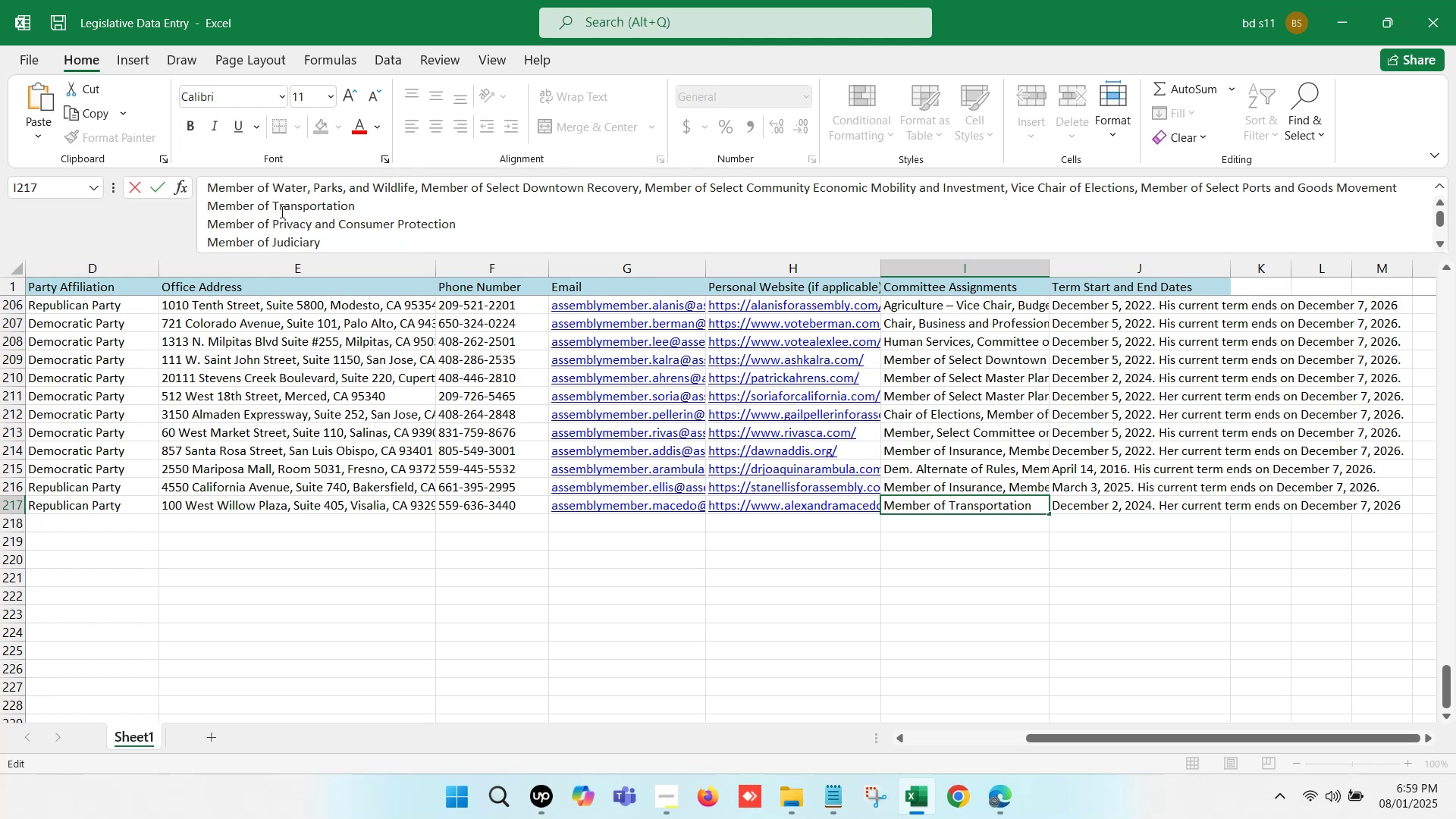 
key(Backspace)
 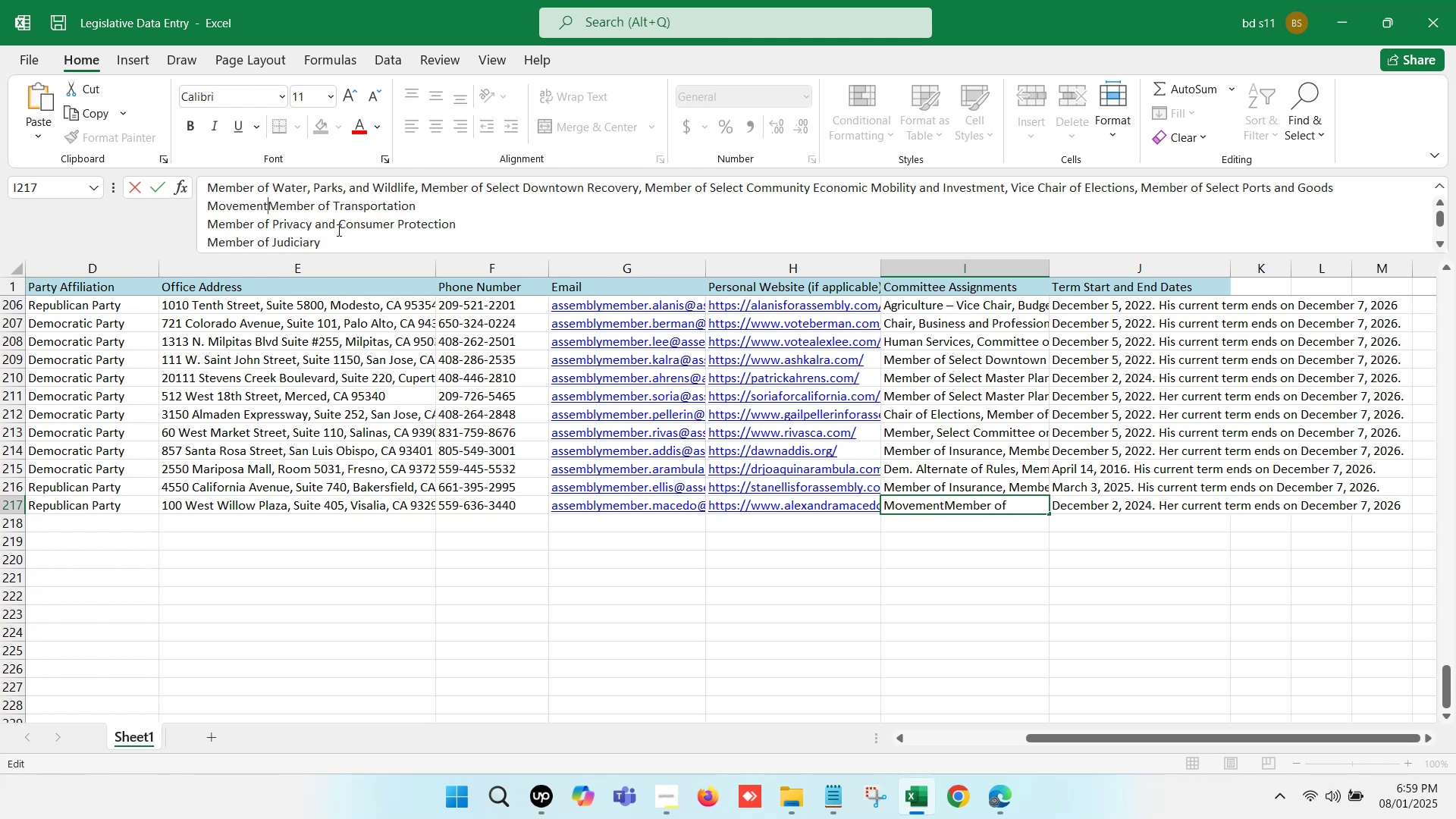 
key(Comma)
 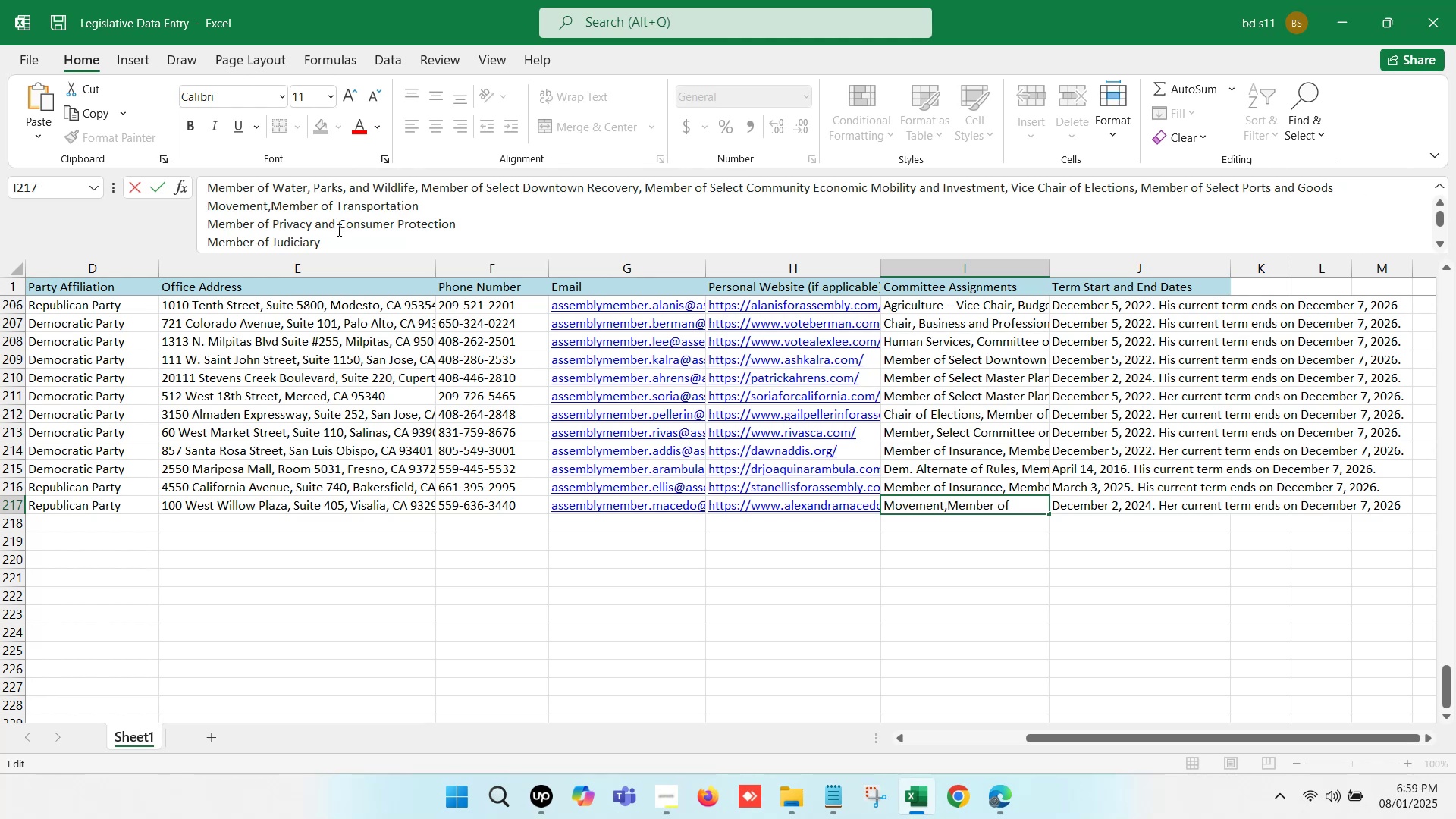 
key(Space)
 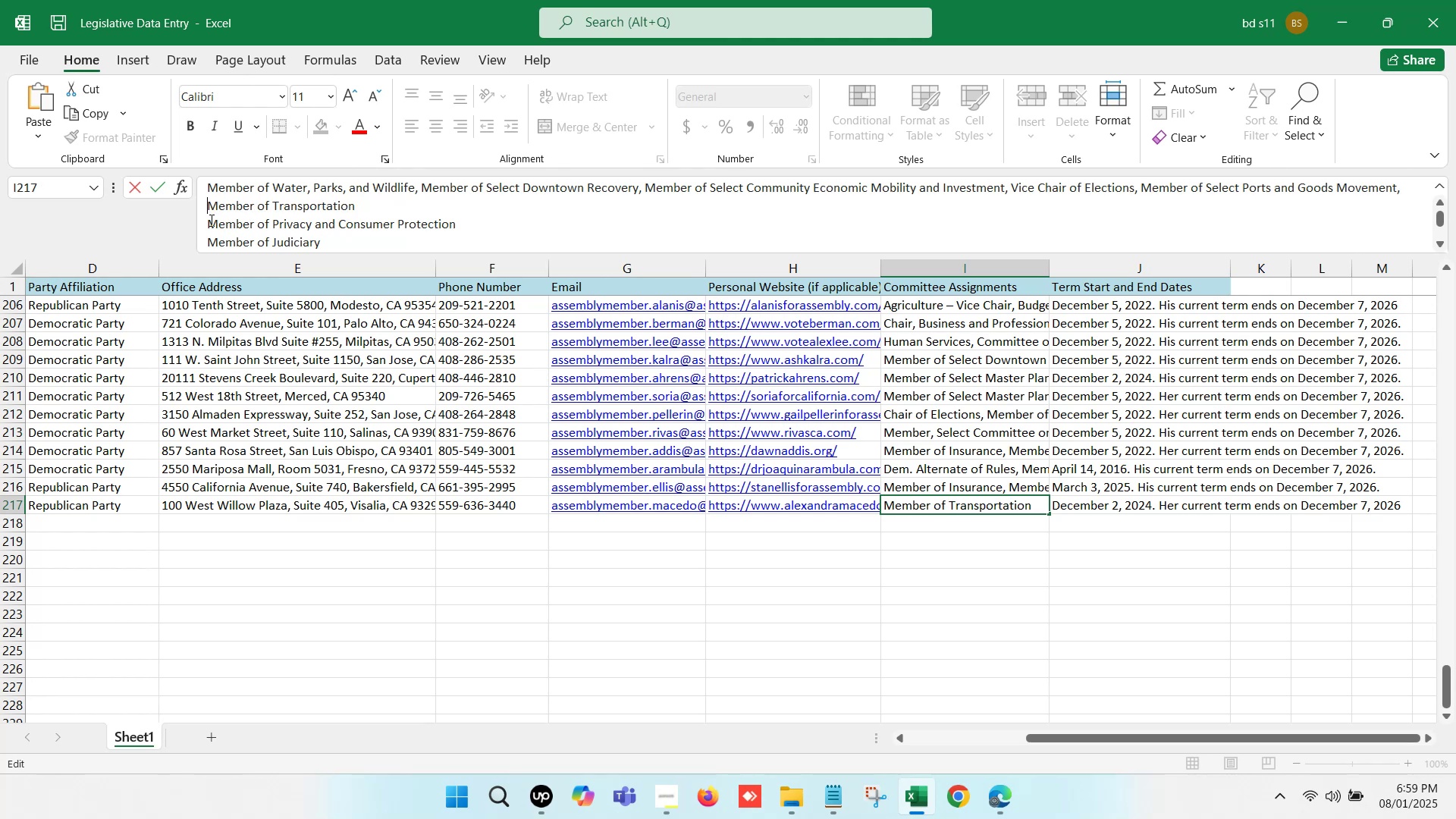 
key(Backspace)
 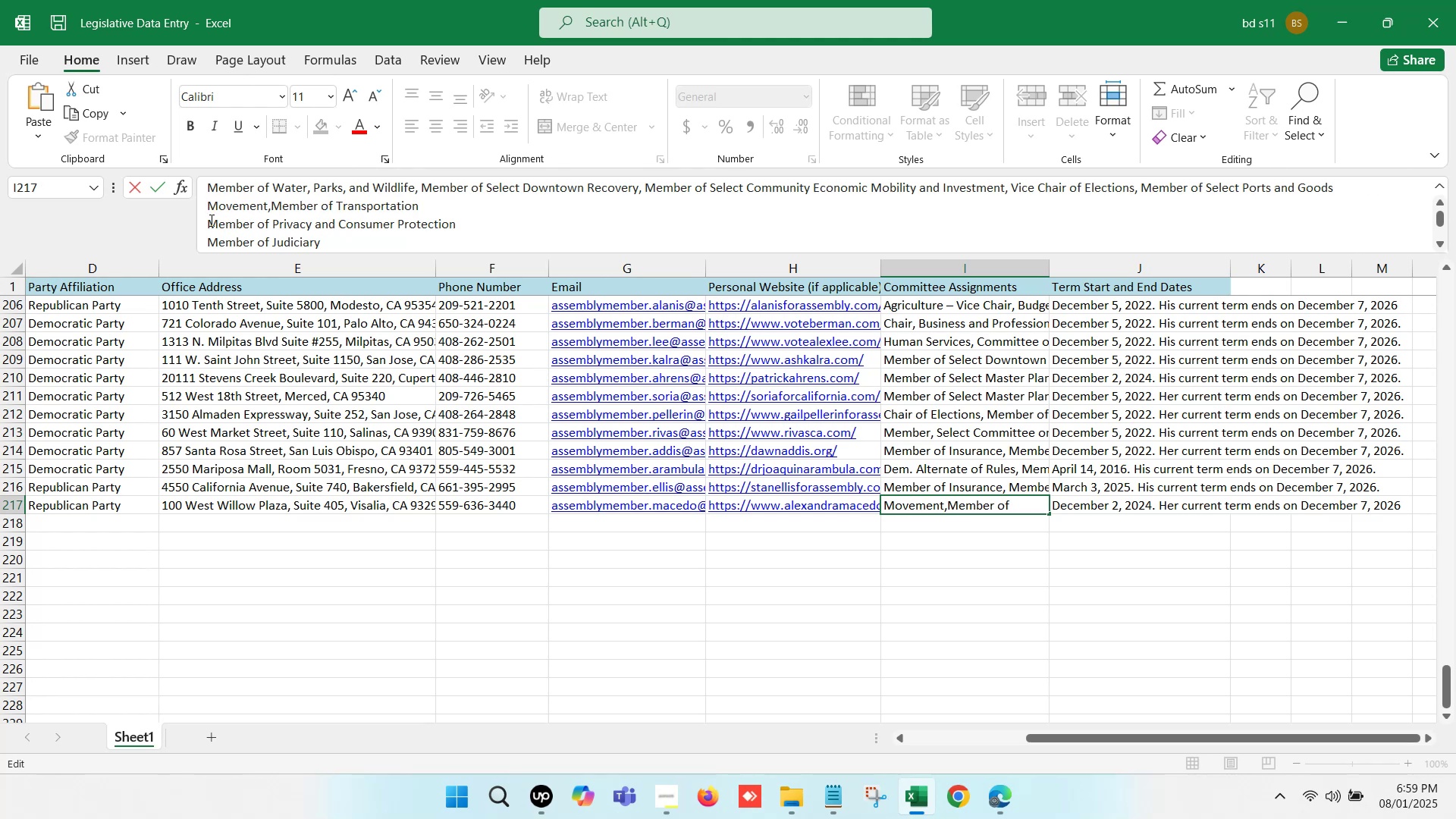 
key(Space)
 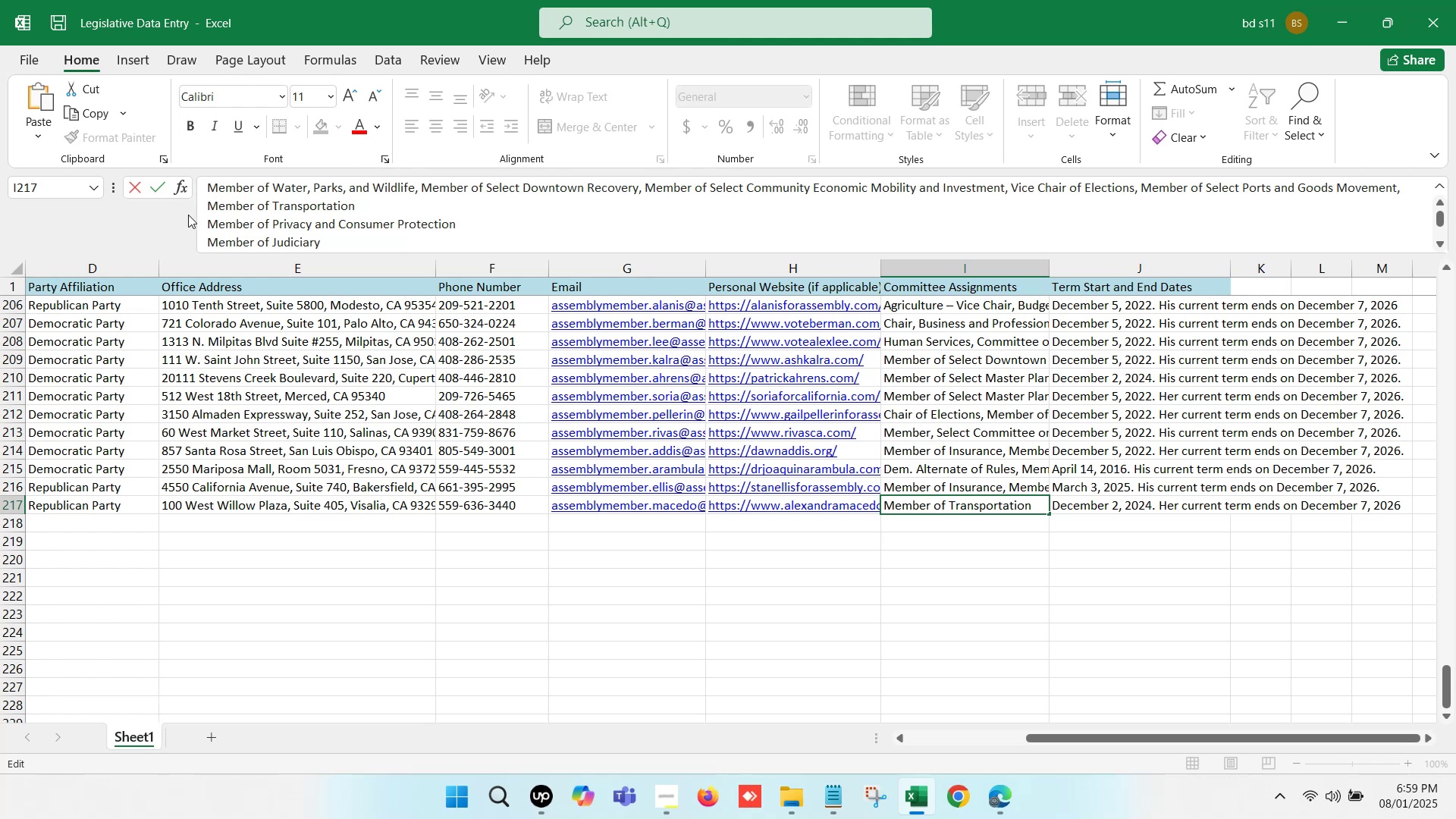 
left_click([208, 223])
 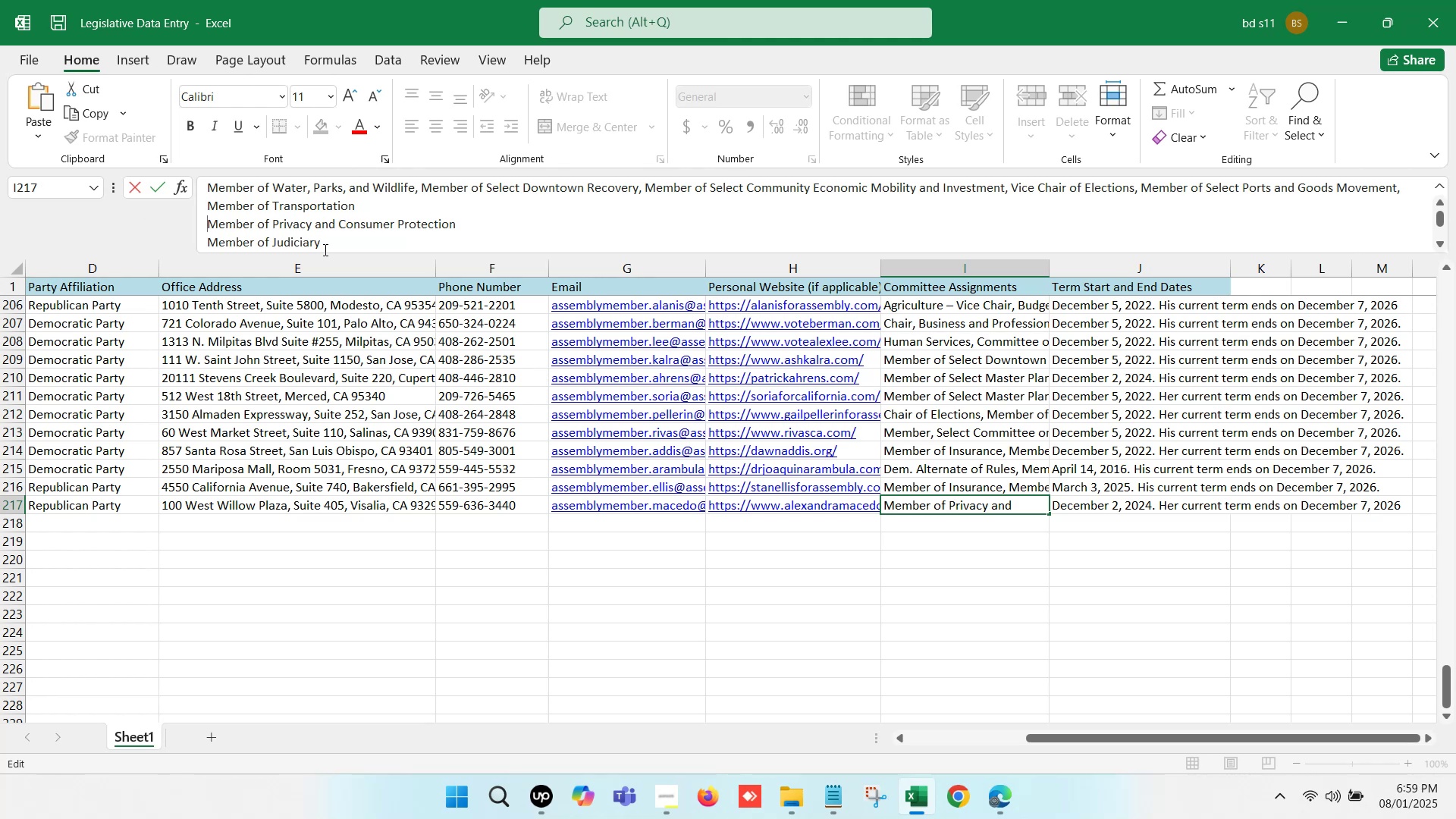 
key(Backspace)
 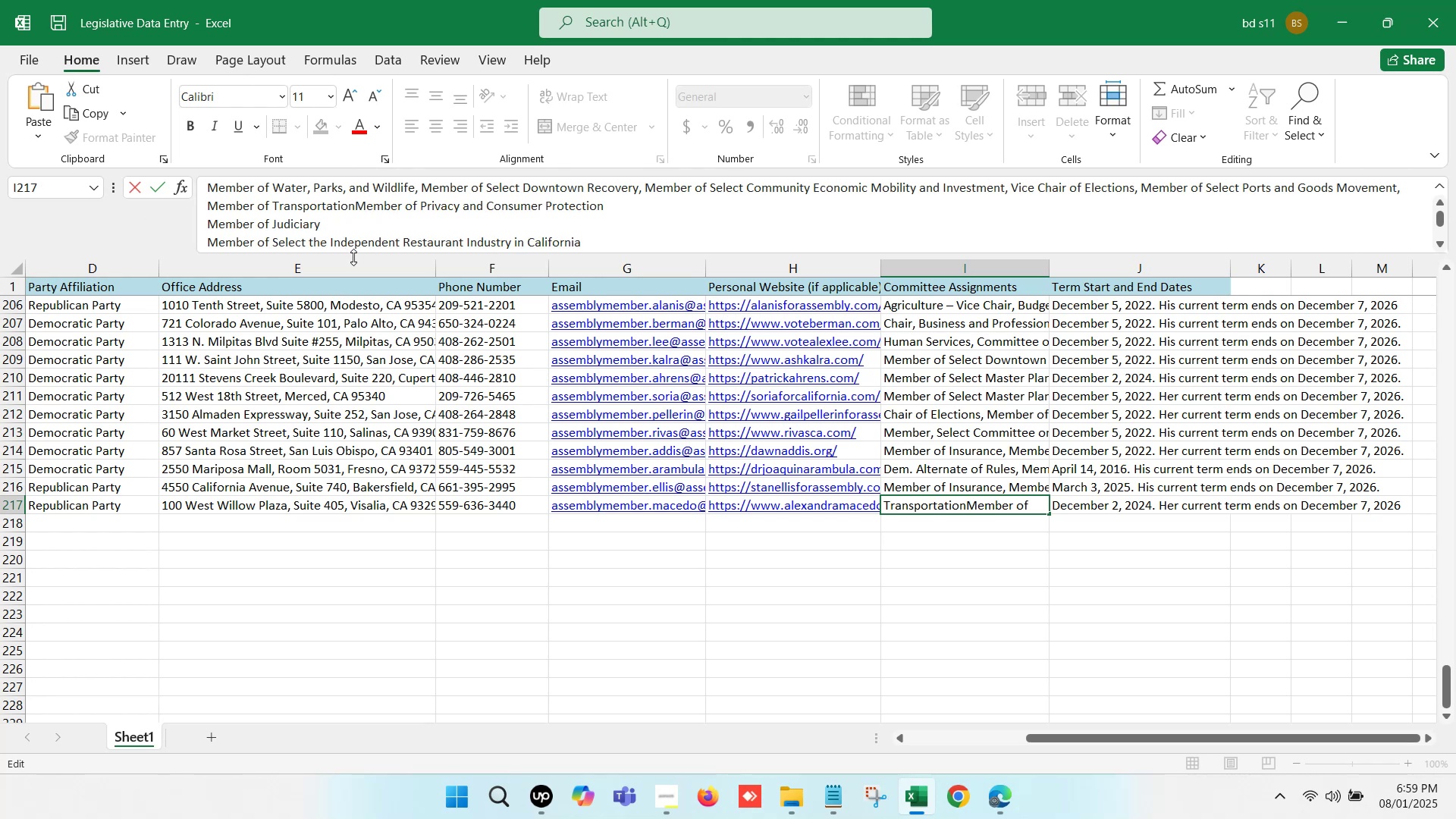 
key(Comma)
 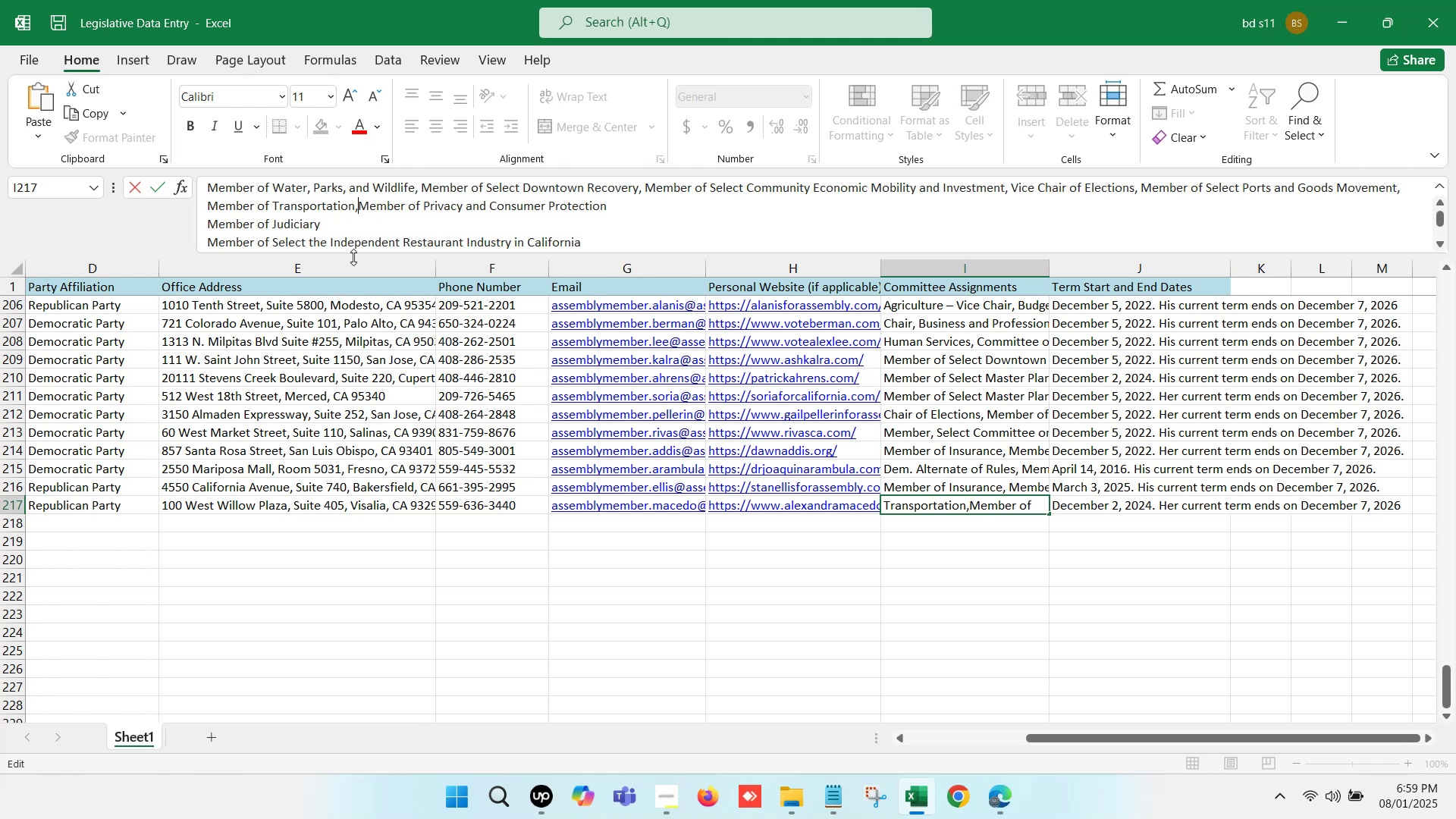 
key(Space)
 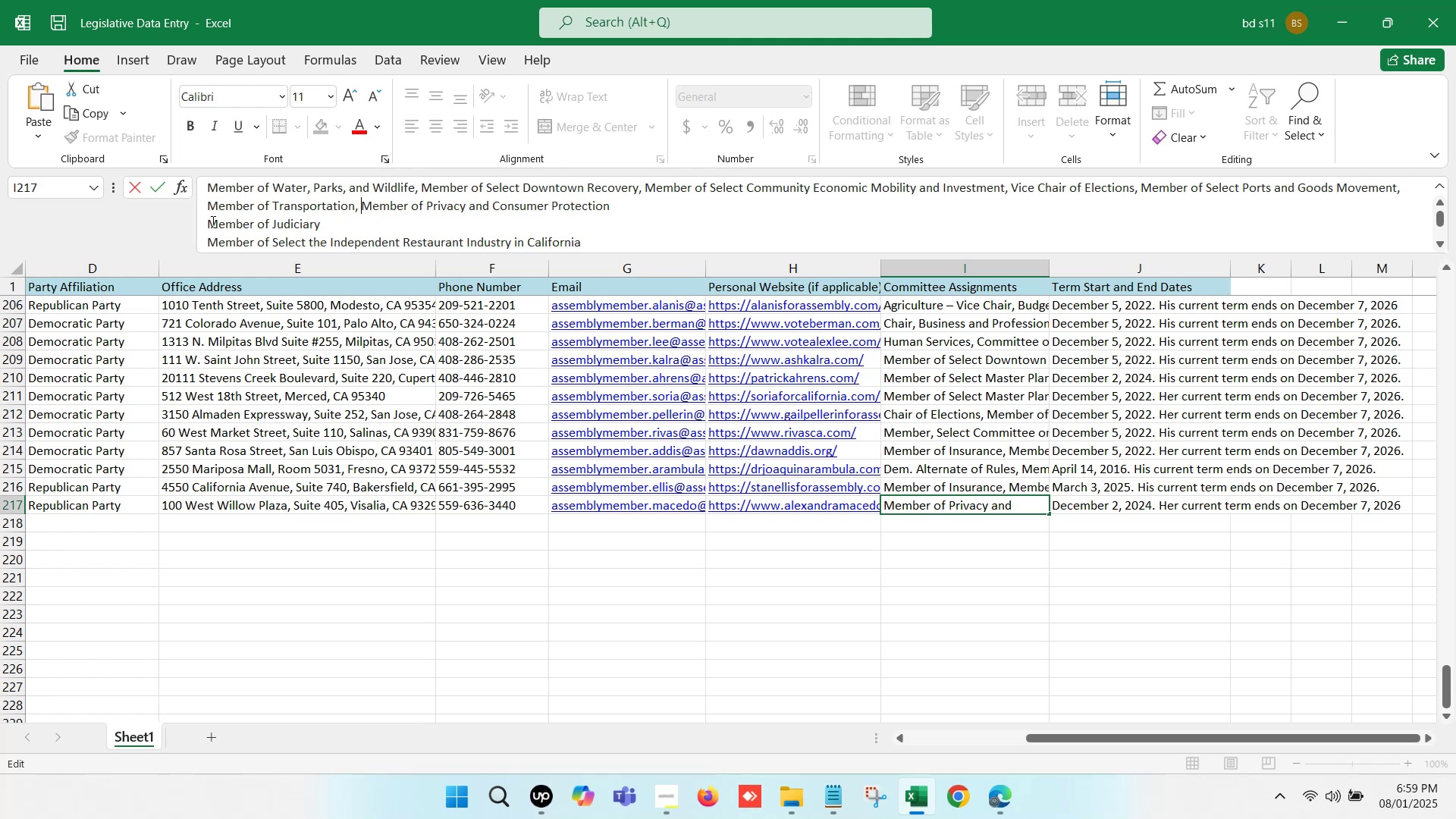 
left_click([211, 221])
 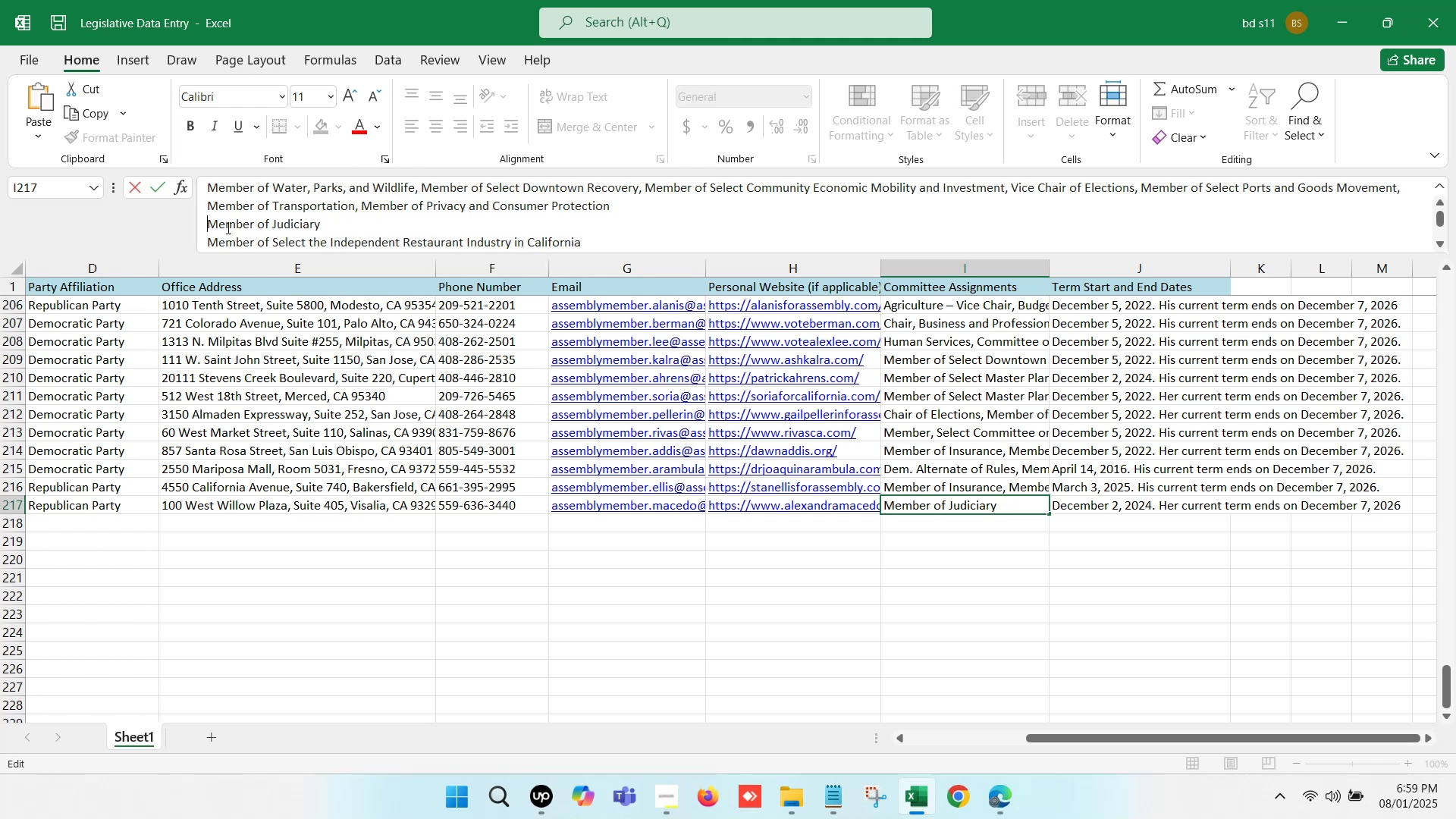 
key(Backspace)
 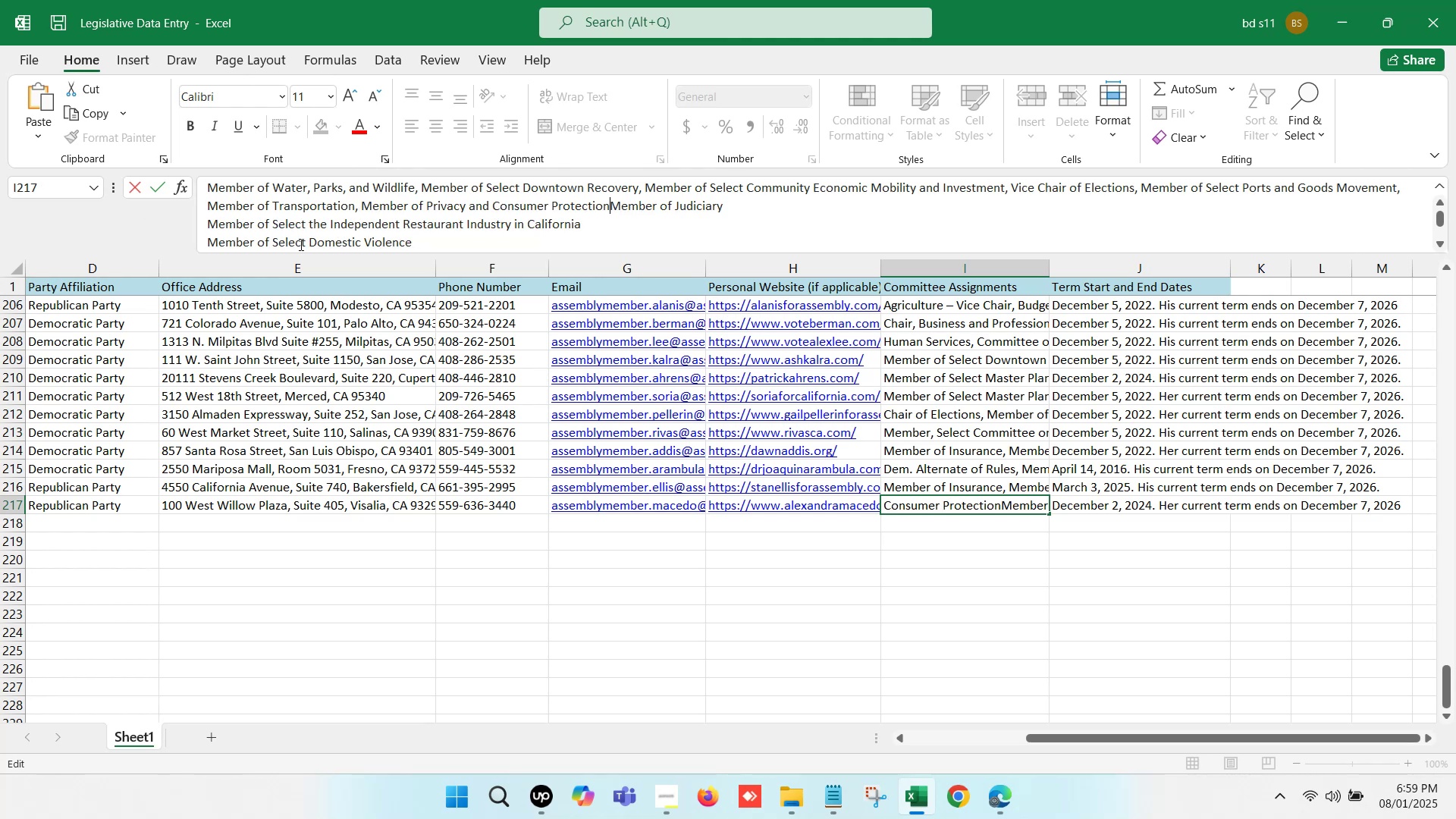 
key(Comma)
 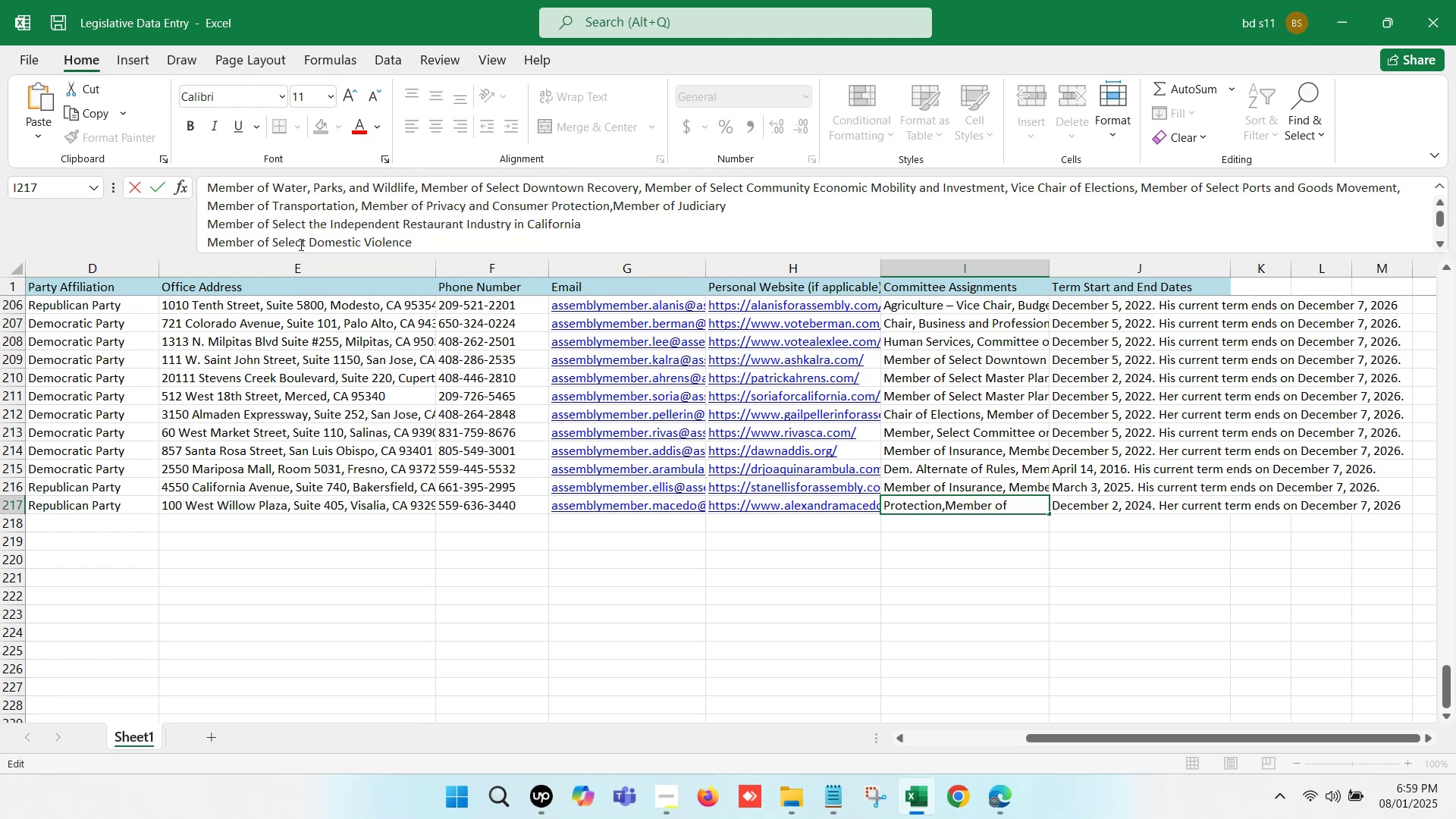 
key(Space)
 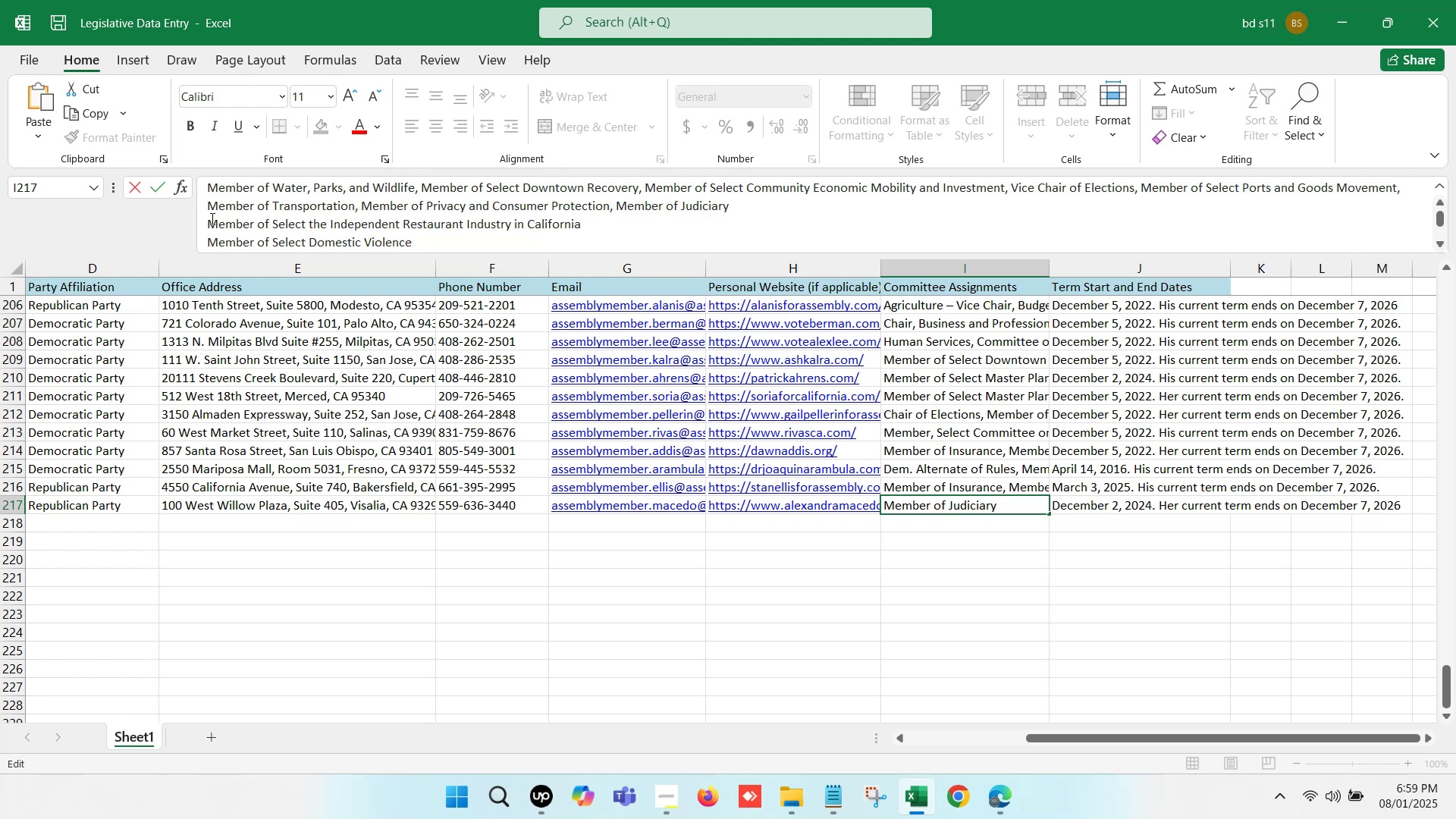 
left_click([209, 220])
 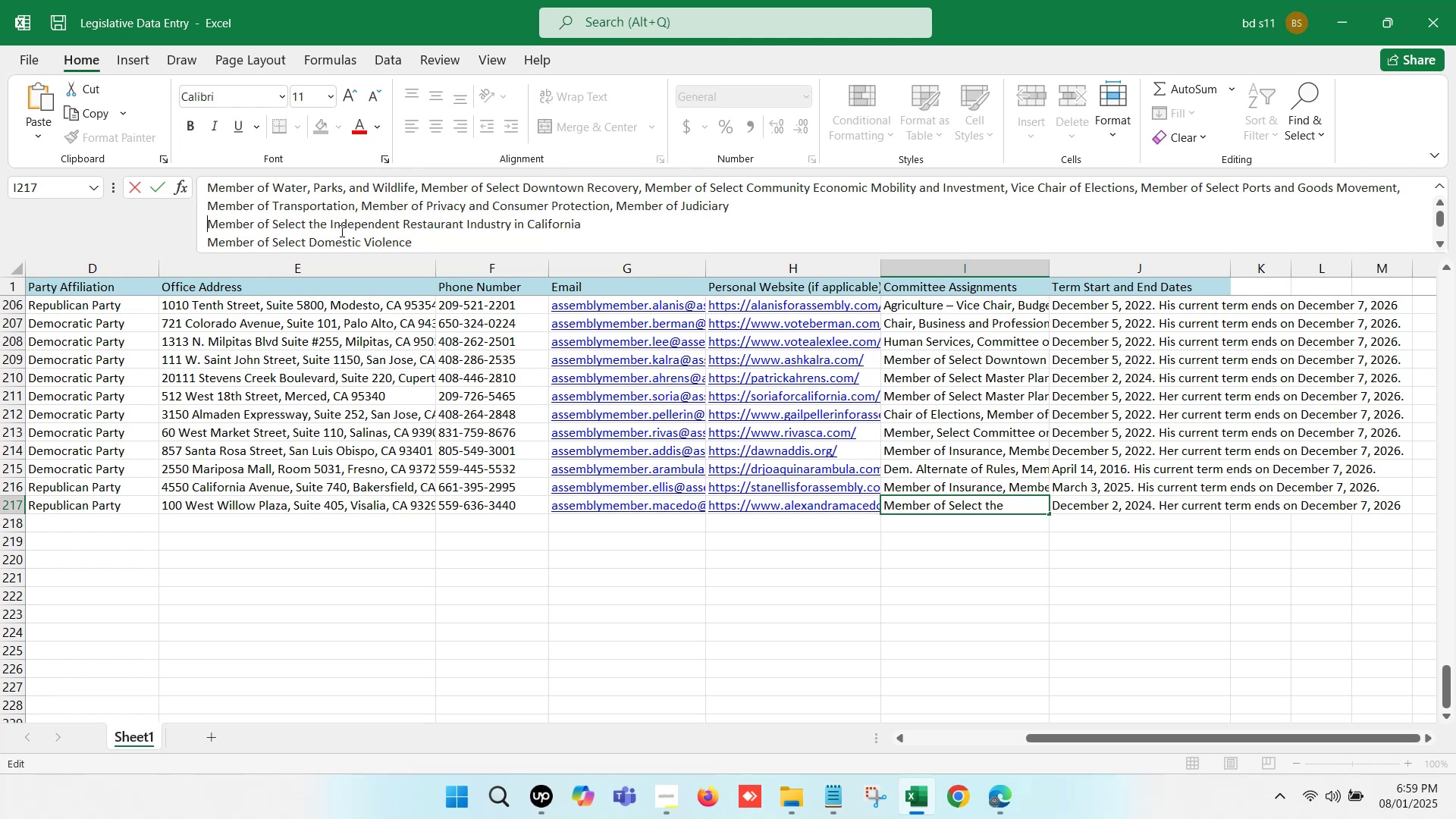 
key(Backspace)
 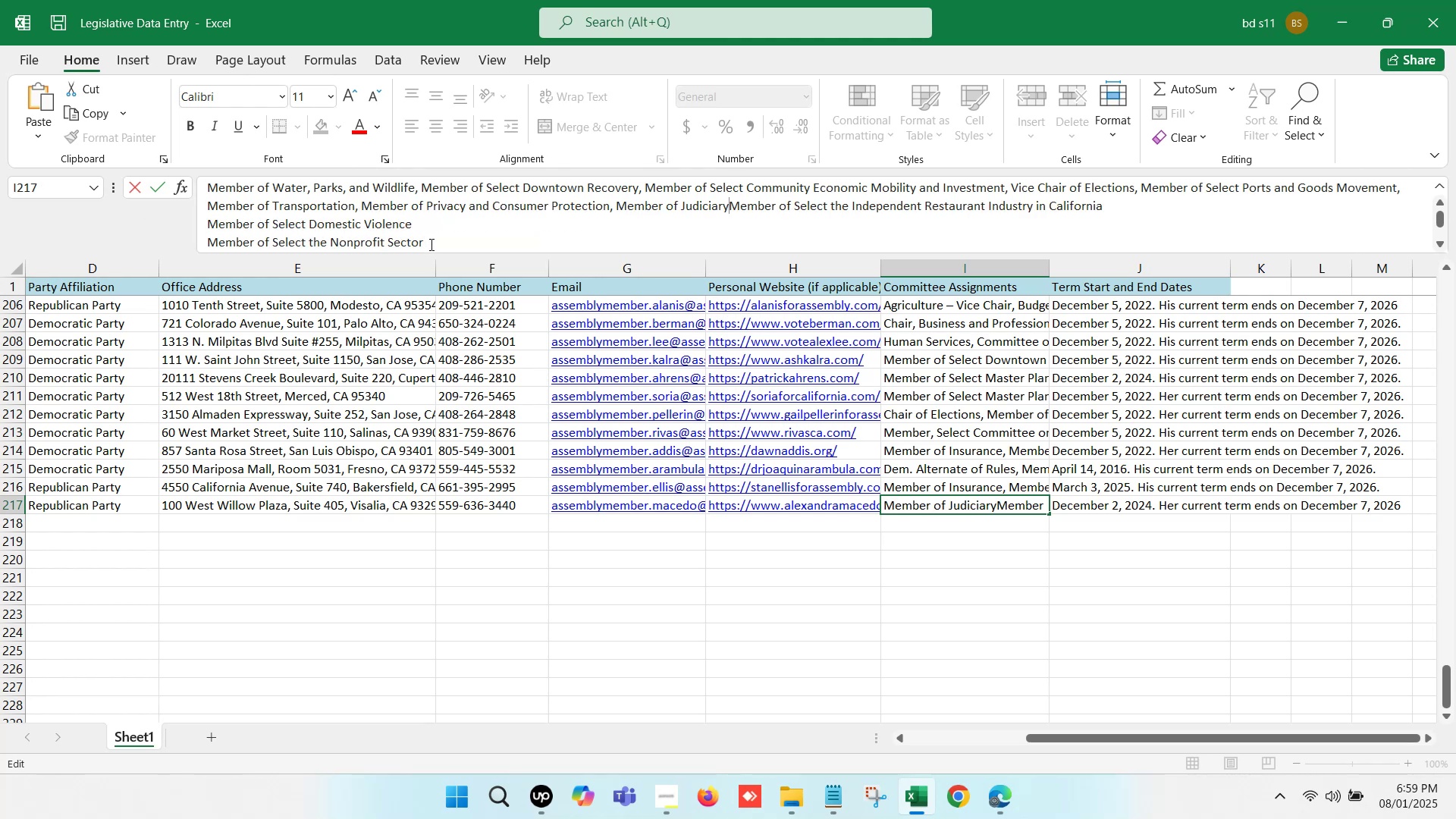 
key(Comma)
 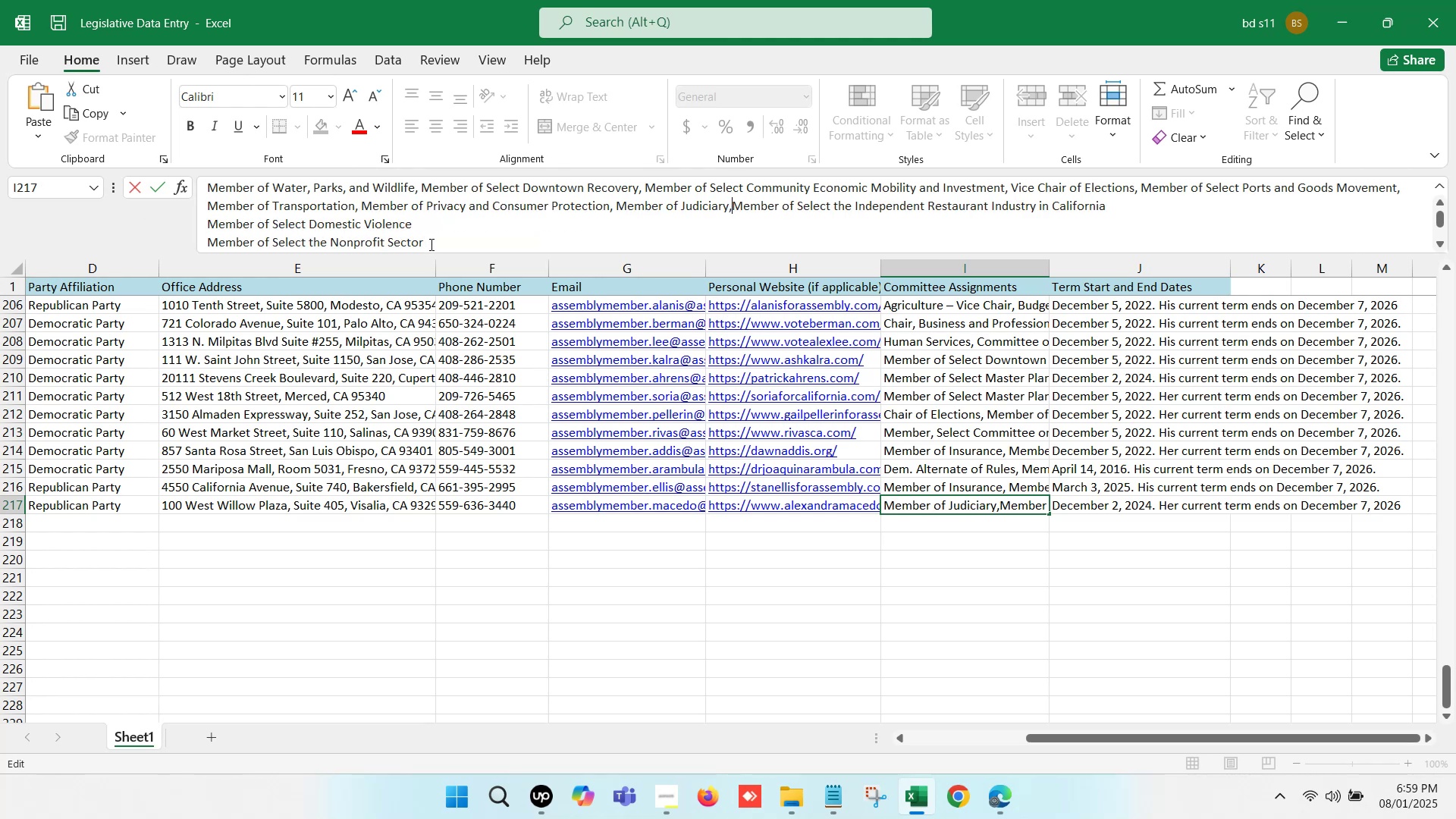 
key(Space)
 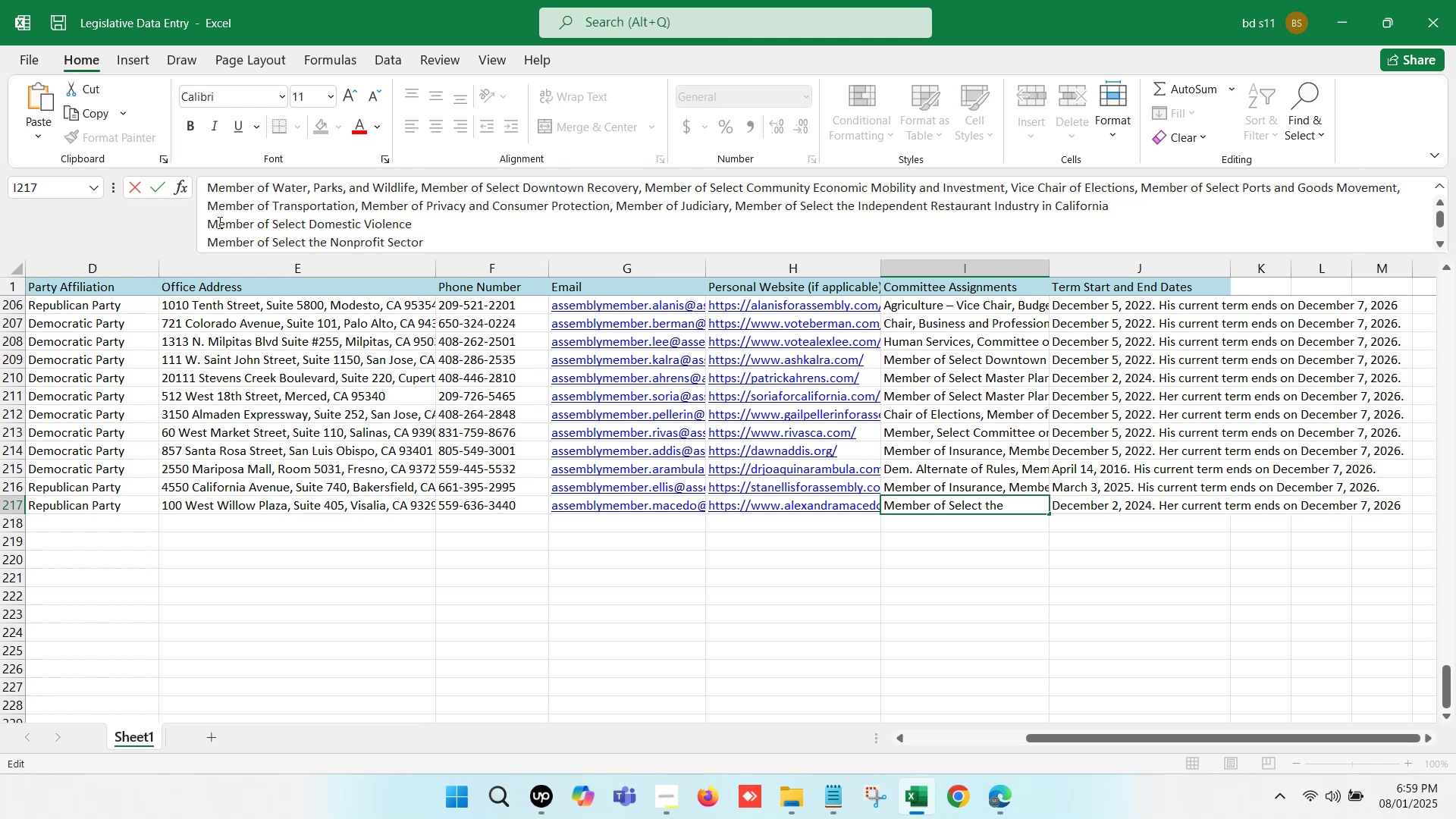 
left_click([208, 219])
 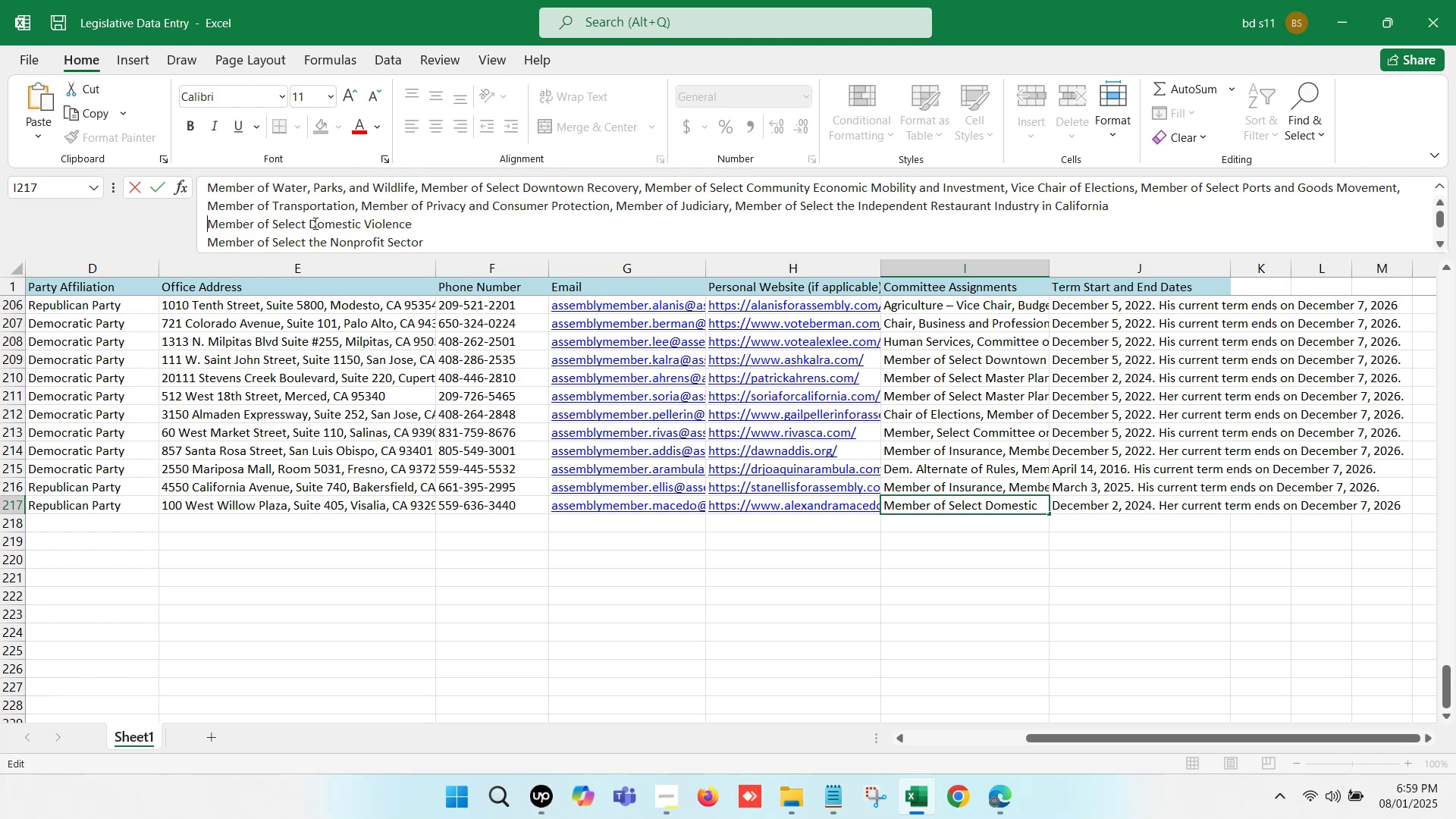 
key(Backspace)
 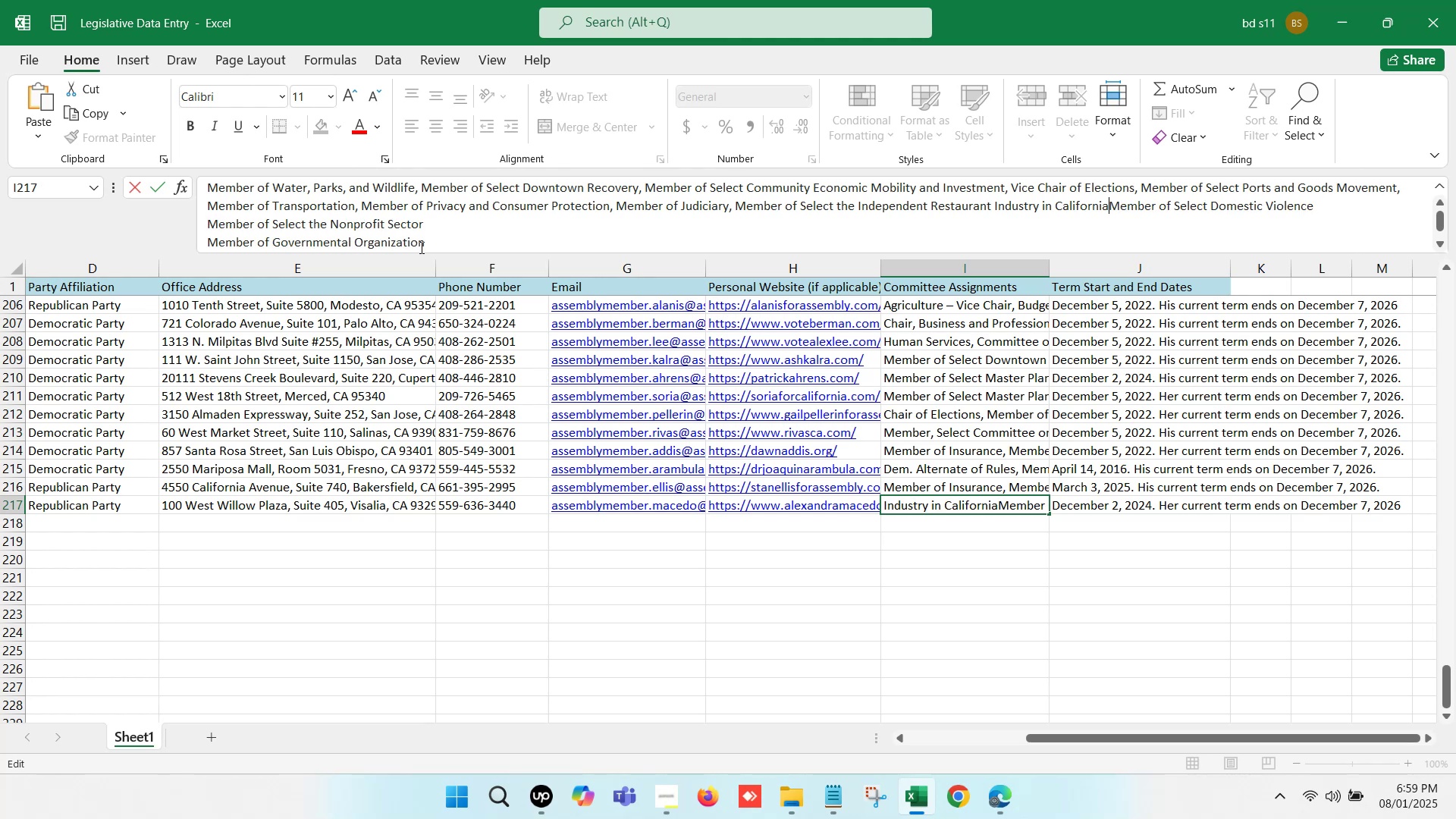 
key(Comma)
 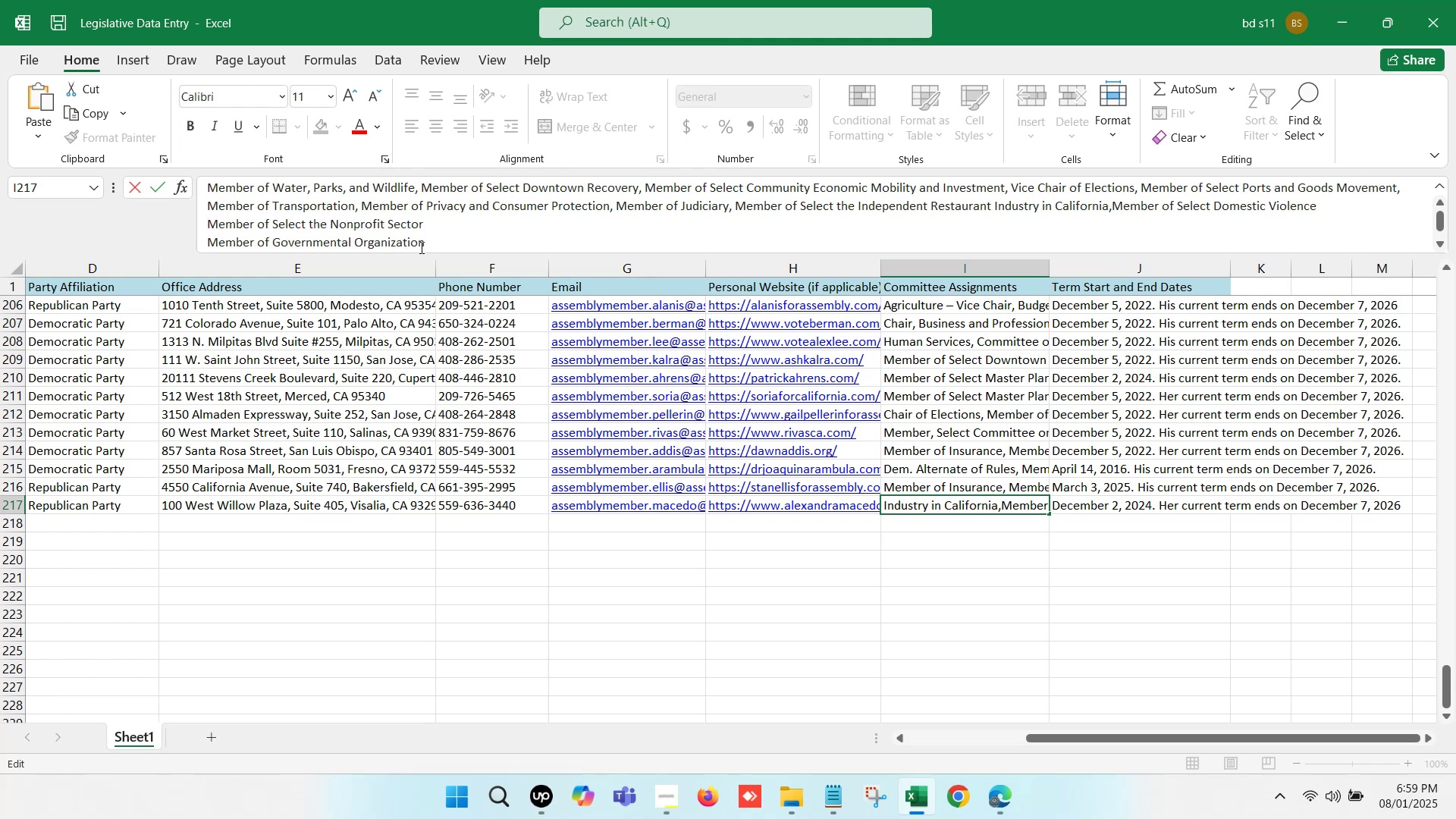 
key(Space)
 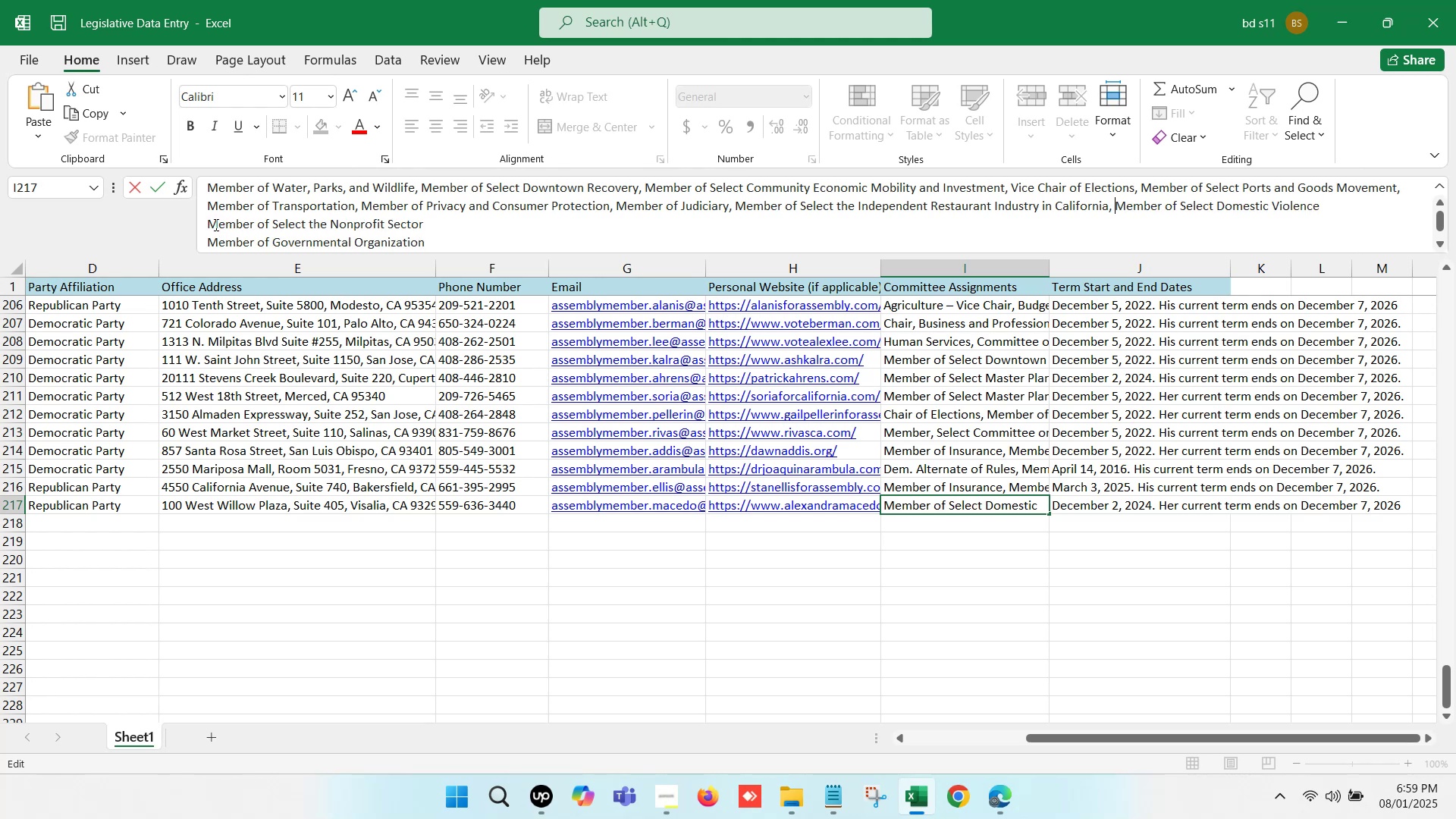 
left_click([211, 221])
 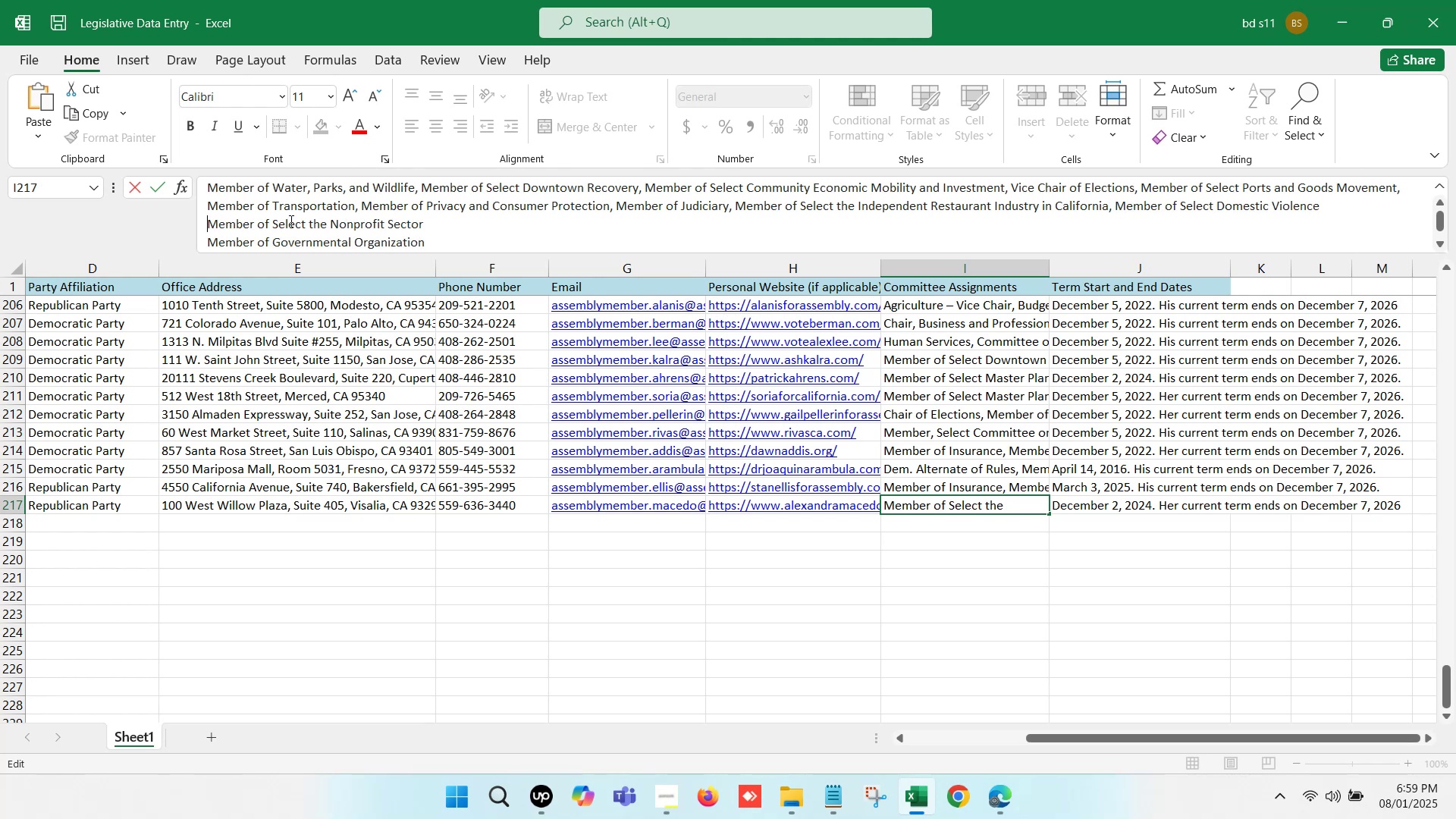 
key(Backspace)
 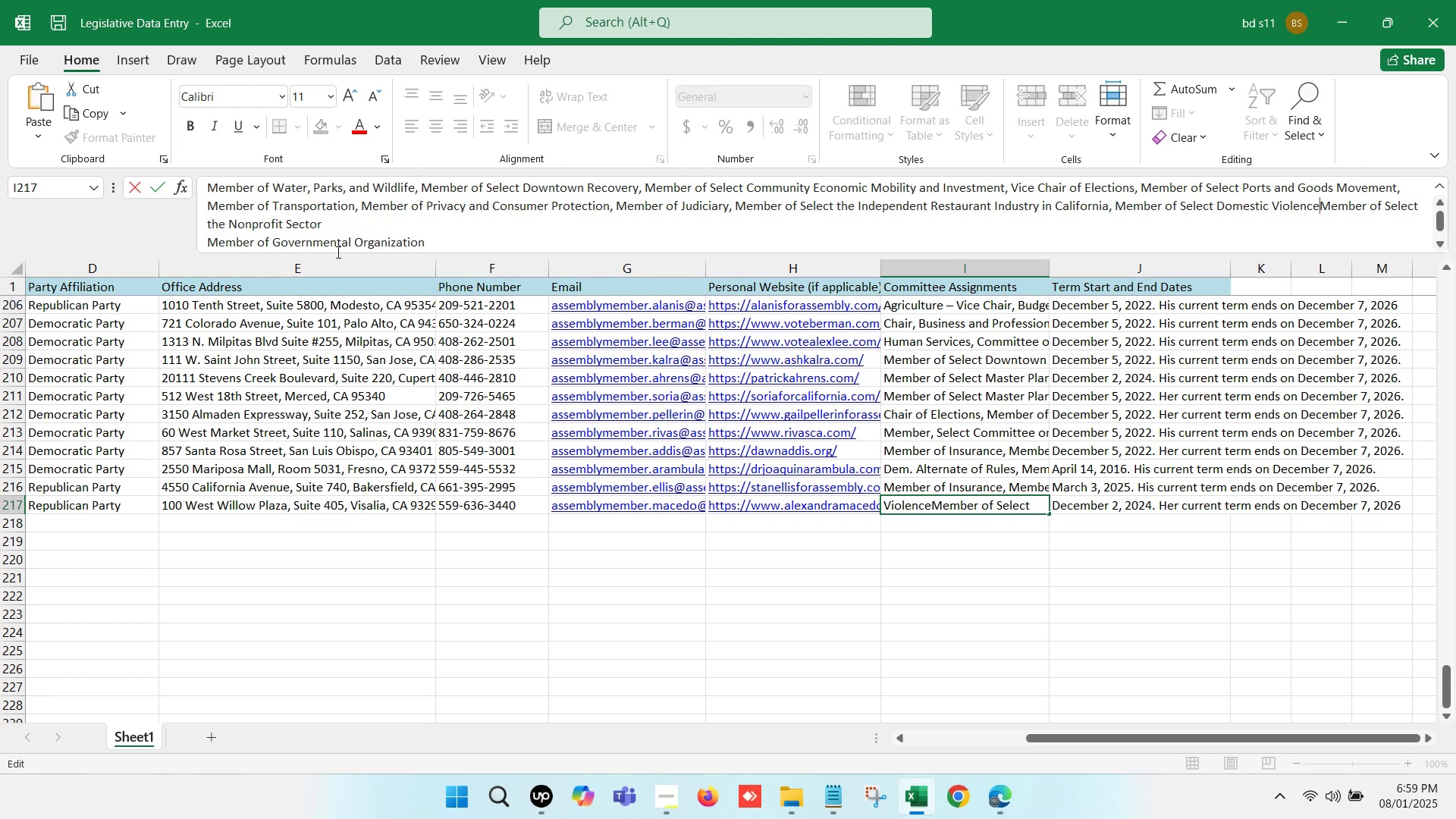 
key(Comma)
 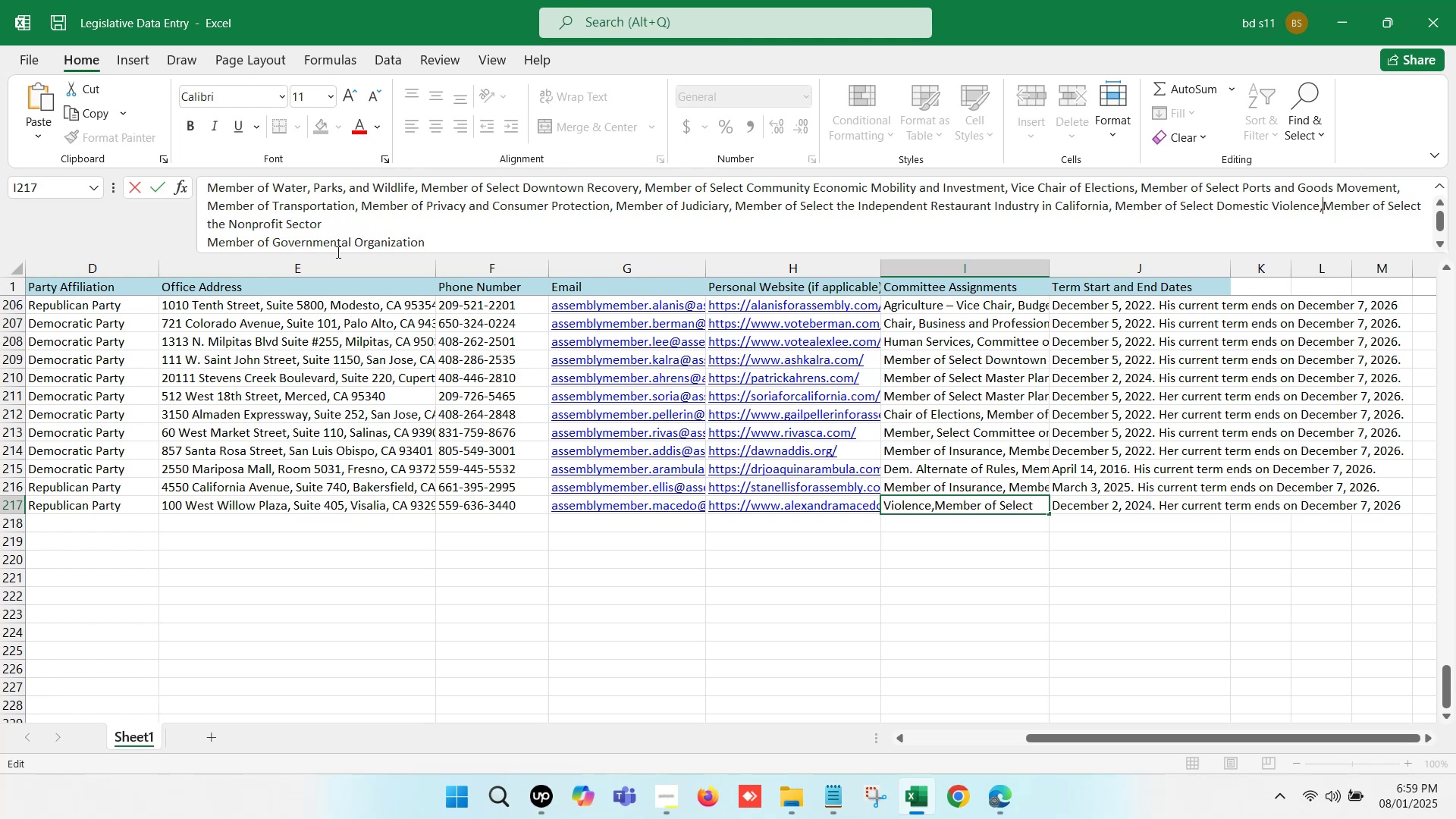 
key(Space)
 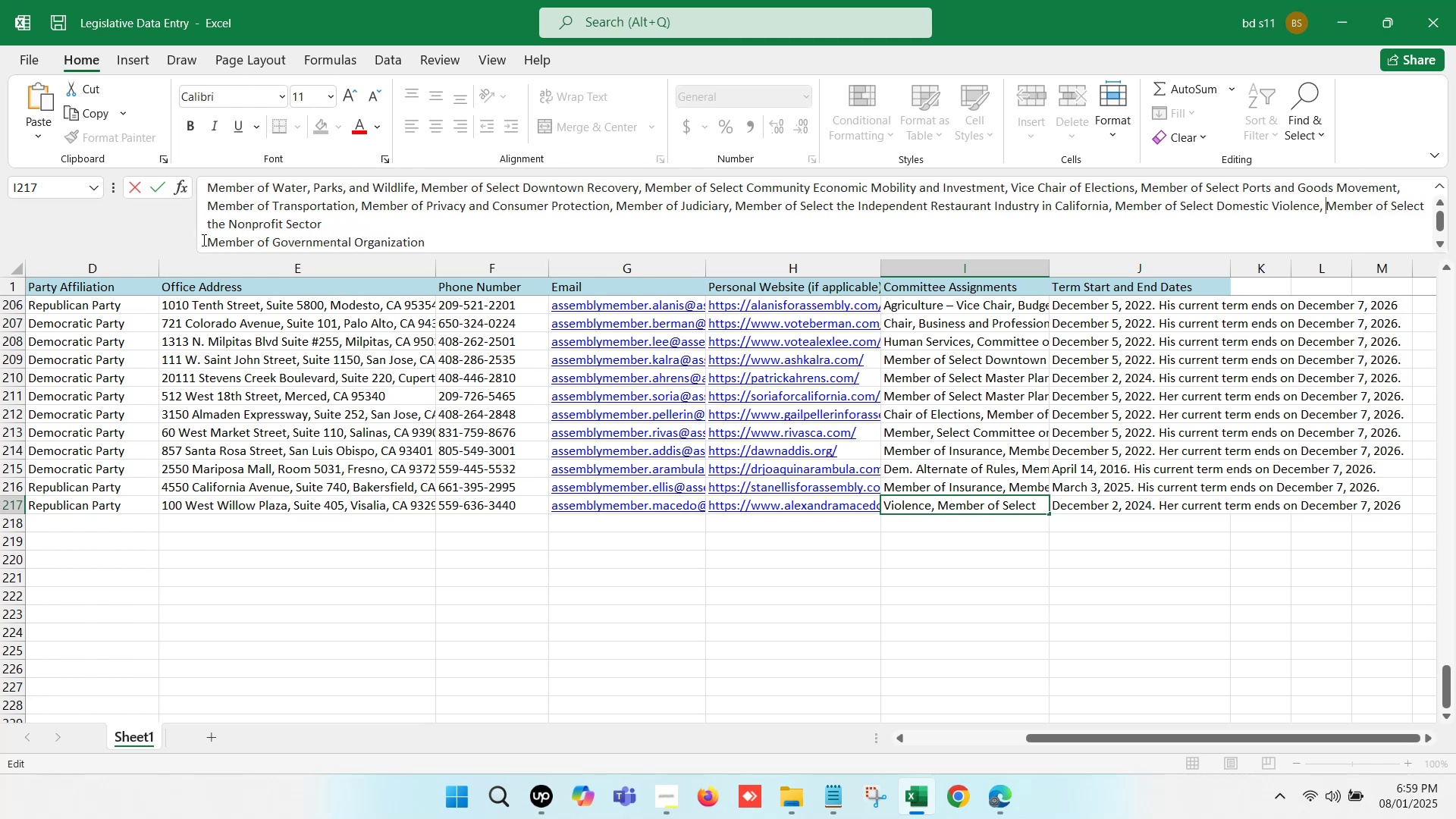 
left_click([208, 243])
 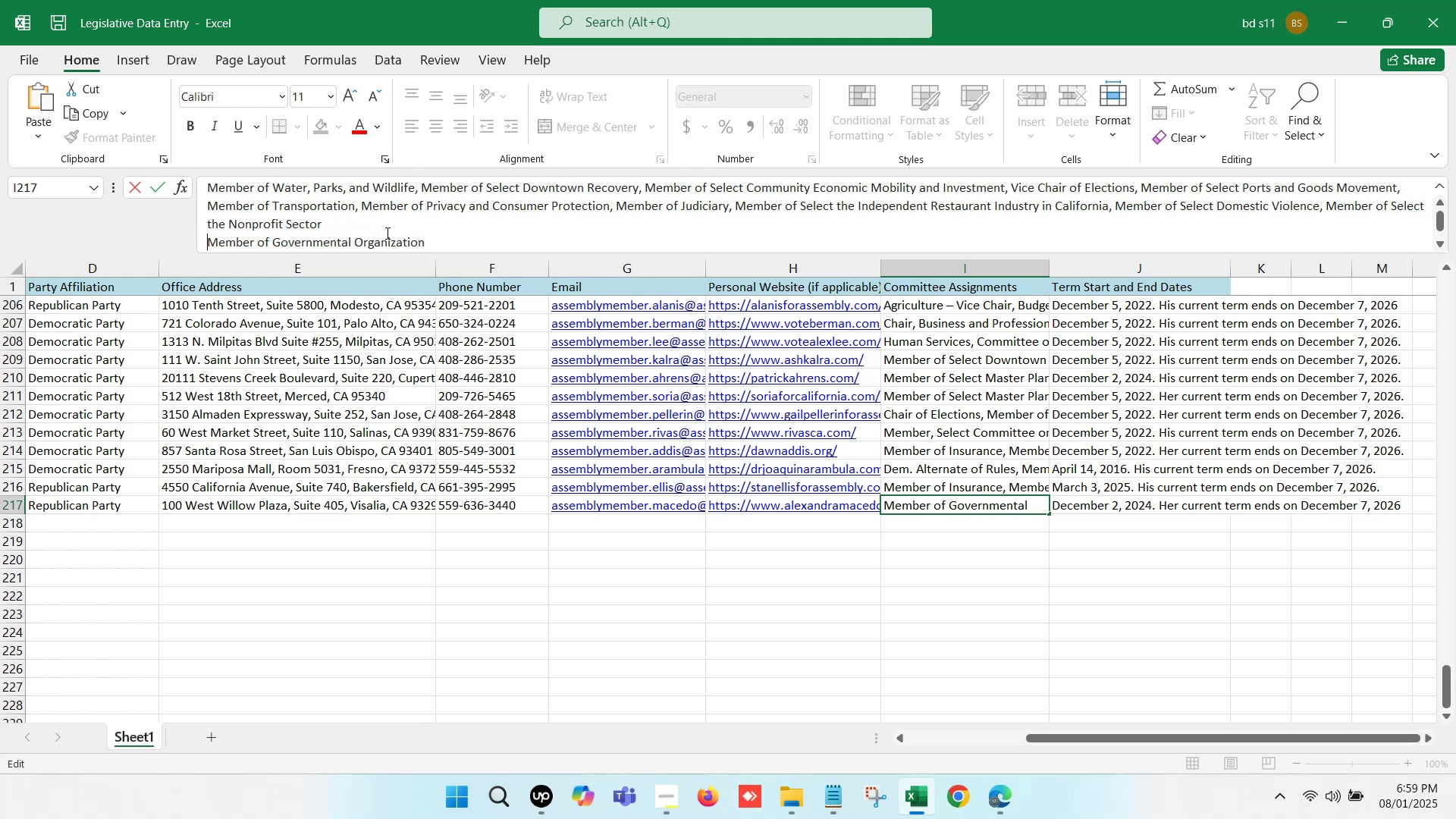 
key(Backspace)
 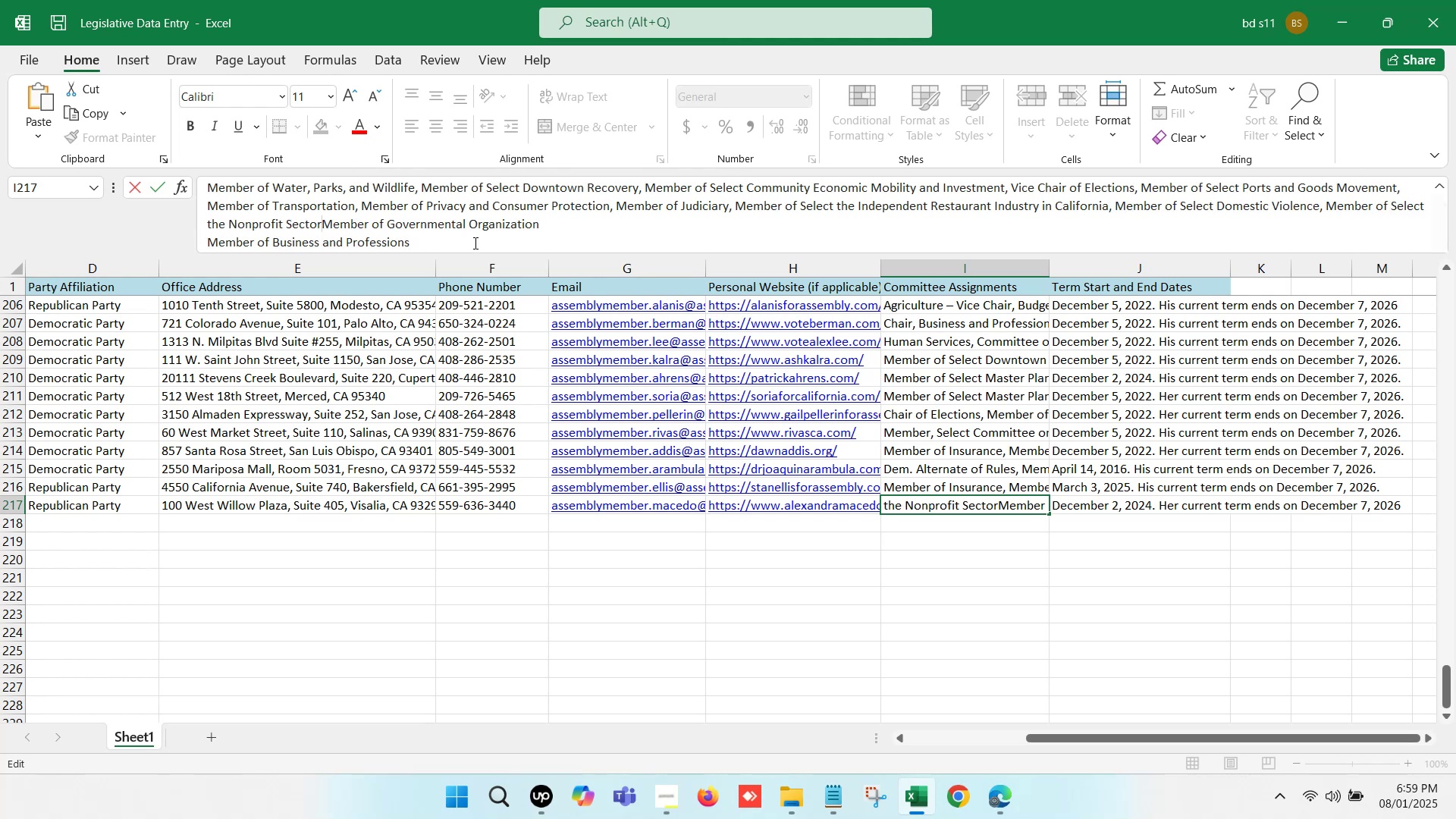 
key(Comma)
 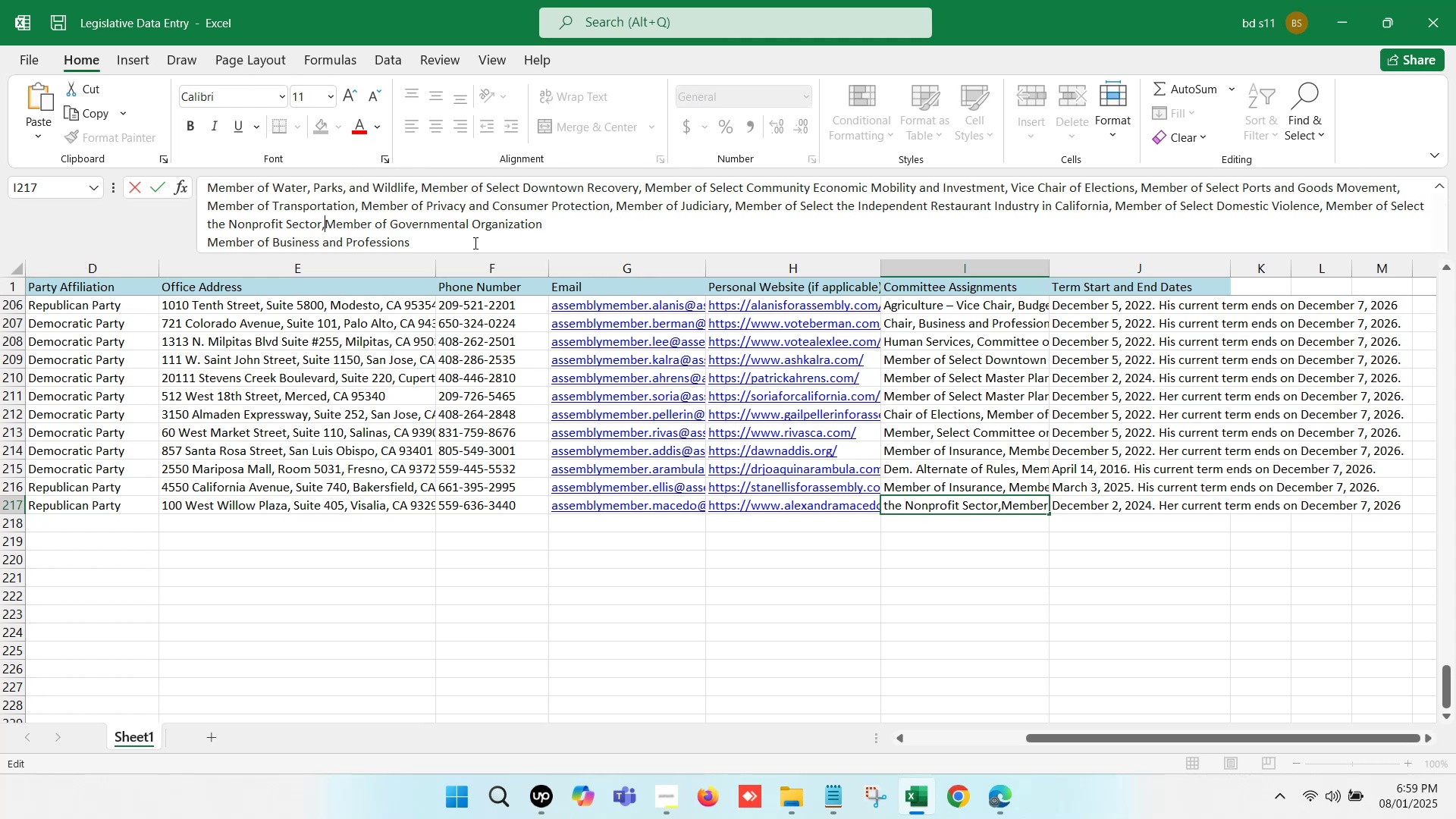 
key(Space)
 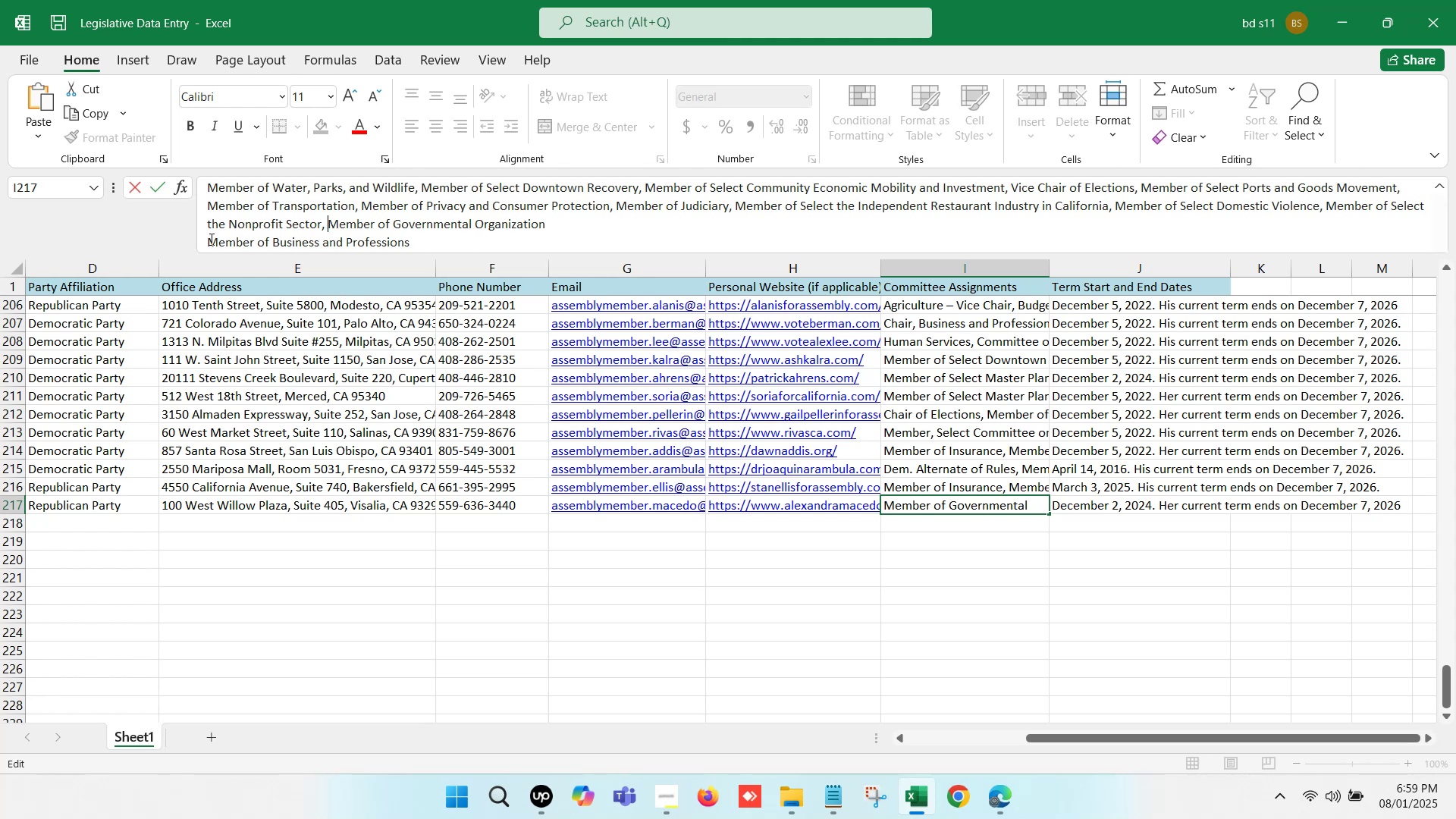 
left_click([209, 238])
 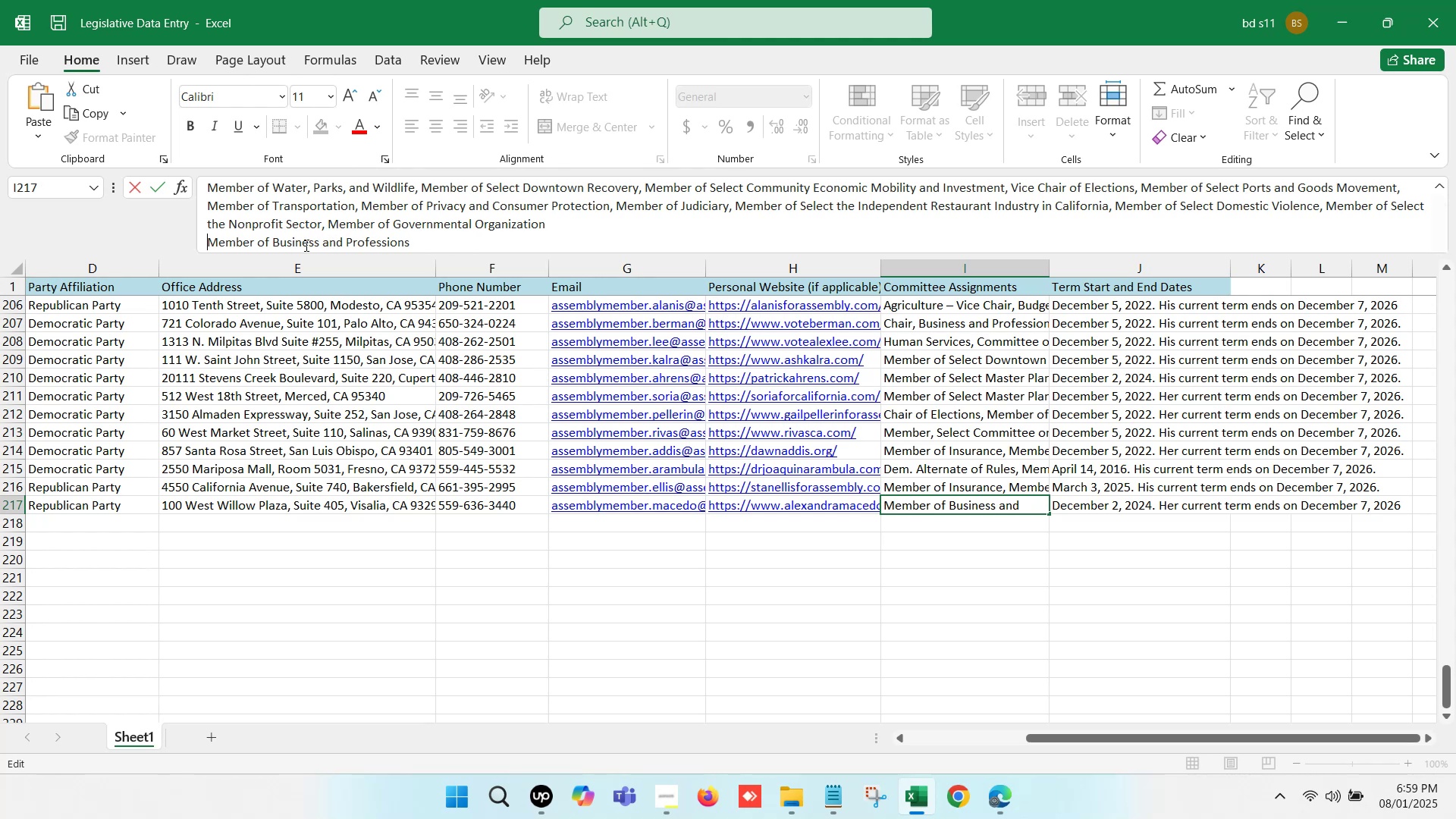 
key(Backspace)
 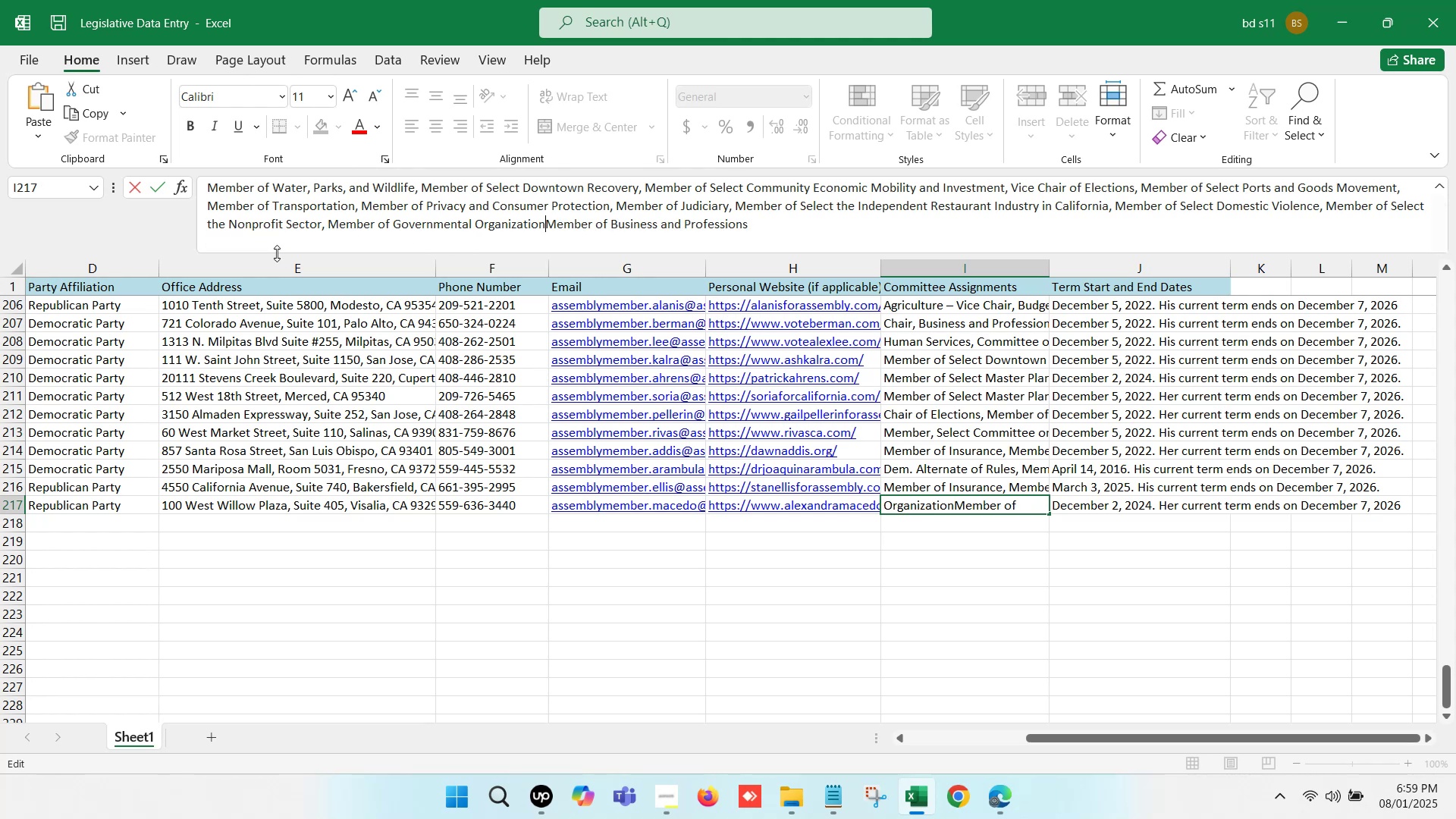 
key(Comma)
 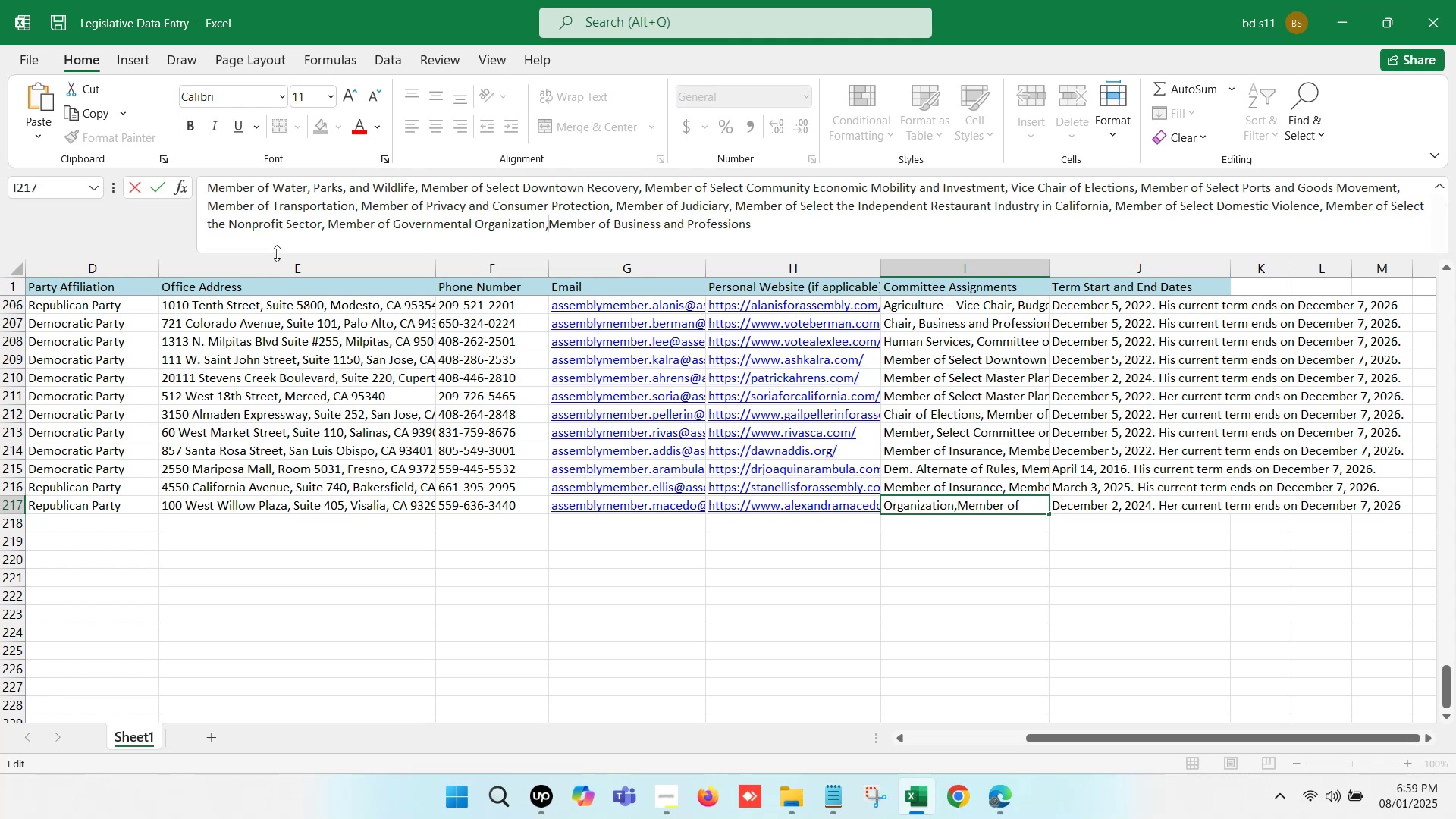 
key(Space)
 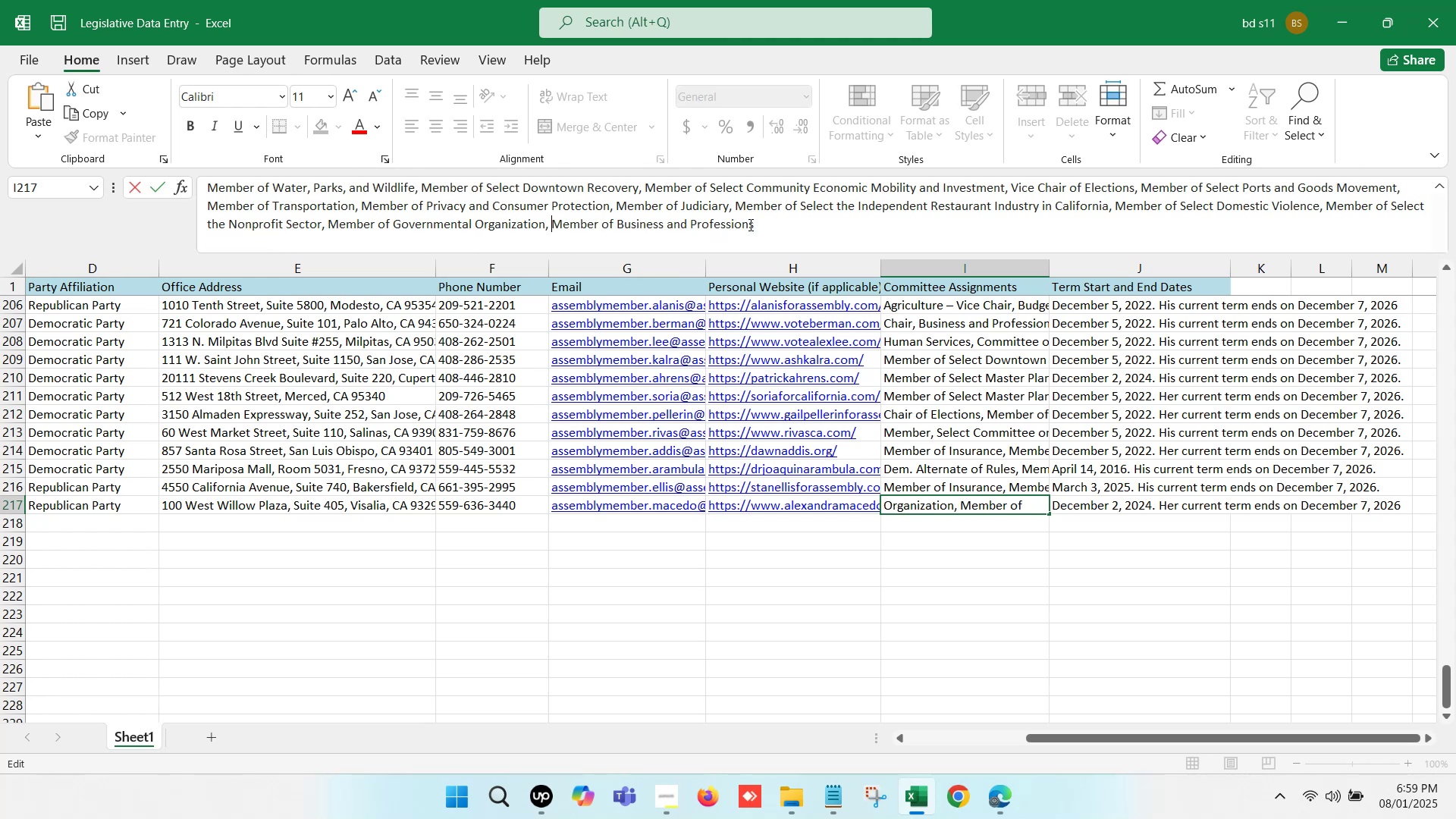 
left_click([774, 224])
 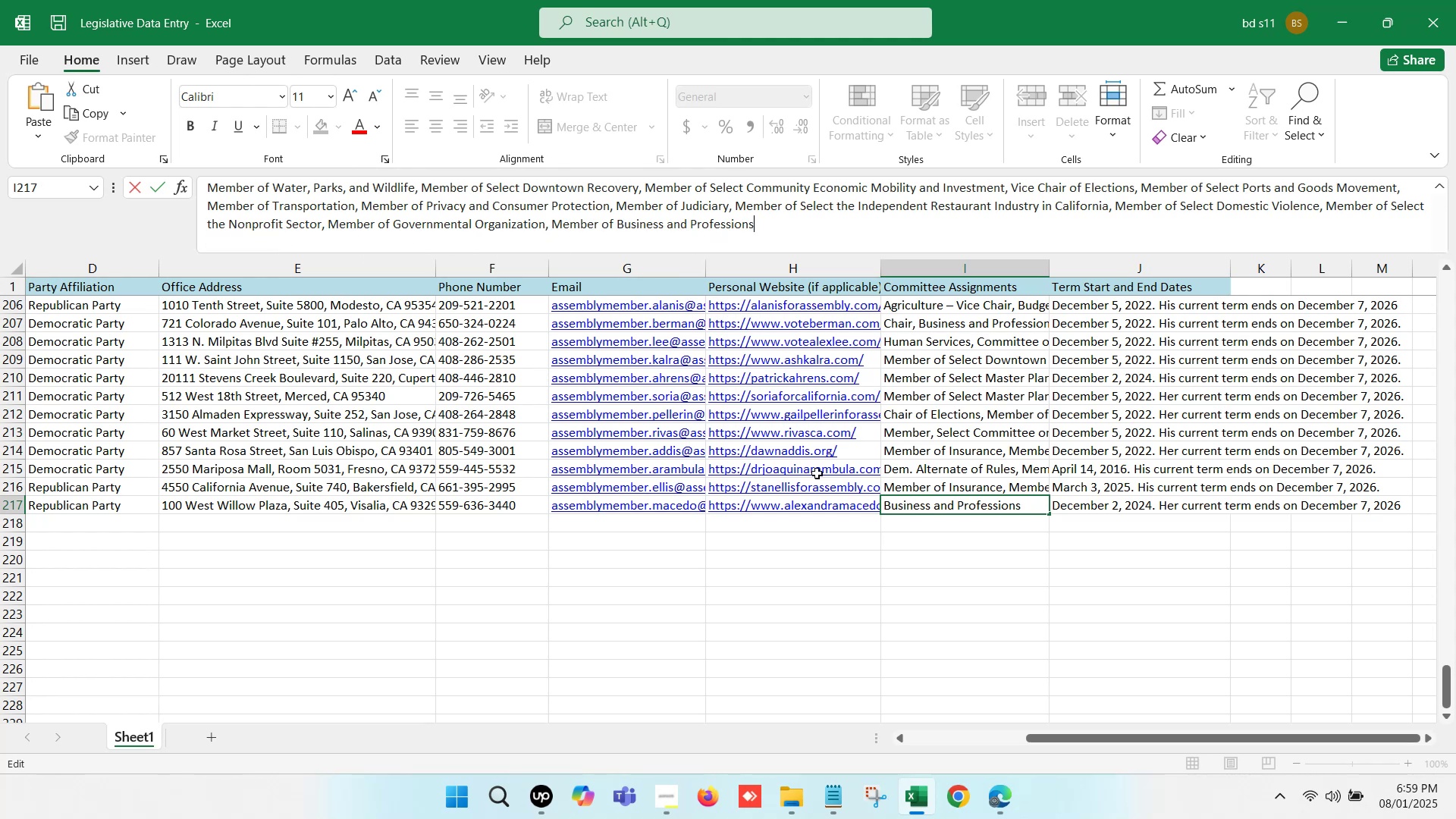 
left_click([805, 569])
 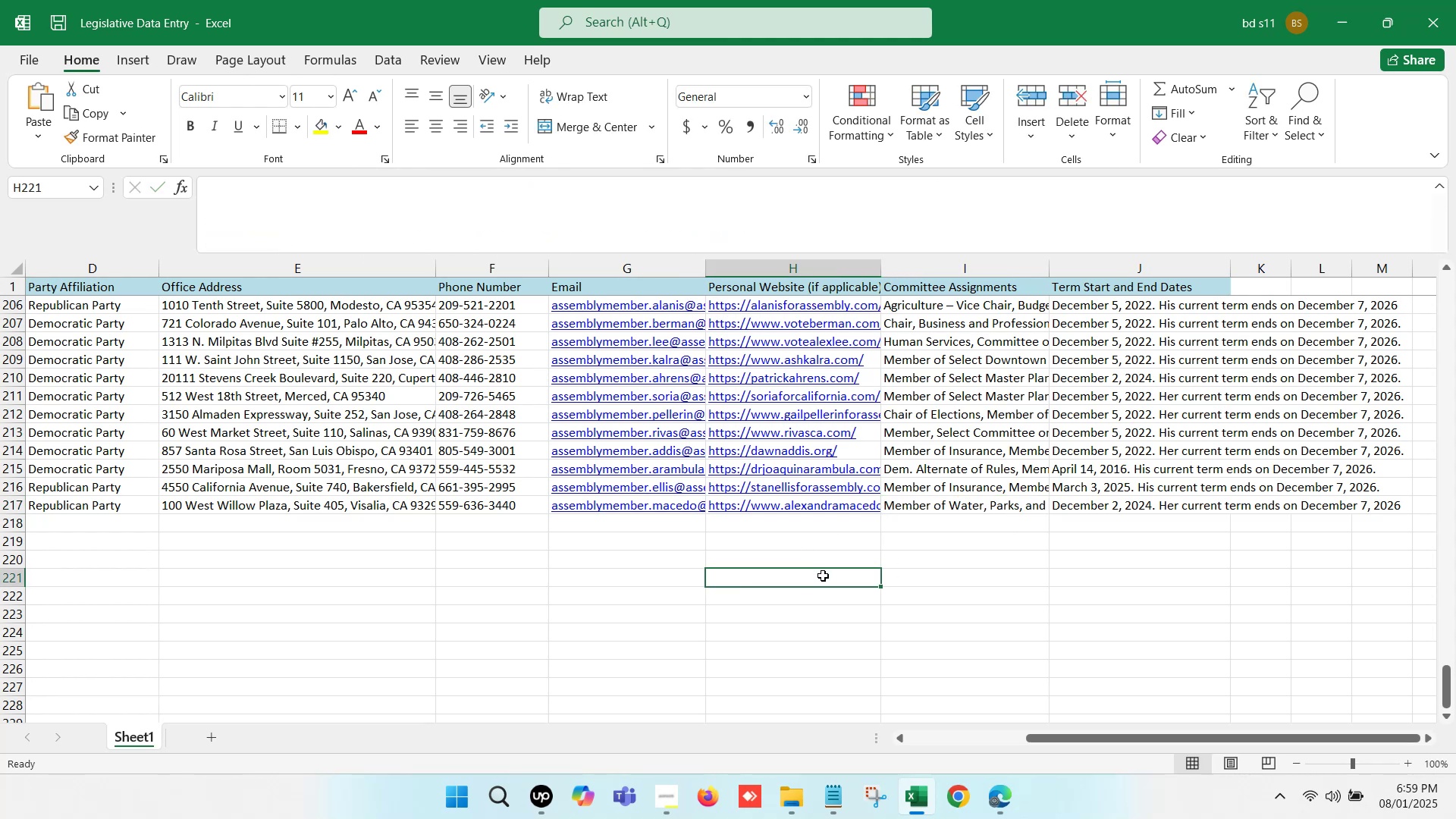 
key(Control+S)
 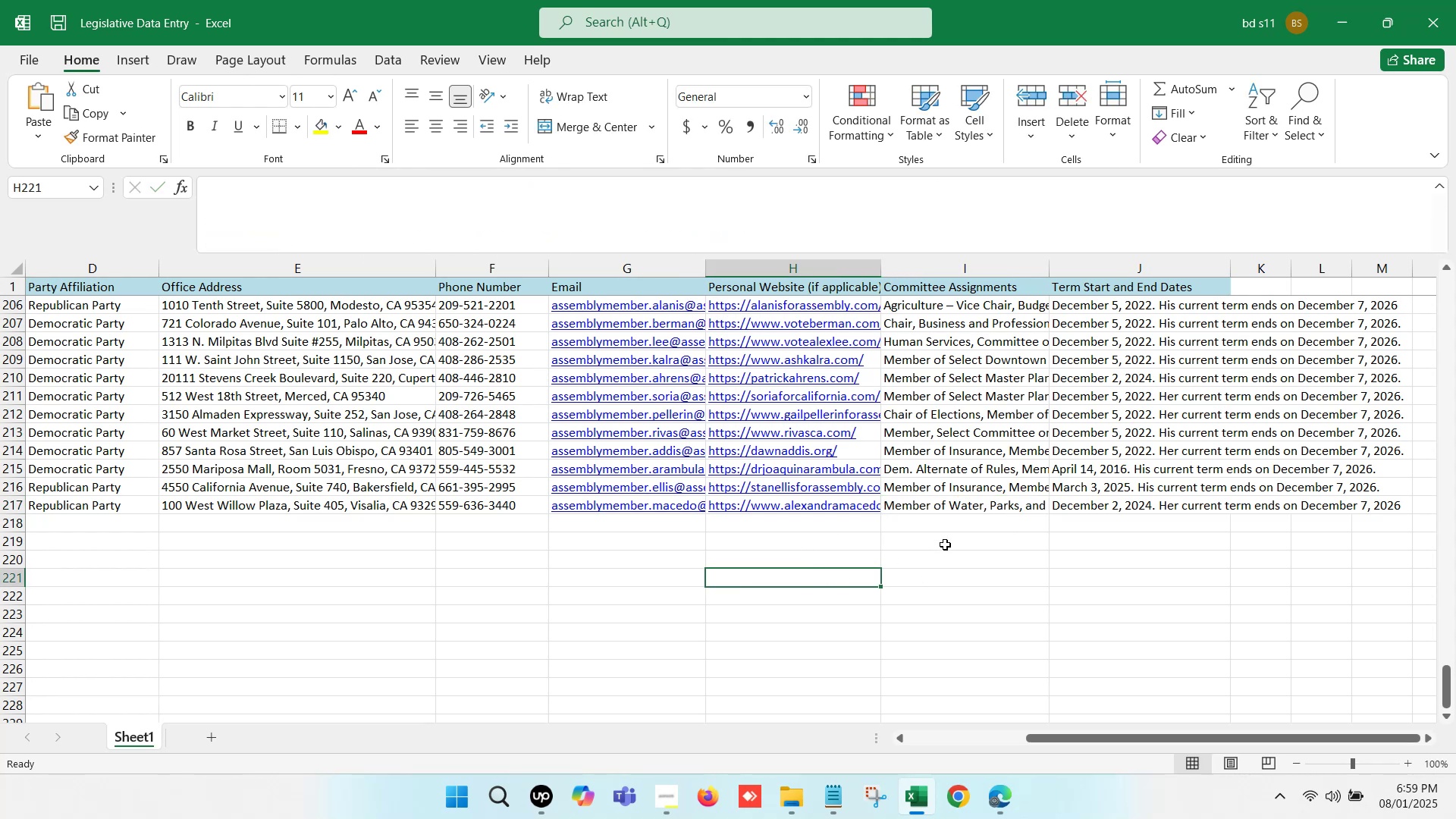 
left_click([924, 524])
 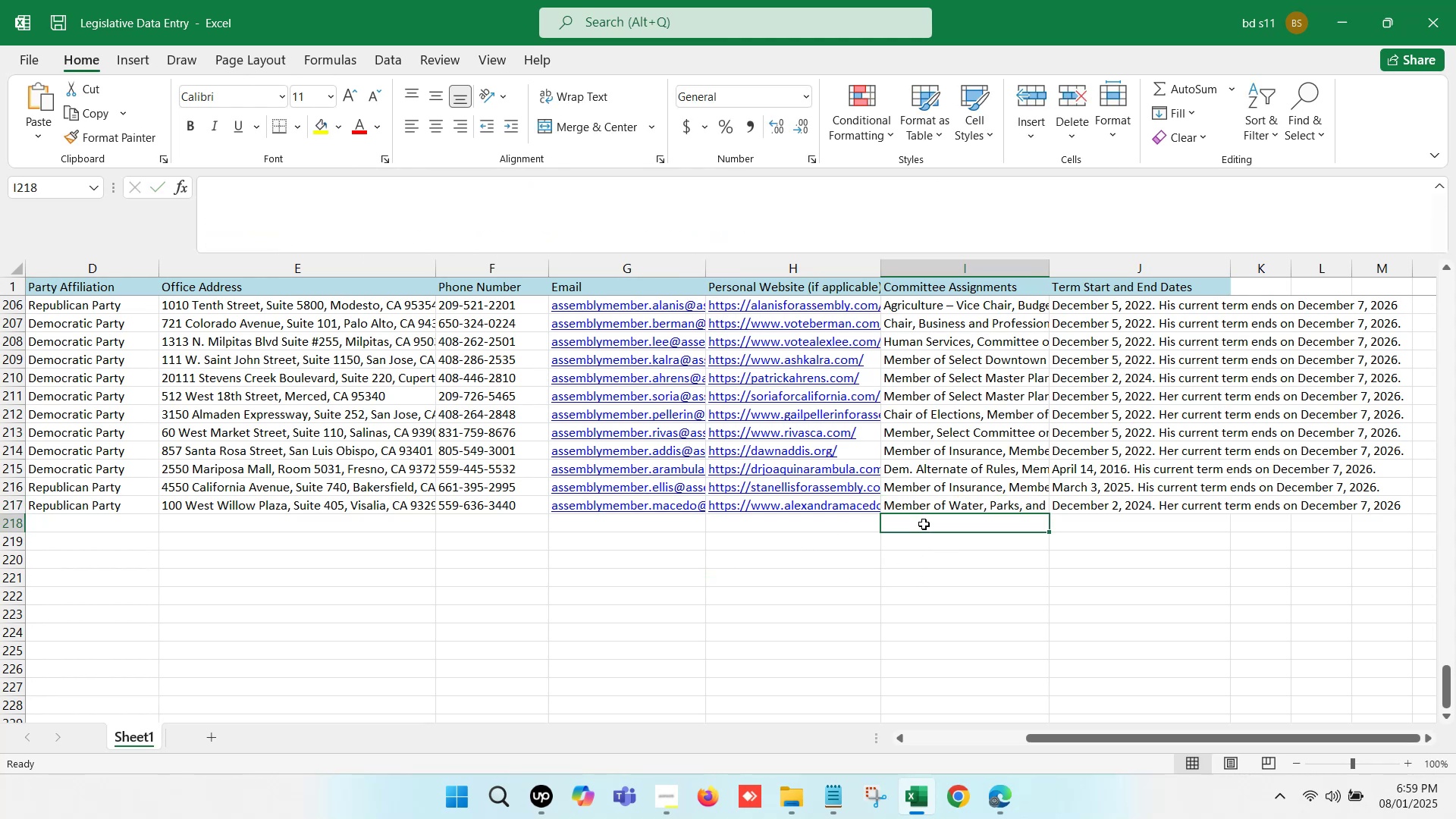 
hold_key(key=ArrowLeft, duration=1.41)
 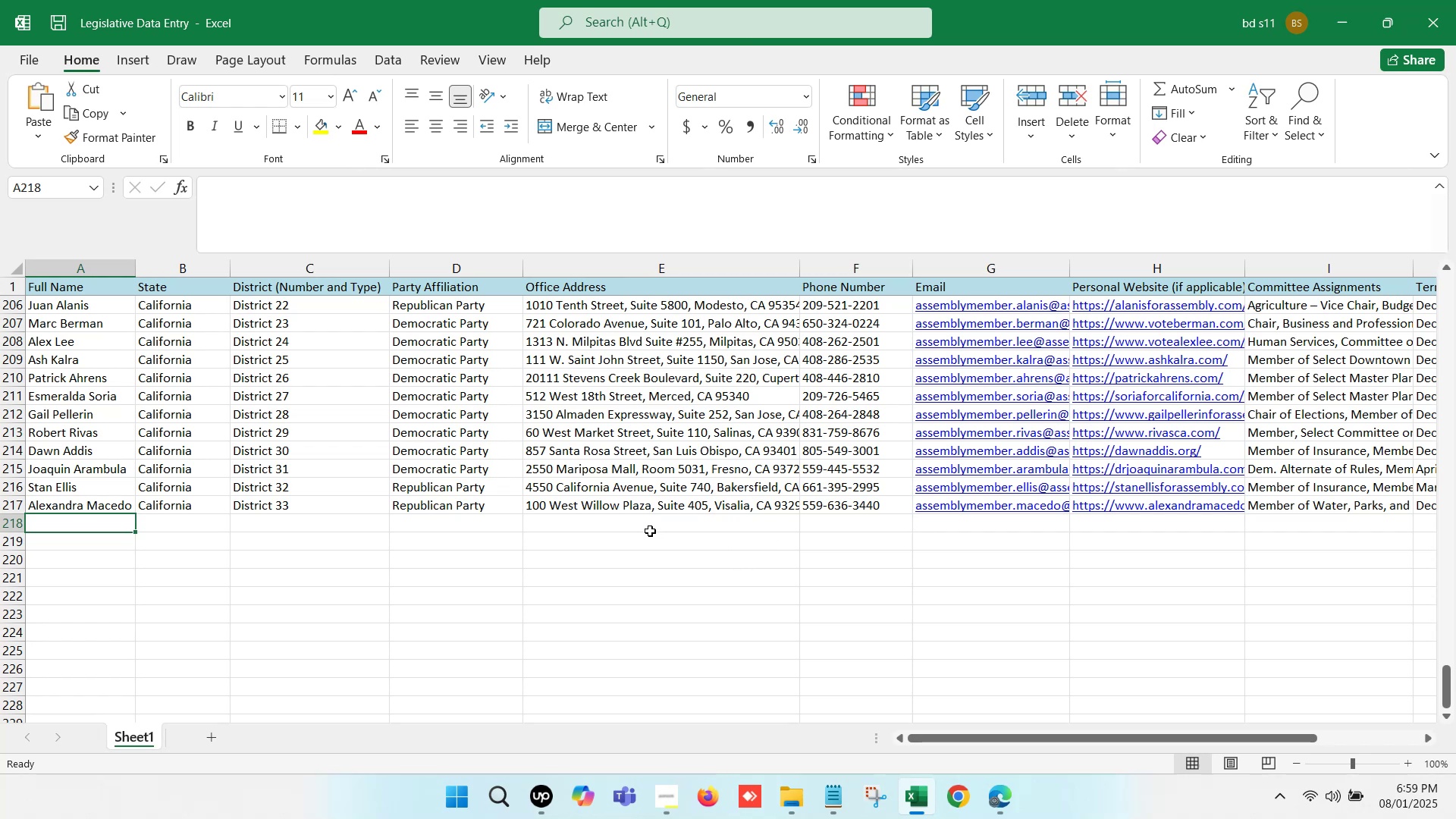 
left_click([645, 526])
 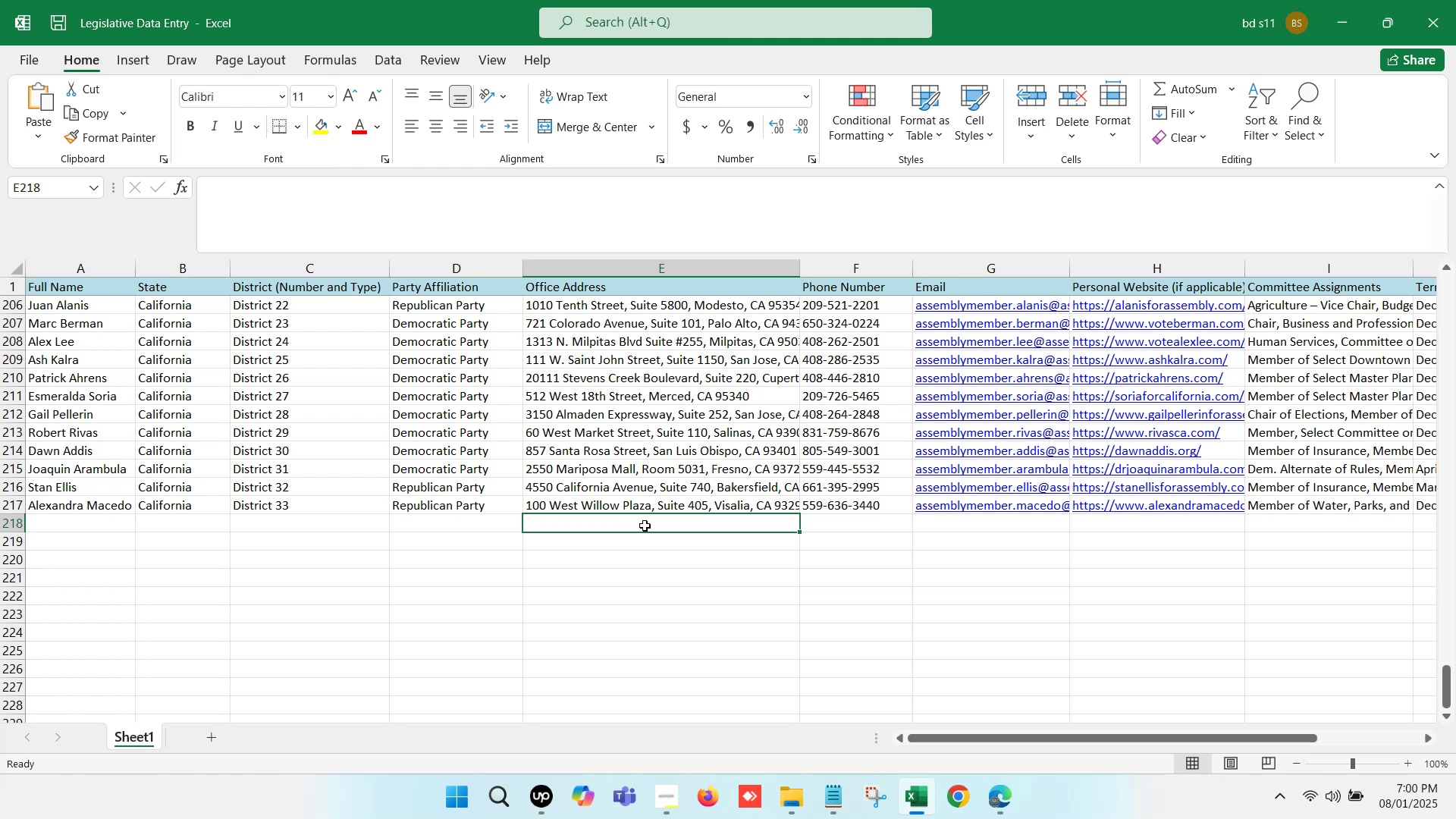 
wait(23.41)
 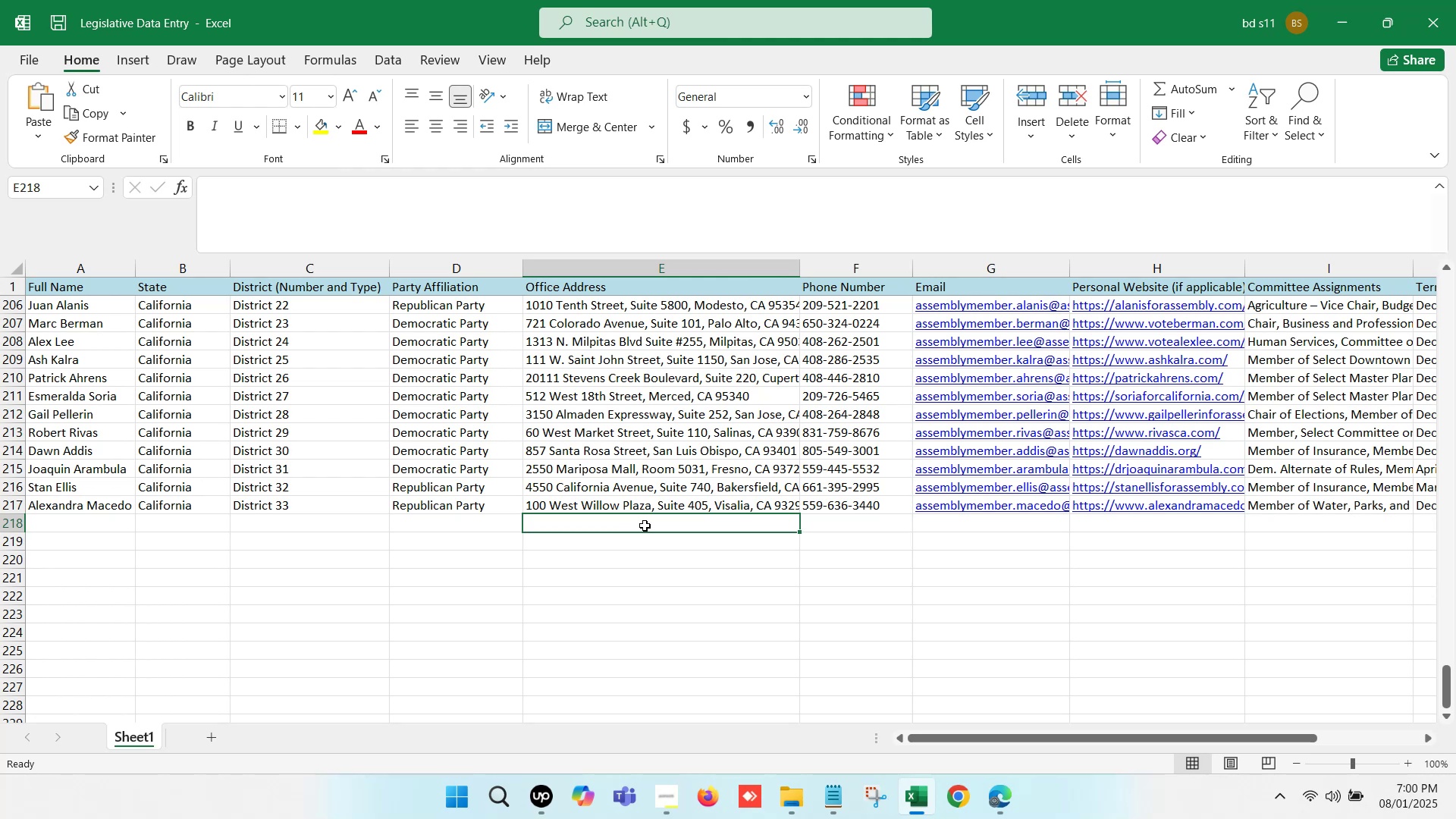 
key(ArrowLeft)
 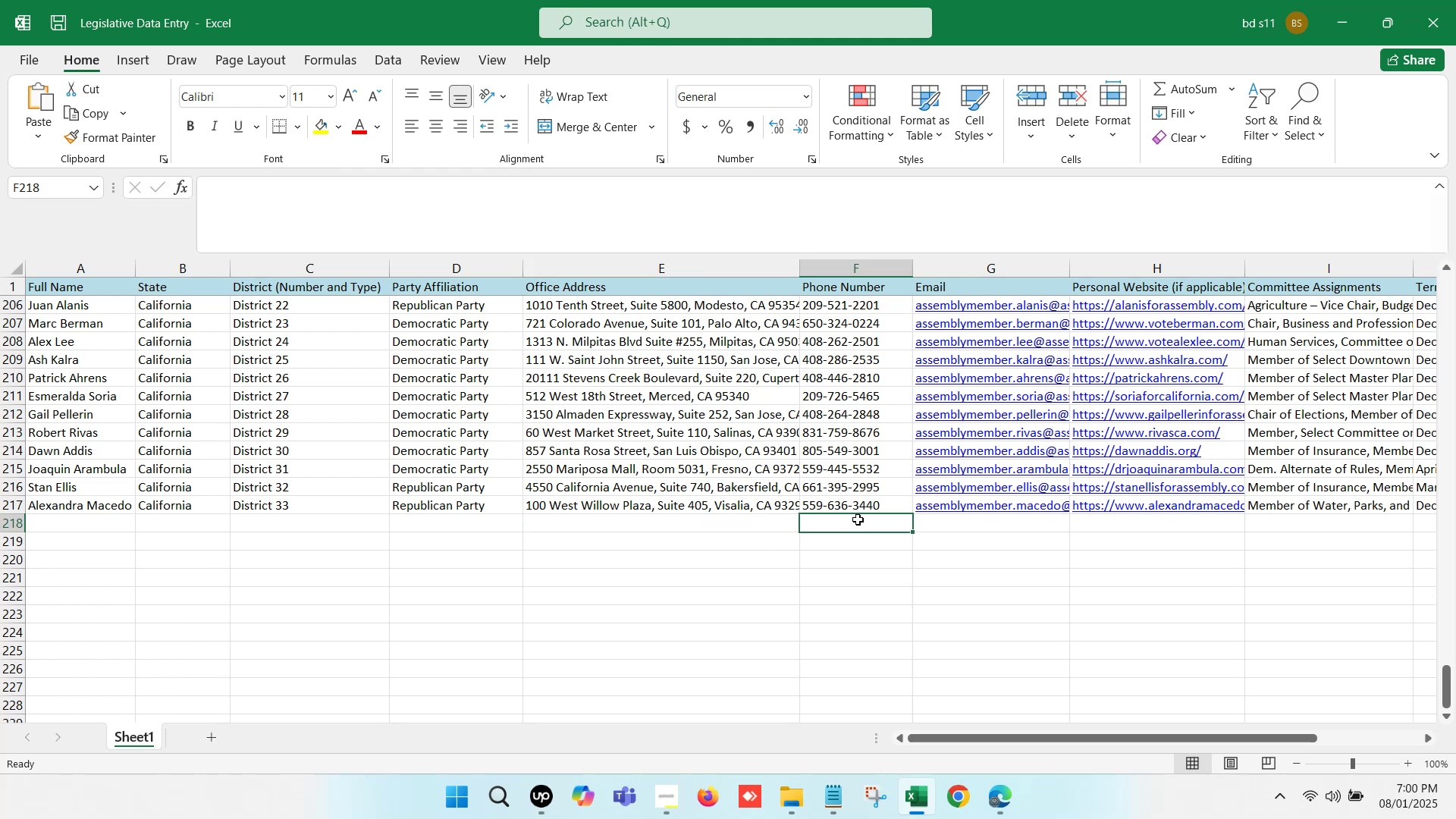 
key(ArrowLeft)
 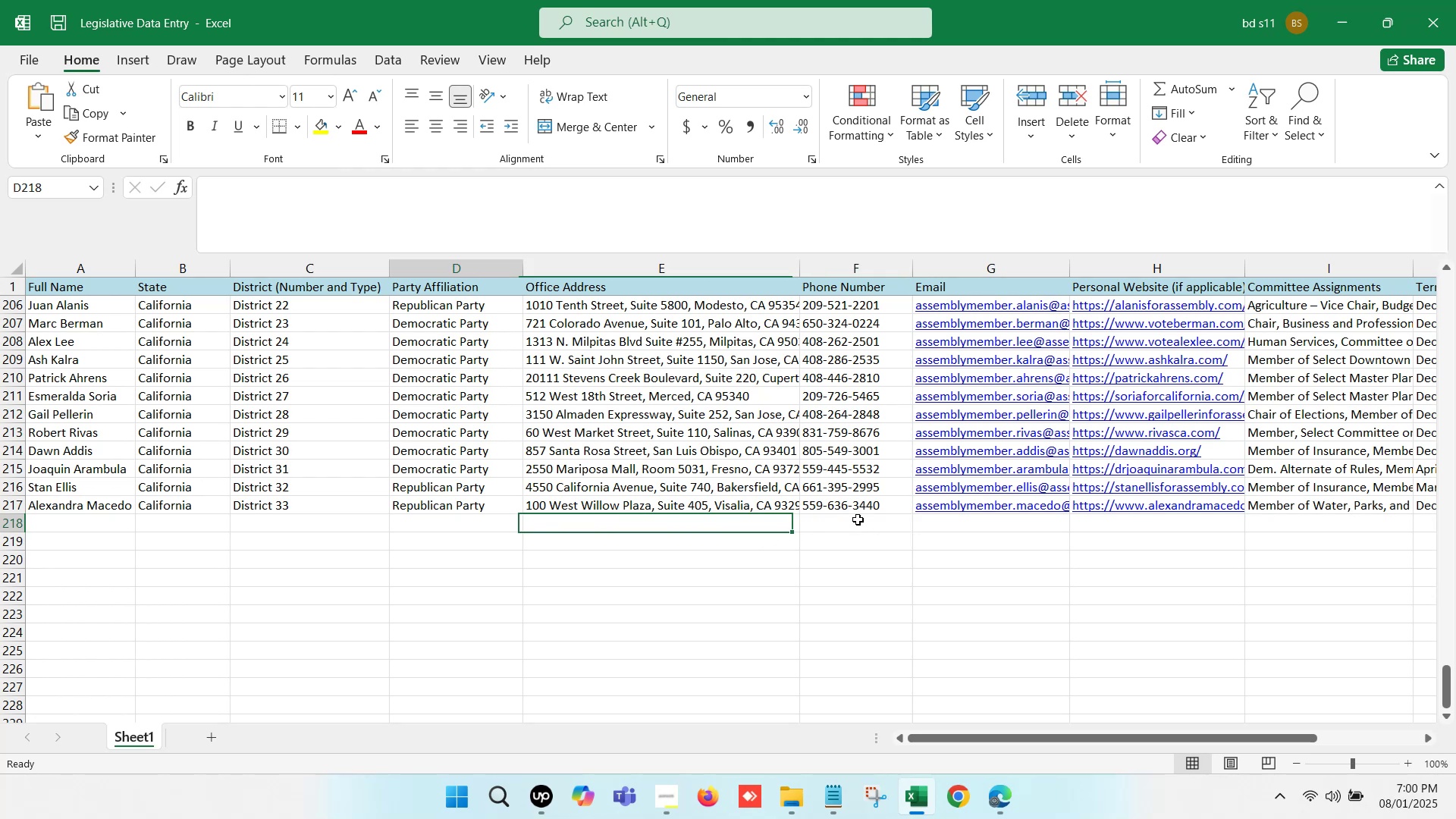 
key(ArrowLeft)
 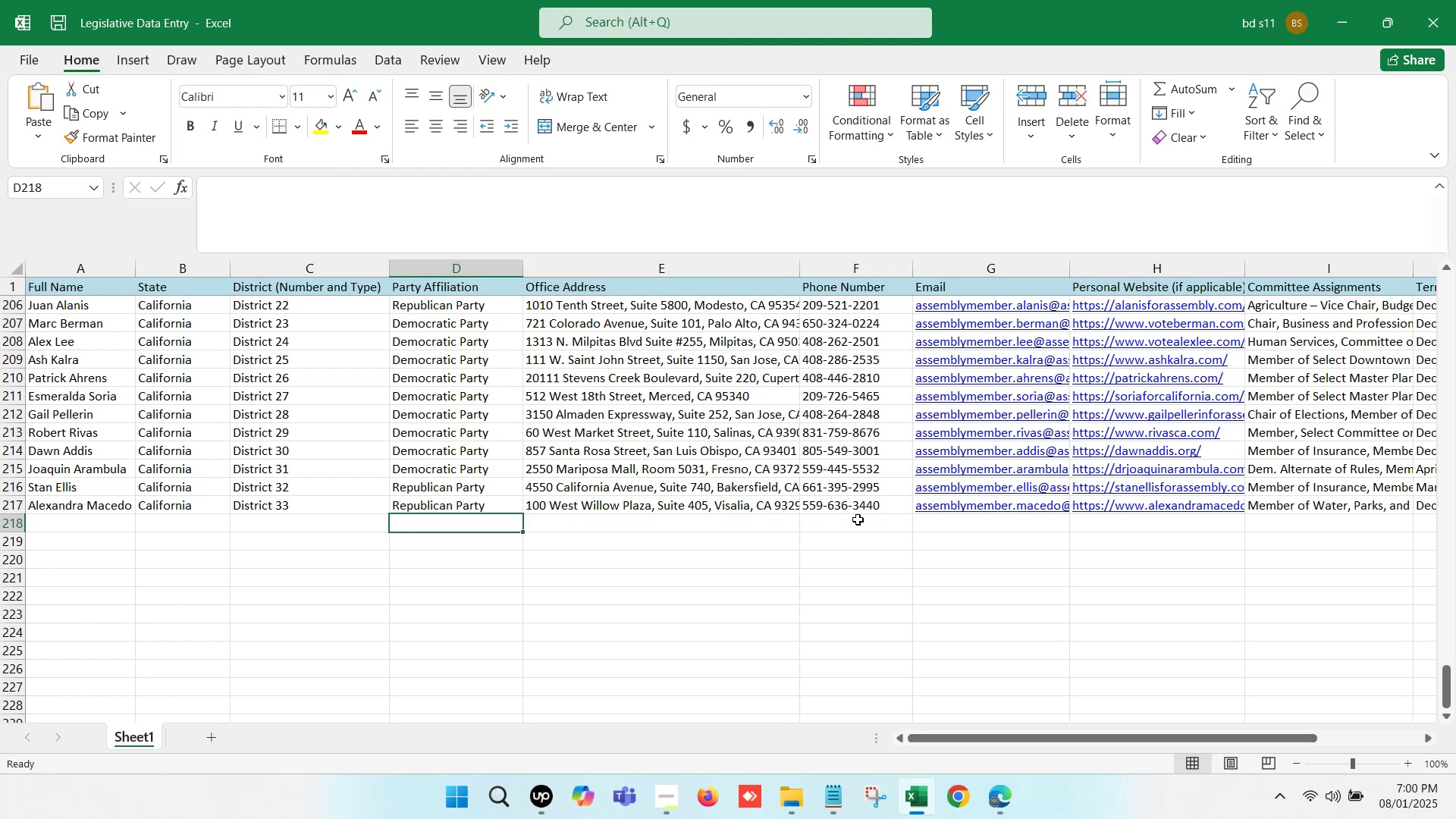 
key(ArrowLeft)
 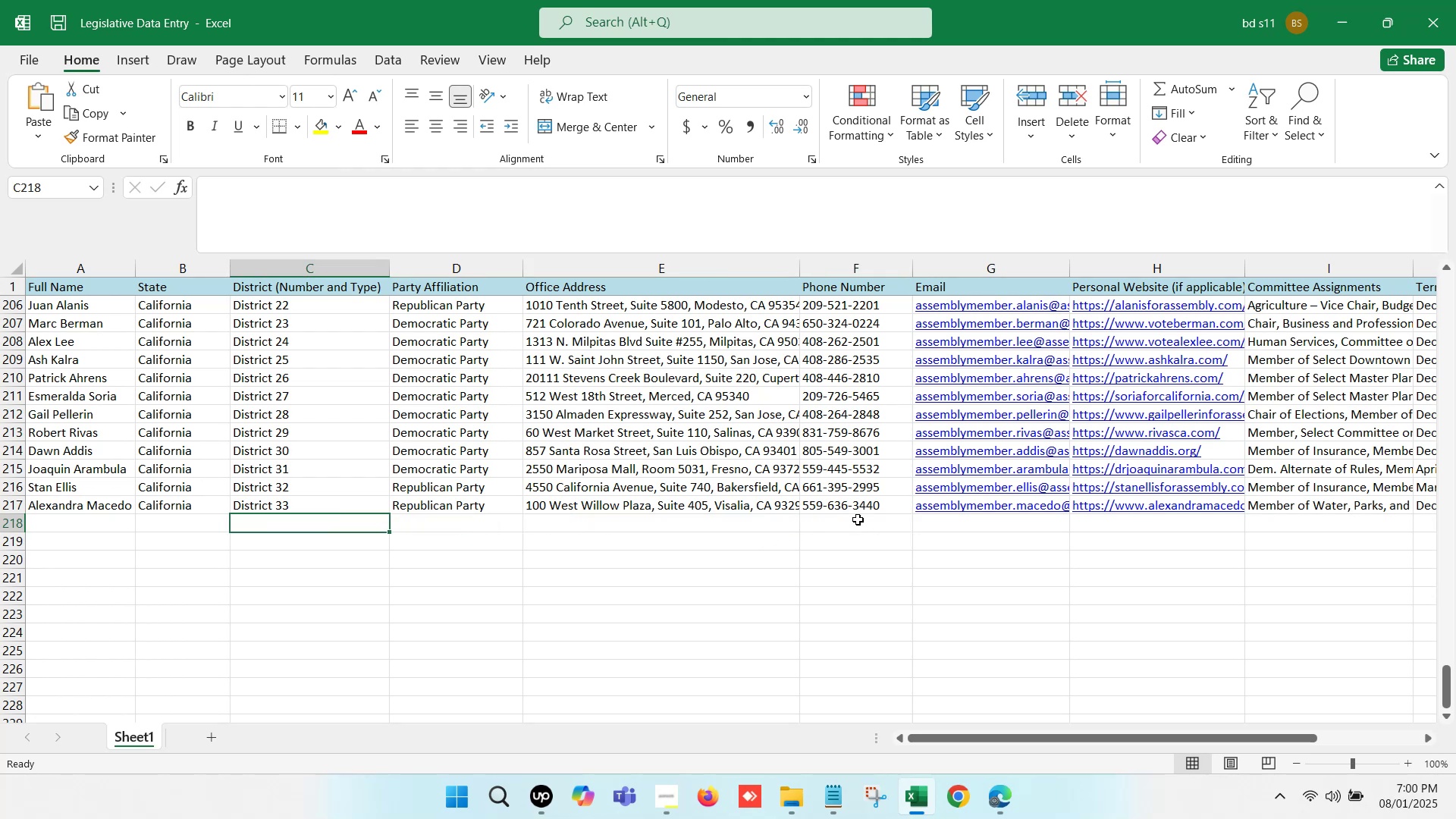 
key(ArrowLeft)
 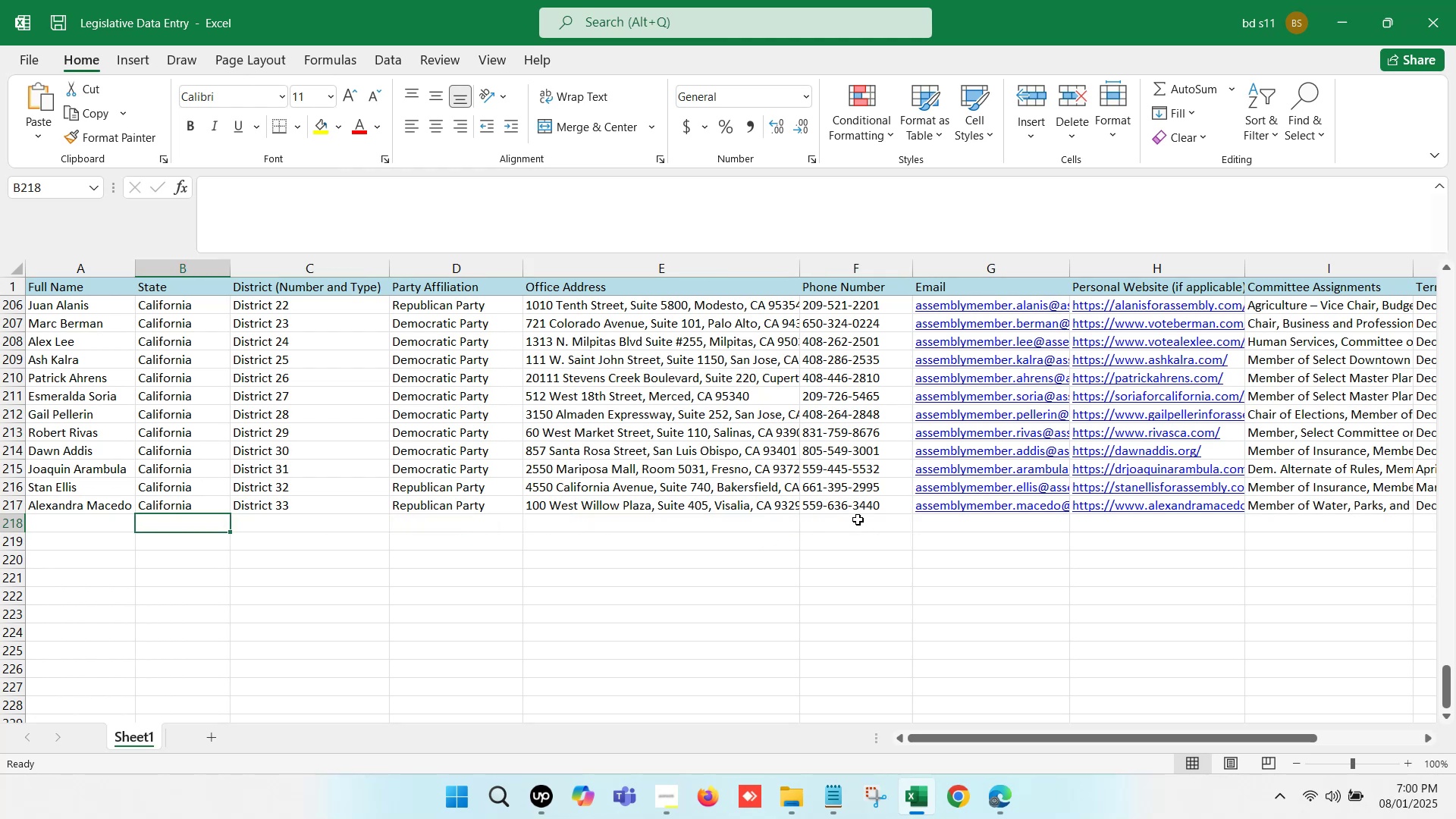 
key(ArrowLeft)
 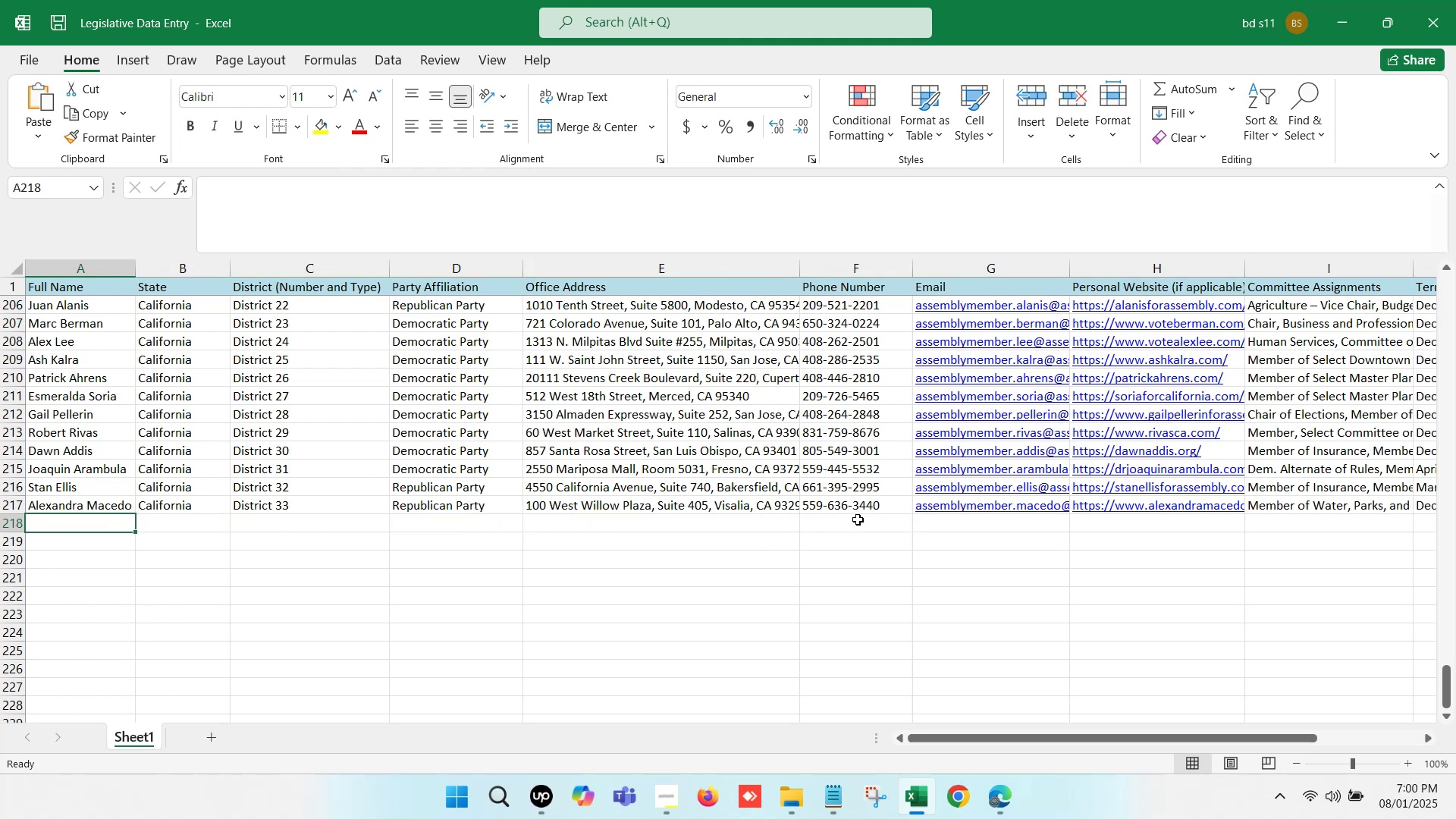 
key(ArrowLeft)
 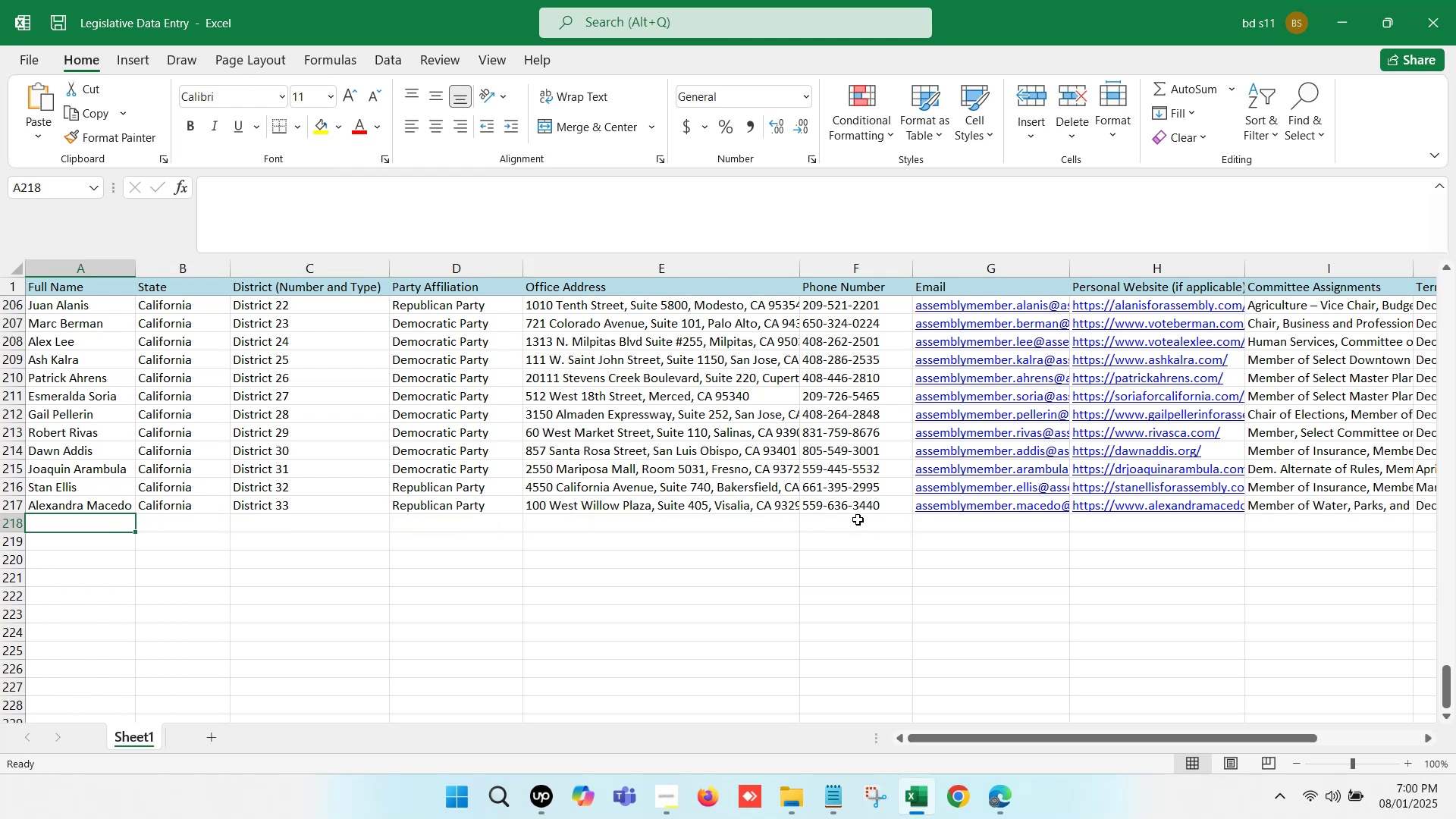 
key(ArrowLeft)
 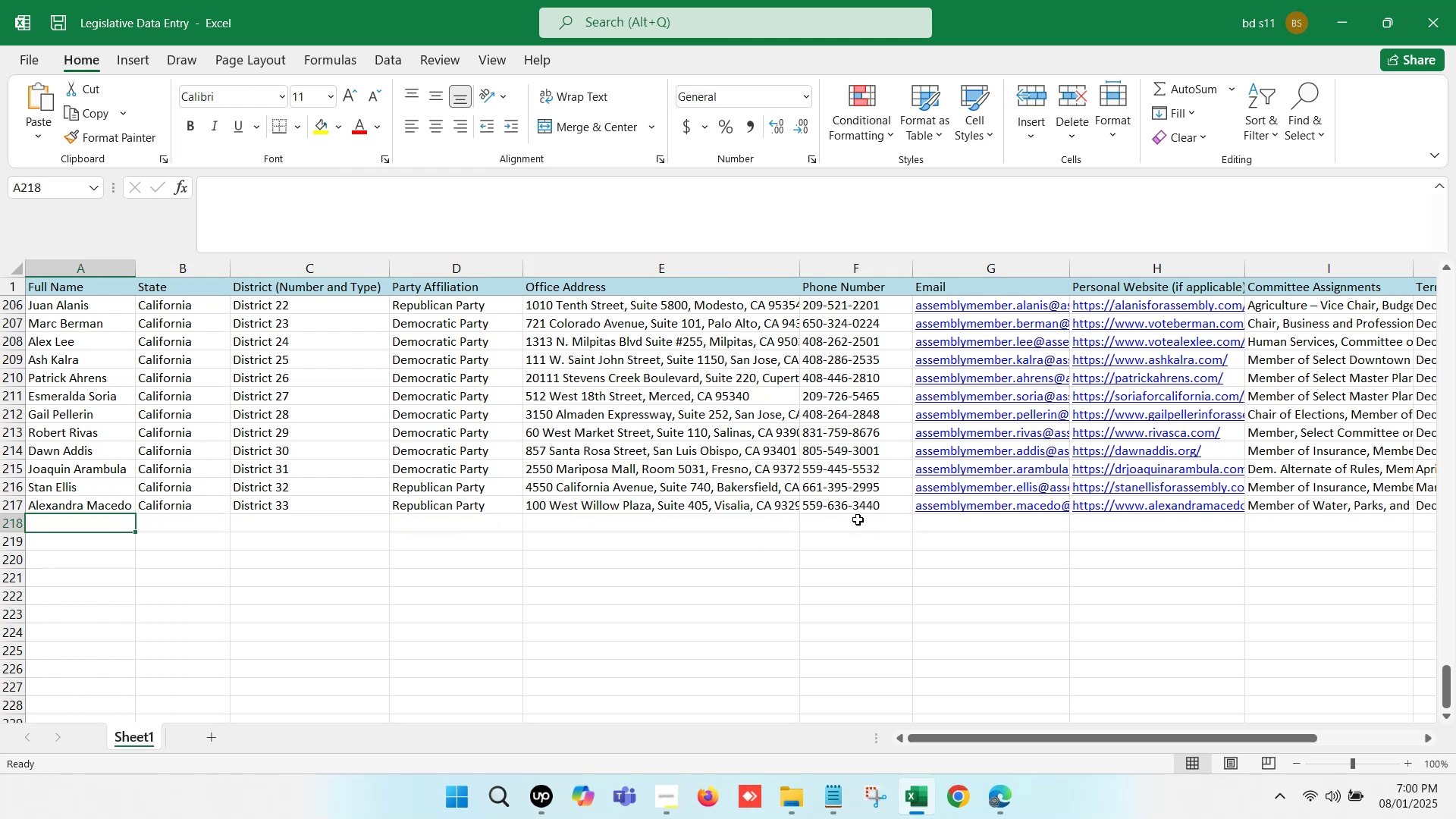 
key(ArrowLeft)
 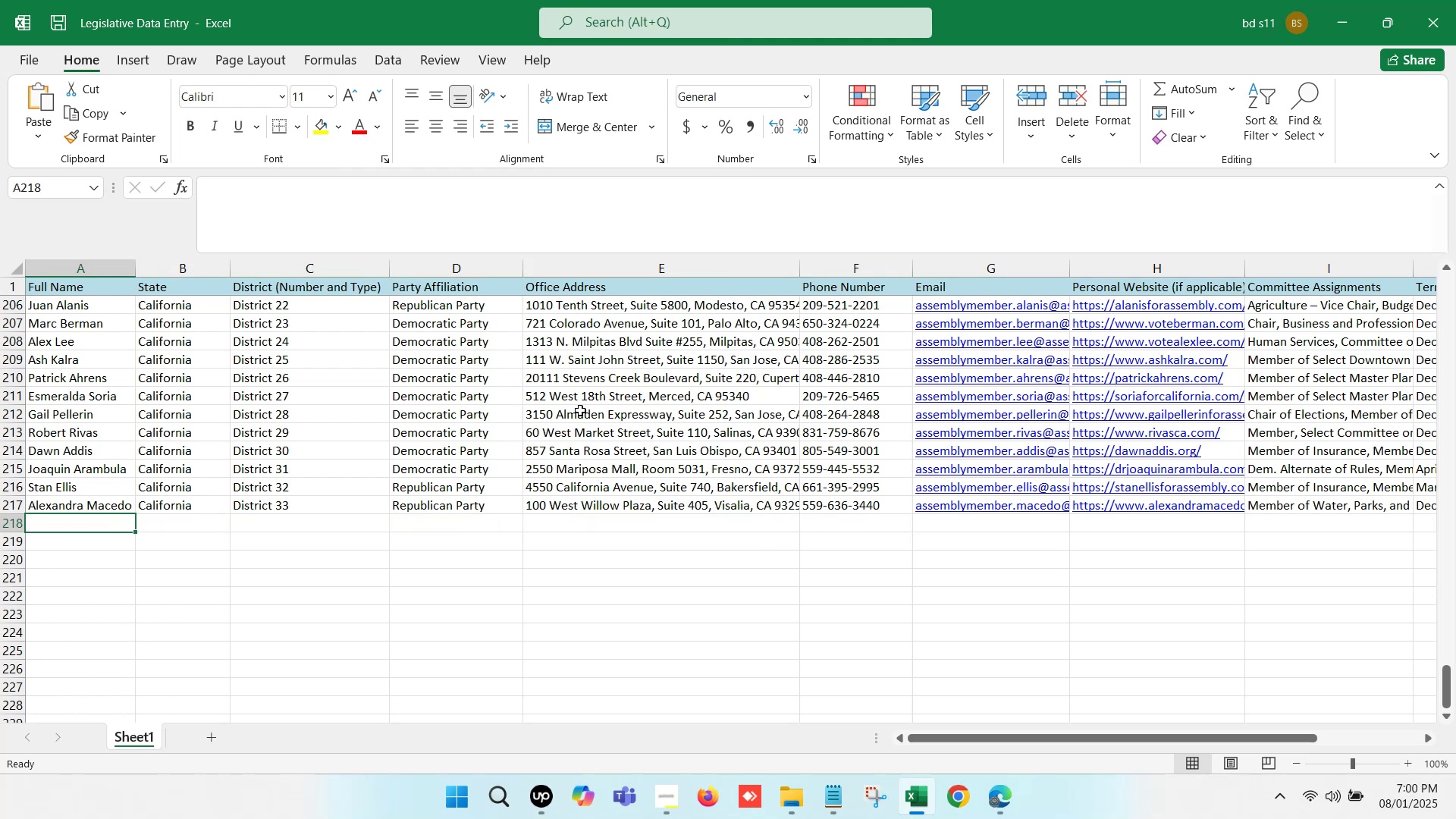 
key(Control+S)
 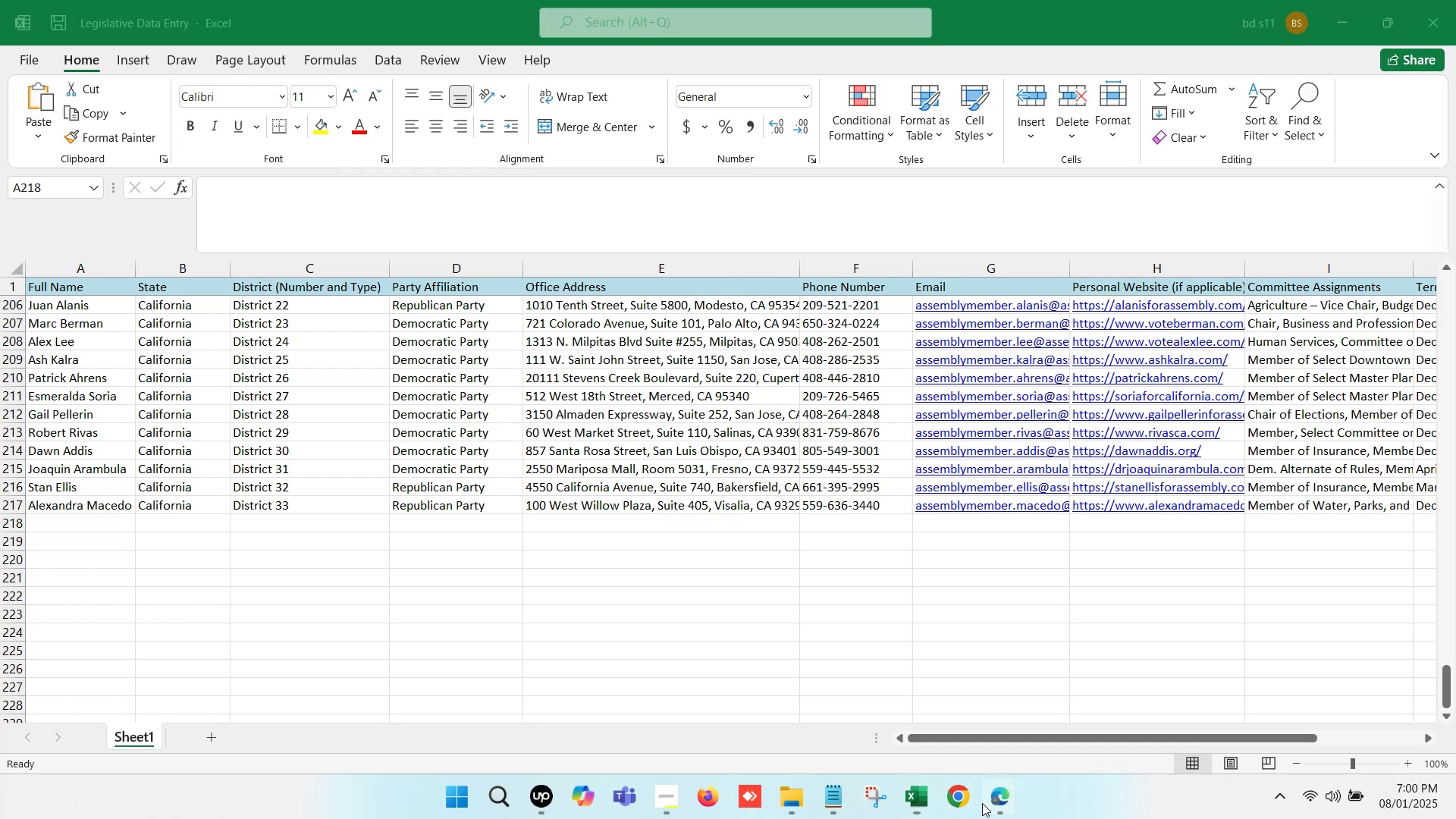 
left_click([908, 712])
 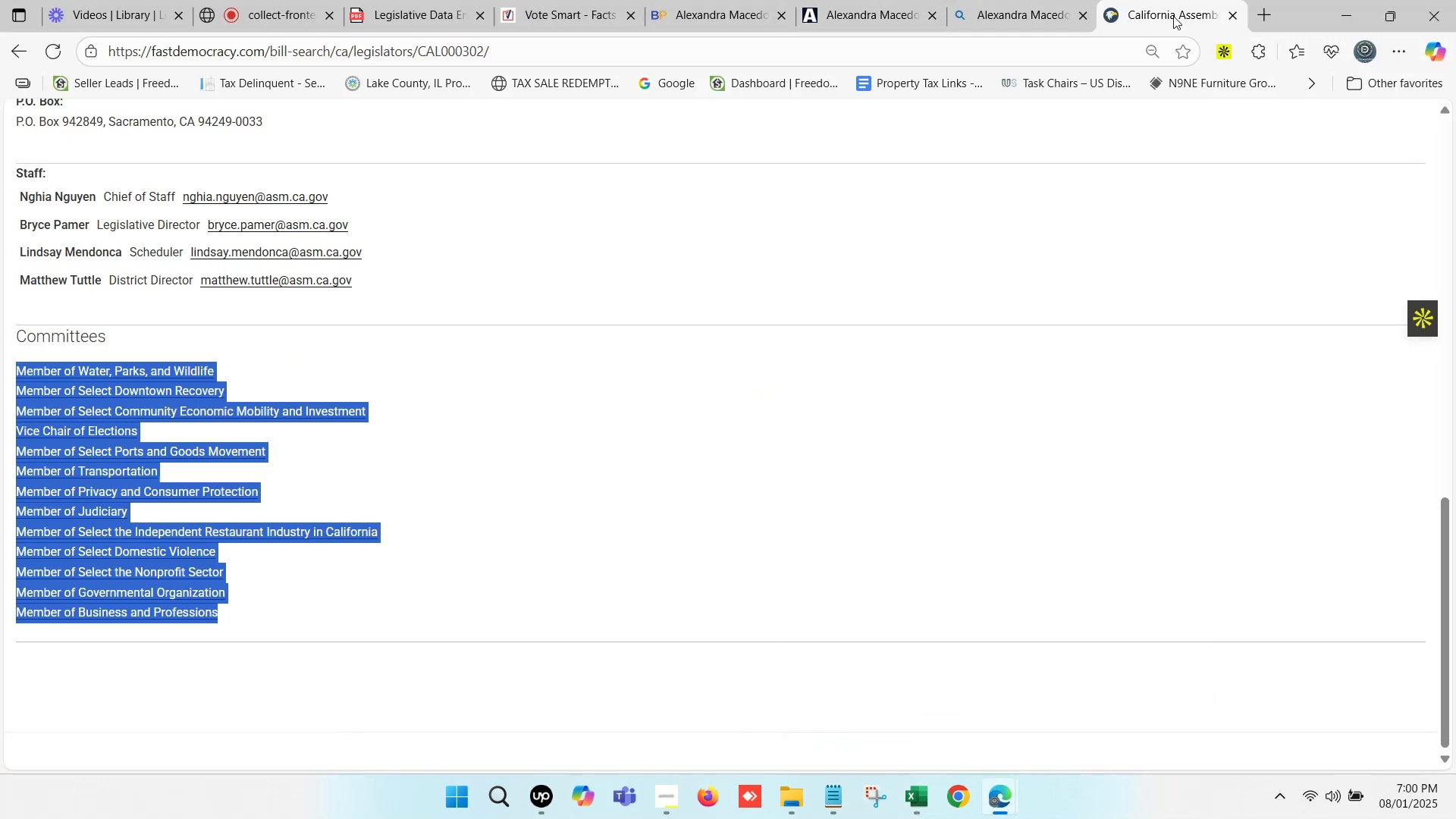 
left_click([1237, 15])
 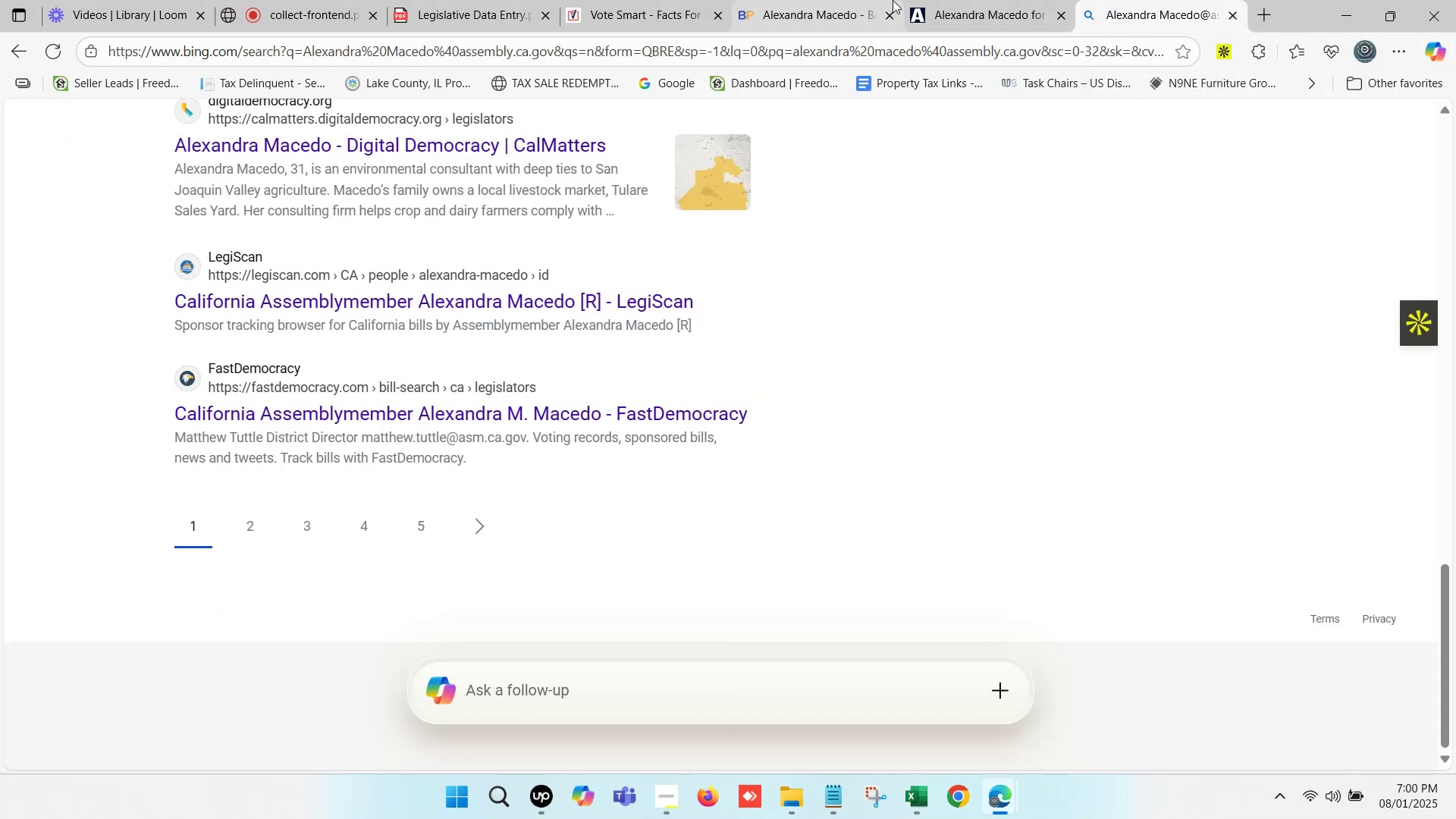 
left_click([977, 0])
 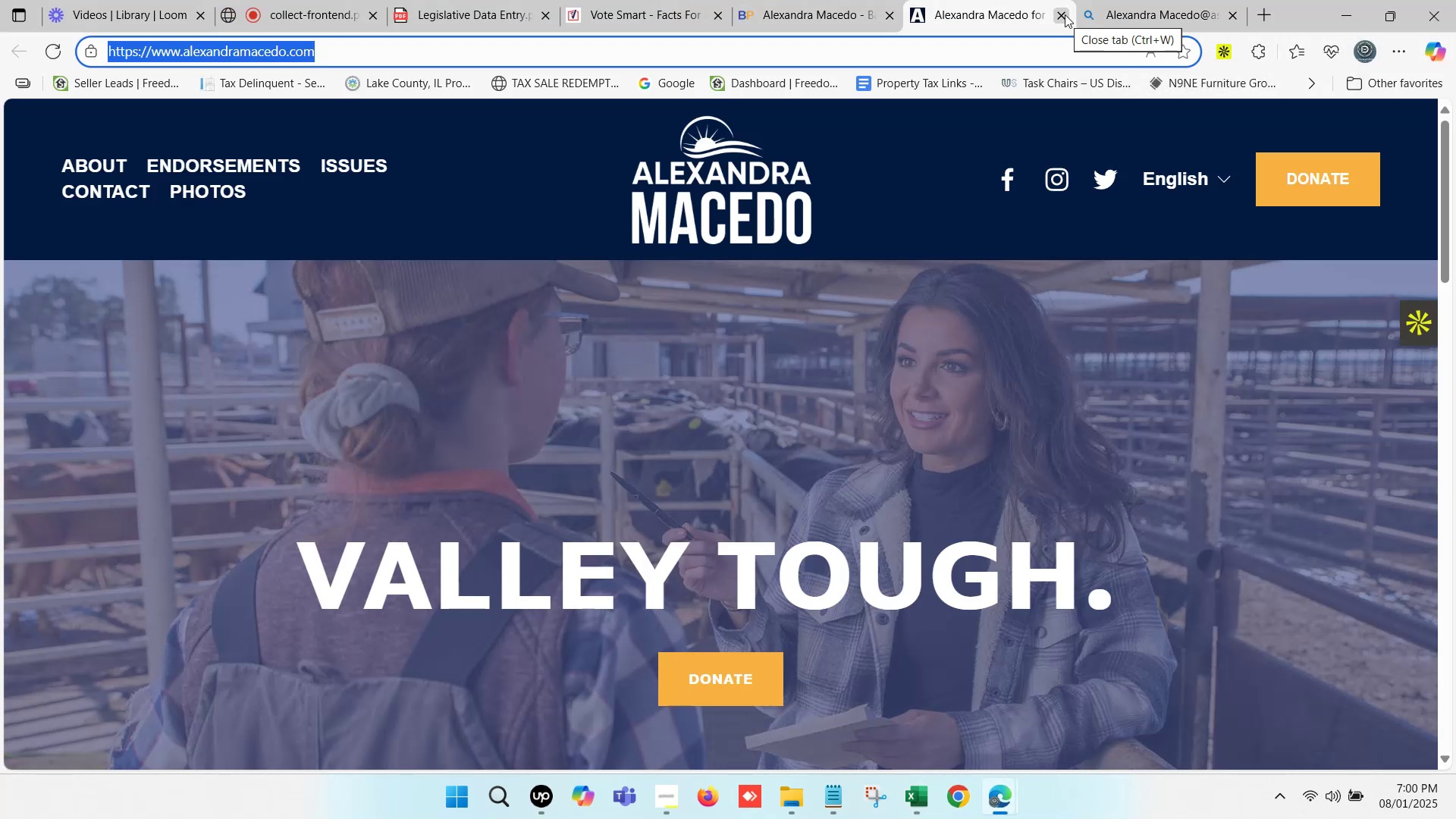 
left_click([1065, 14])
 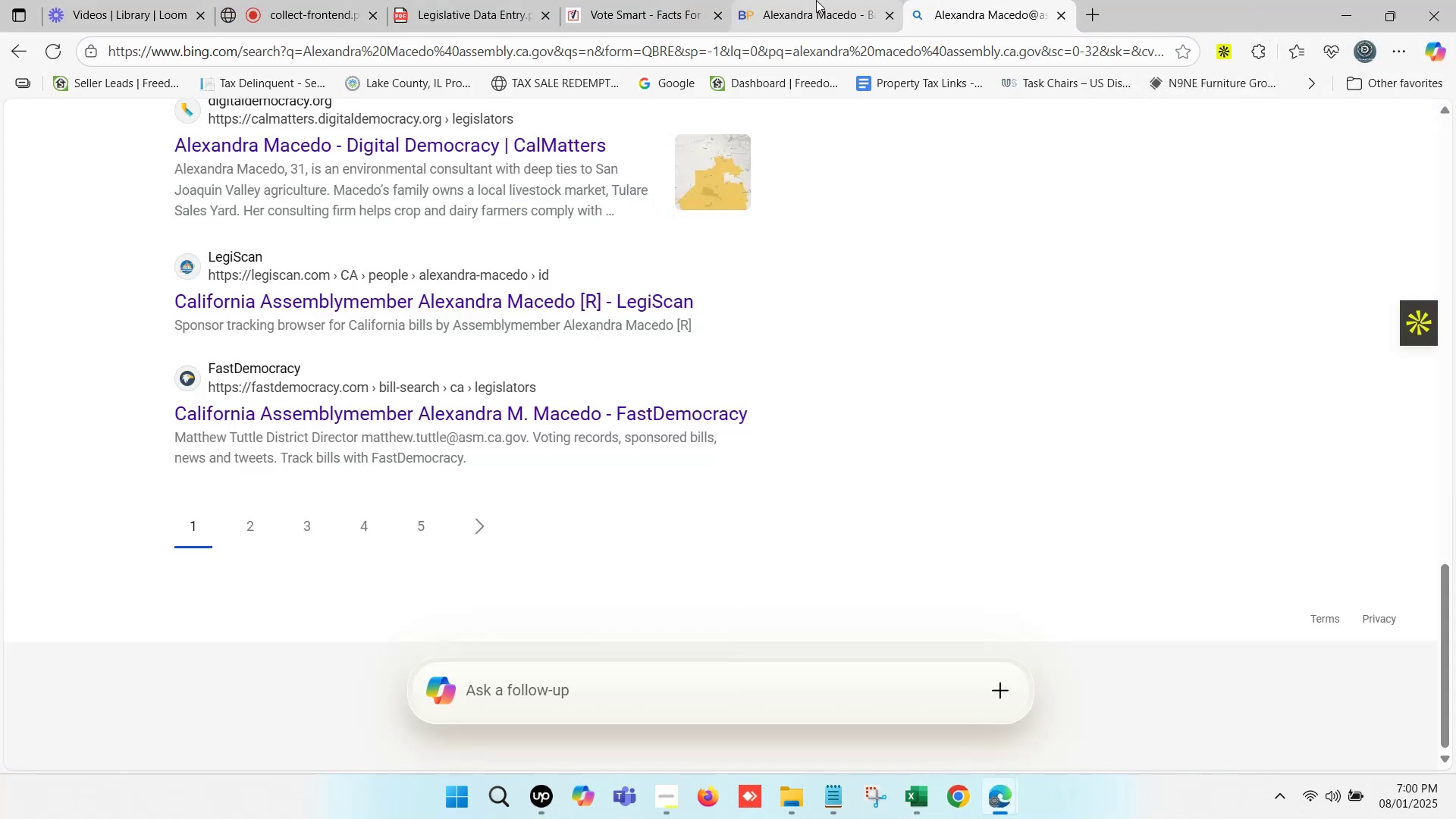 
left_click([816, 0])
 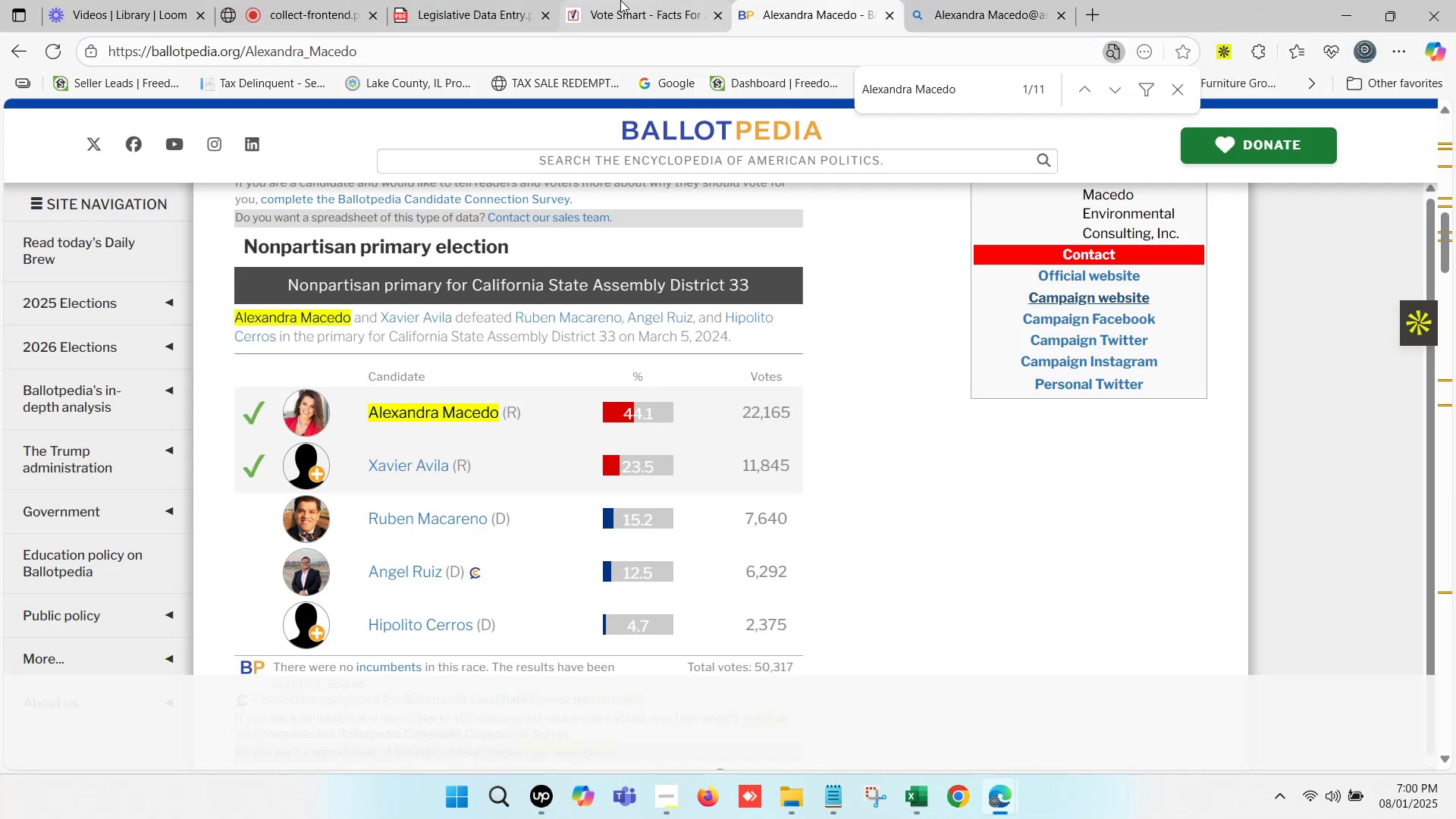 
left_click([620, 0])
 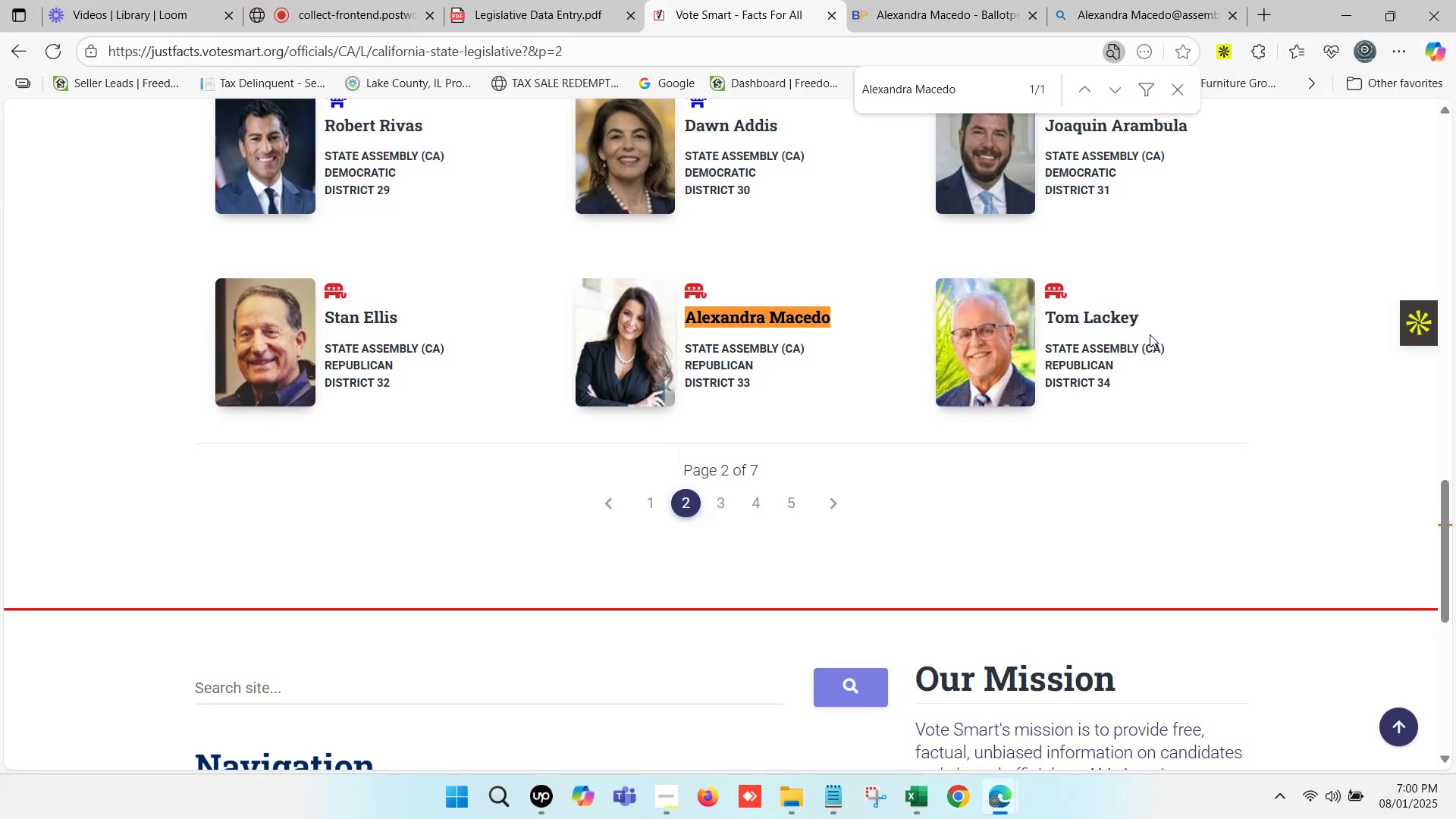 
left_click_drag(start_coordinate=[1144, 318], to_coordinate=[1045, 317])
 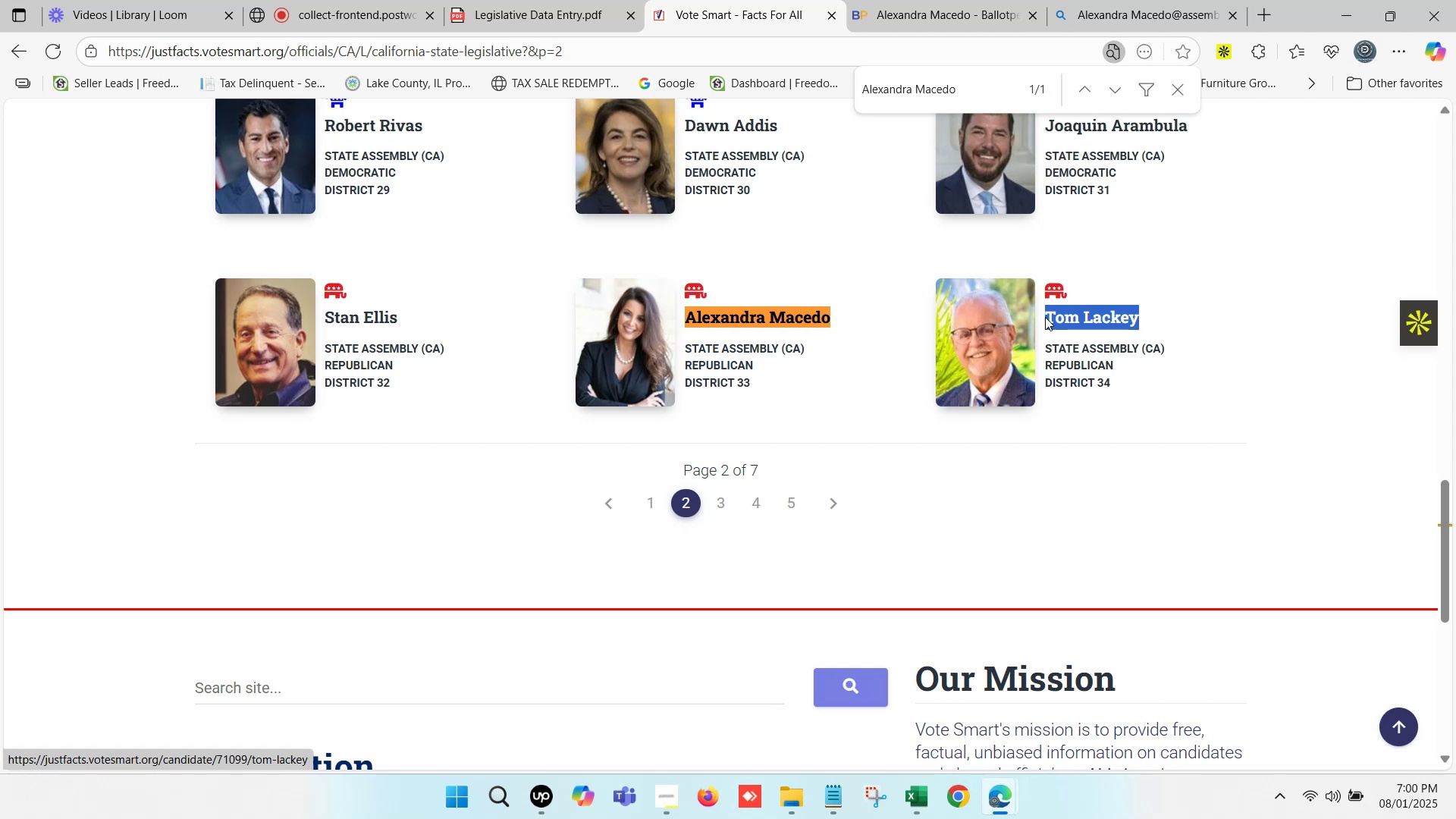 
key(Control+C)
 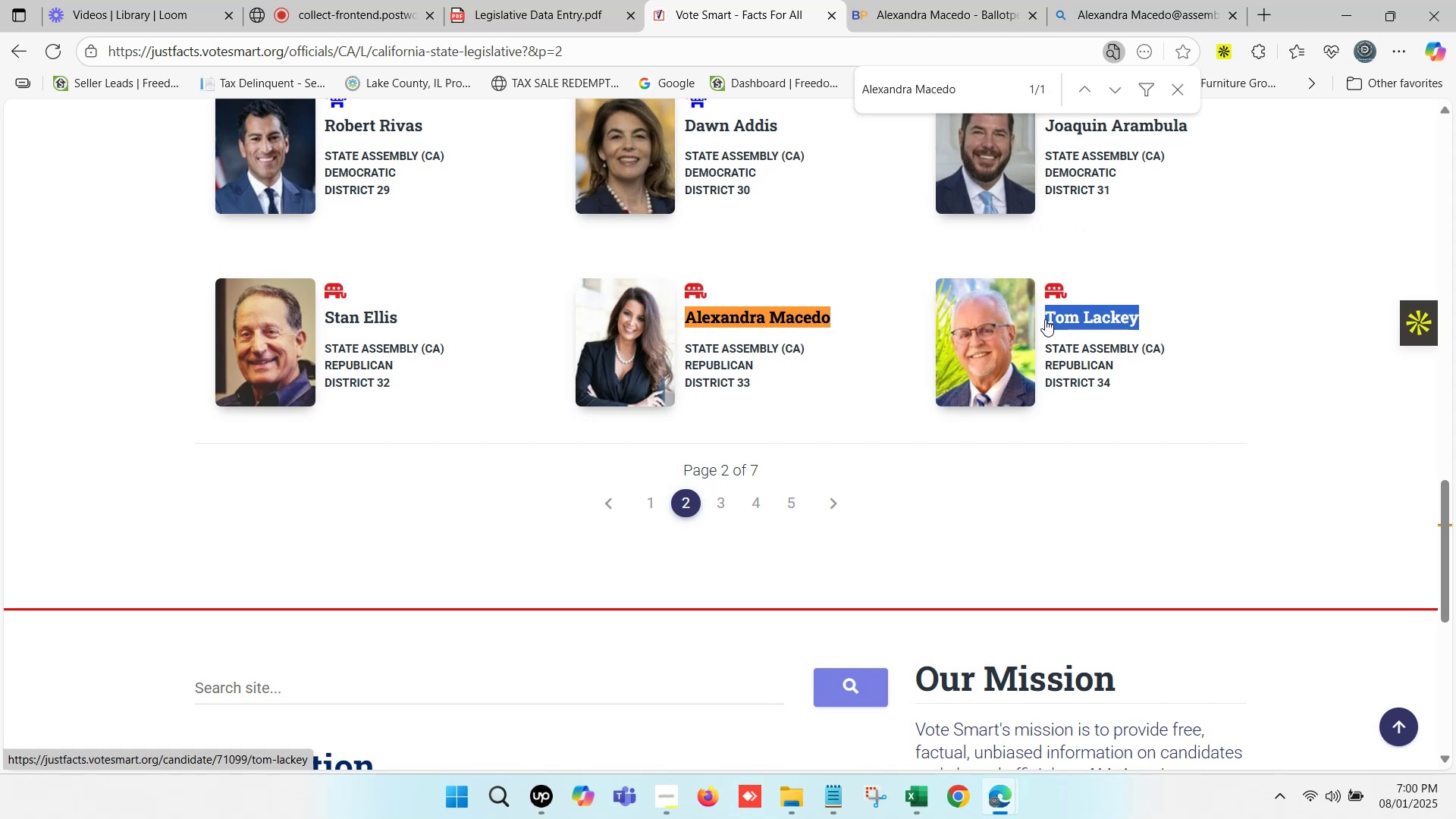 
key(Control+F)
 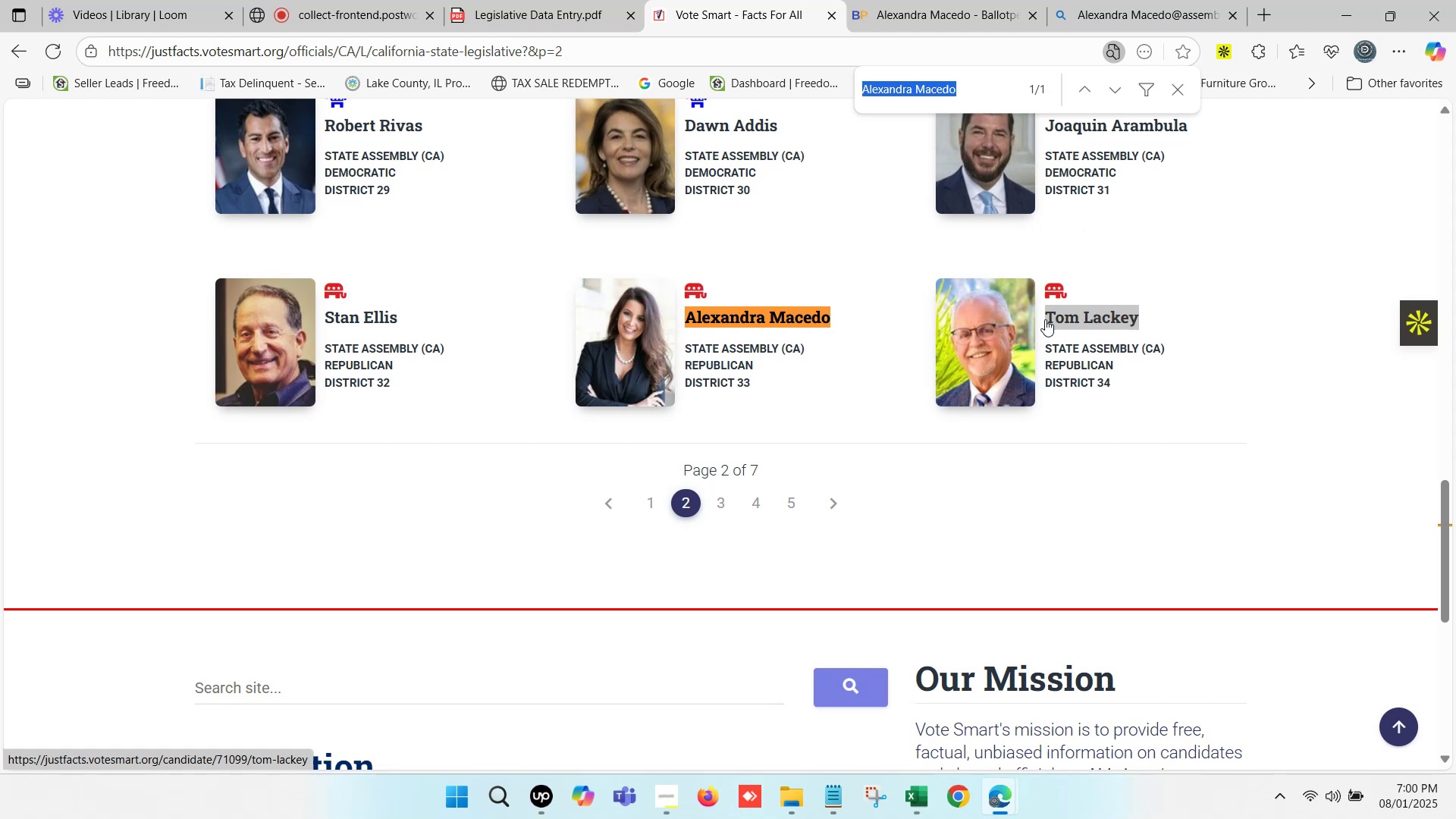 
key(Control+V)
 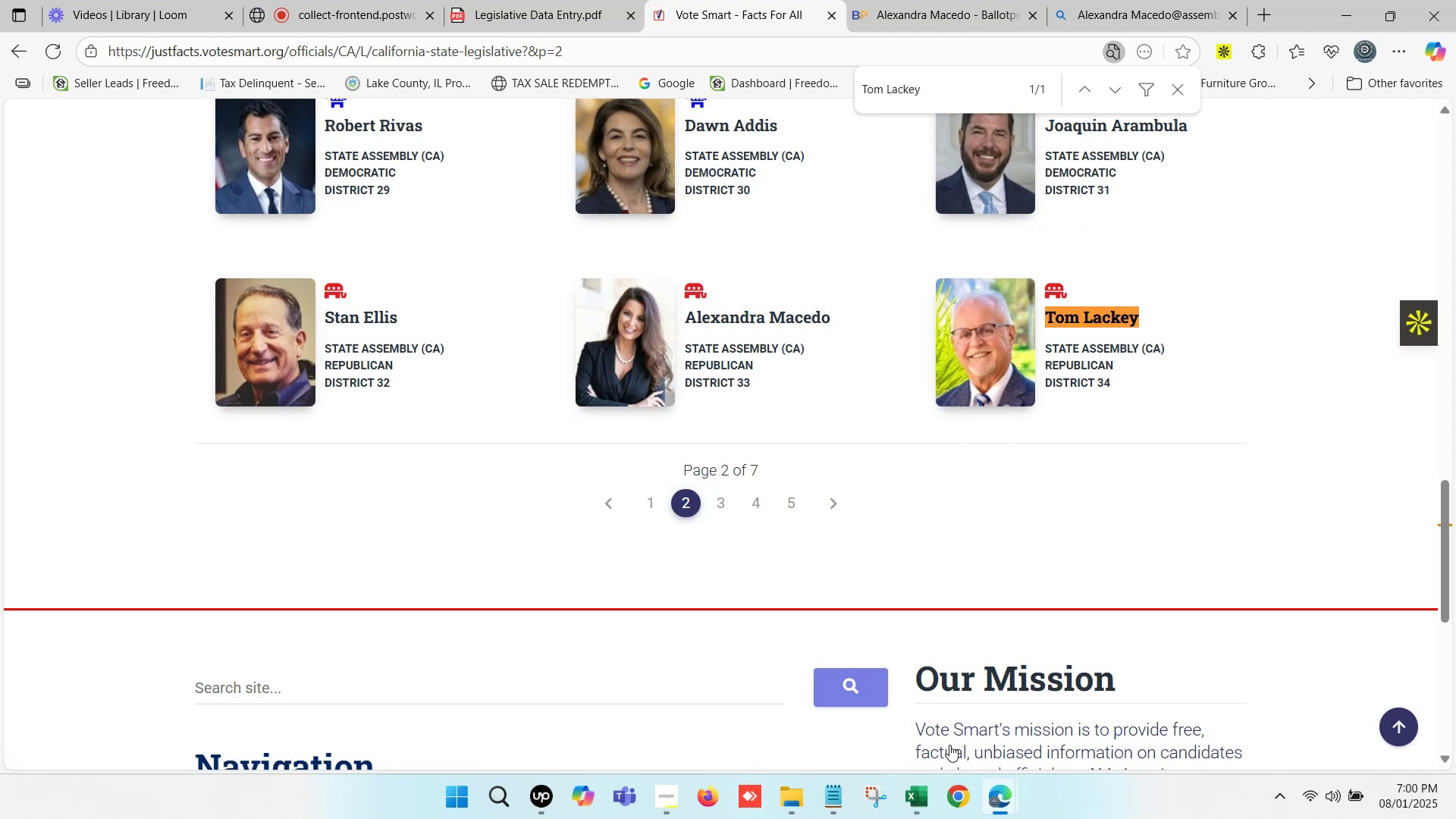 
left_click([1013, 802])
 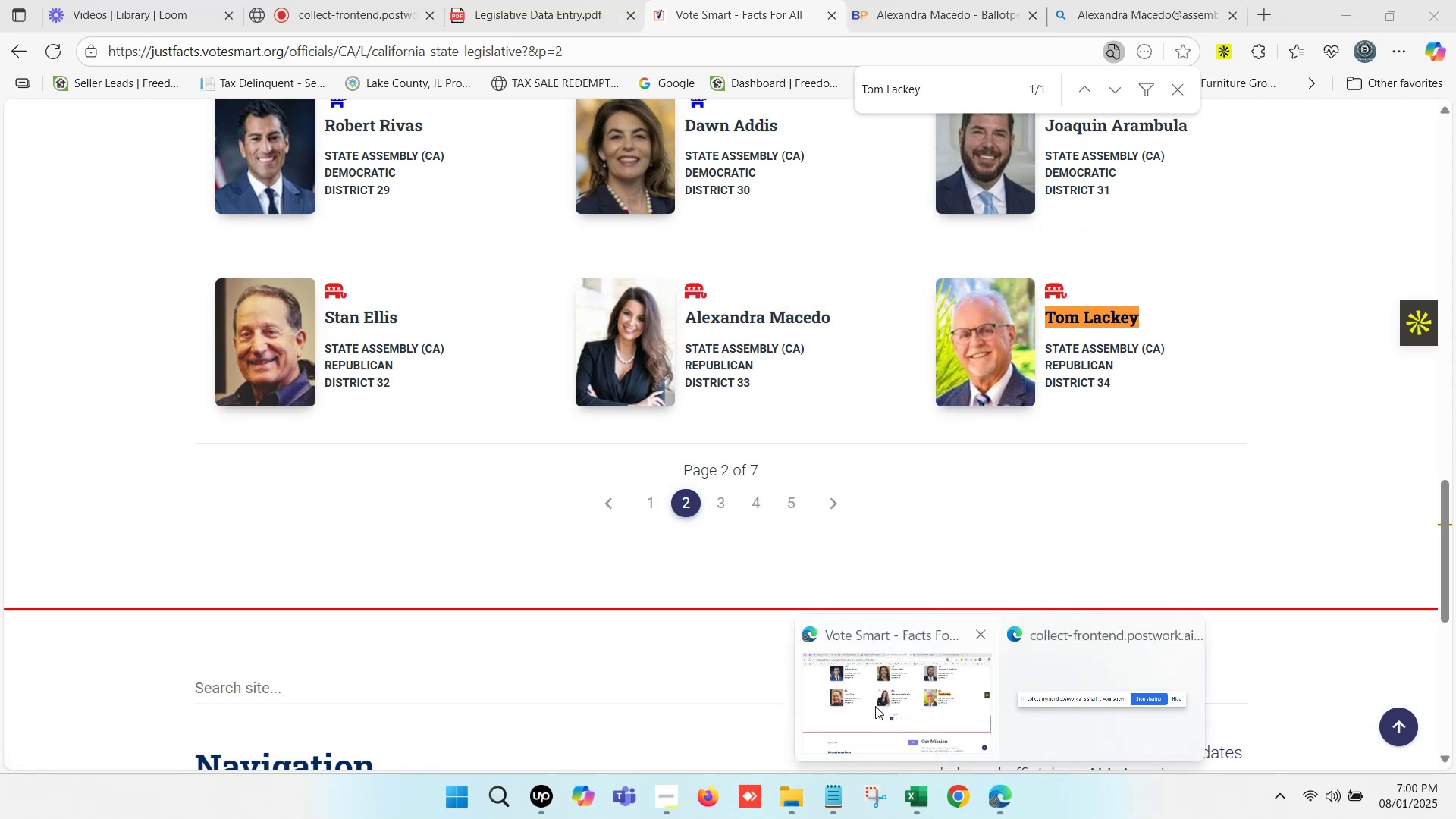 
left_click([875, 701])
 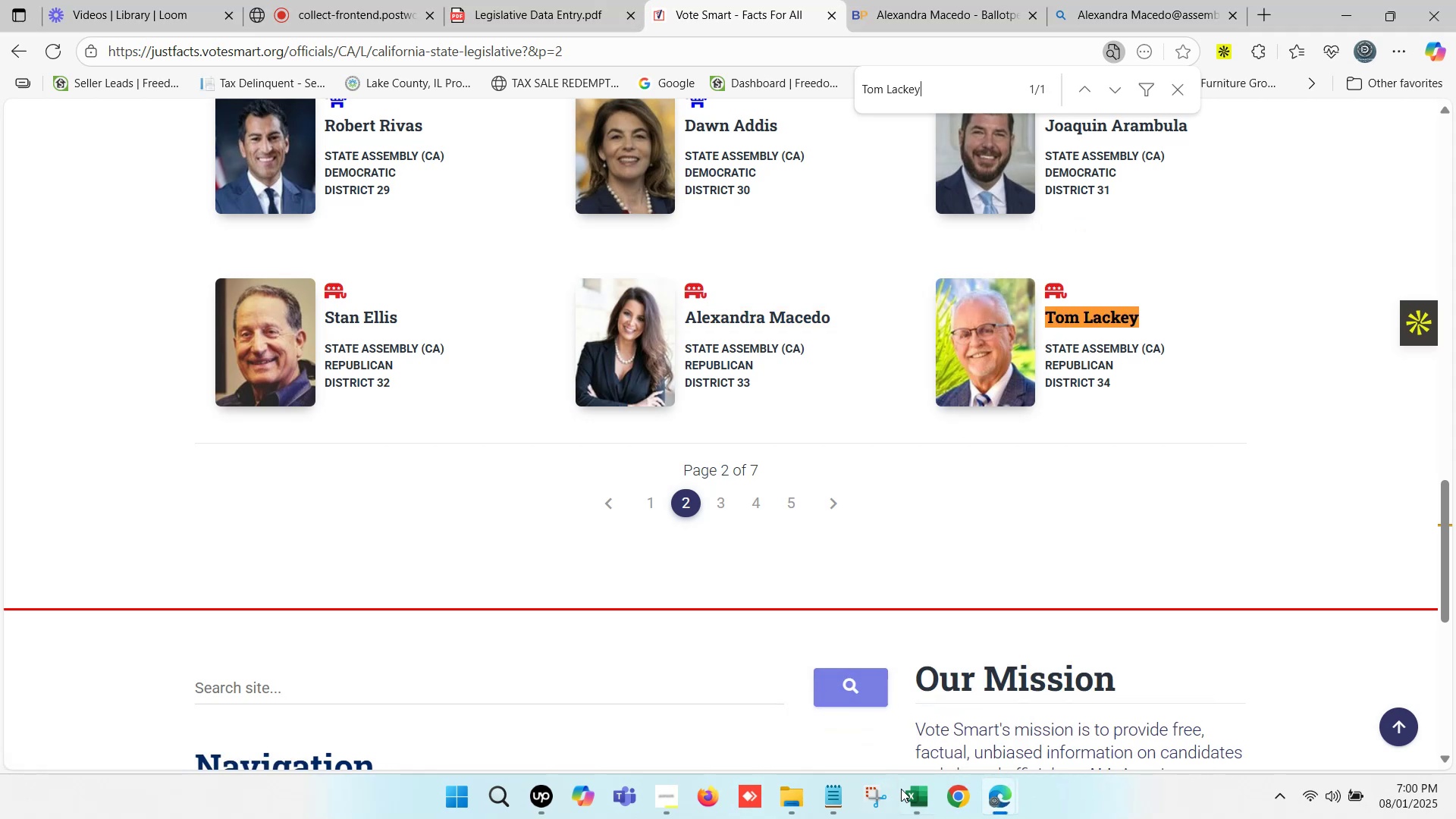 
left_click([917, 796])
 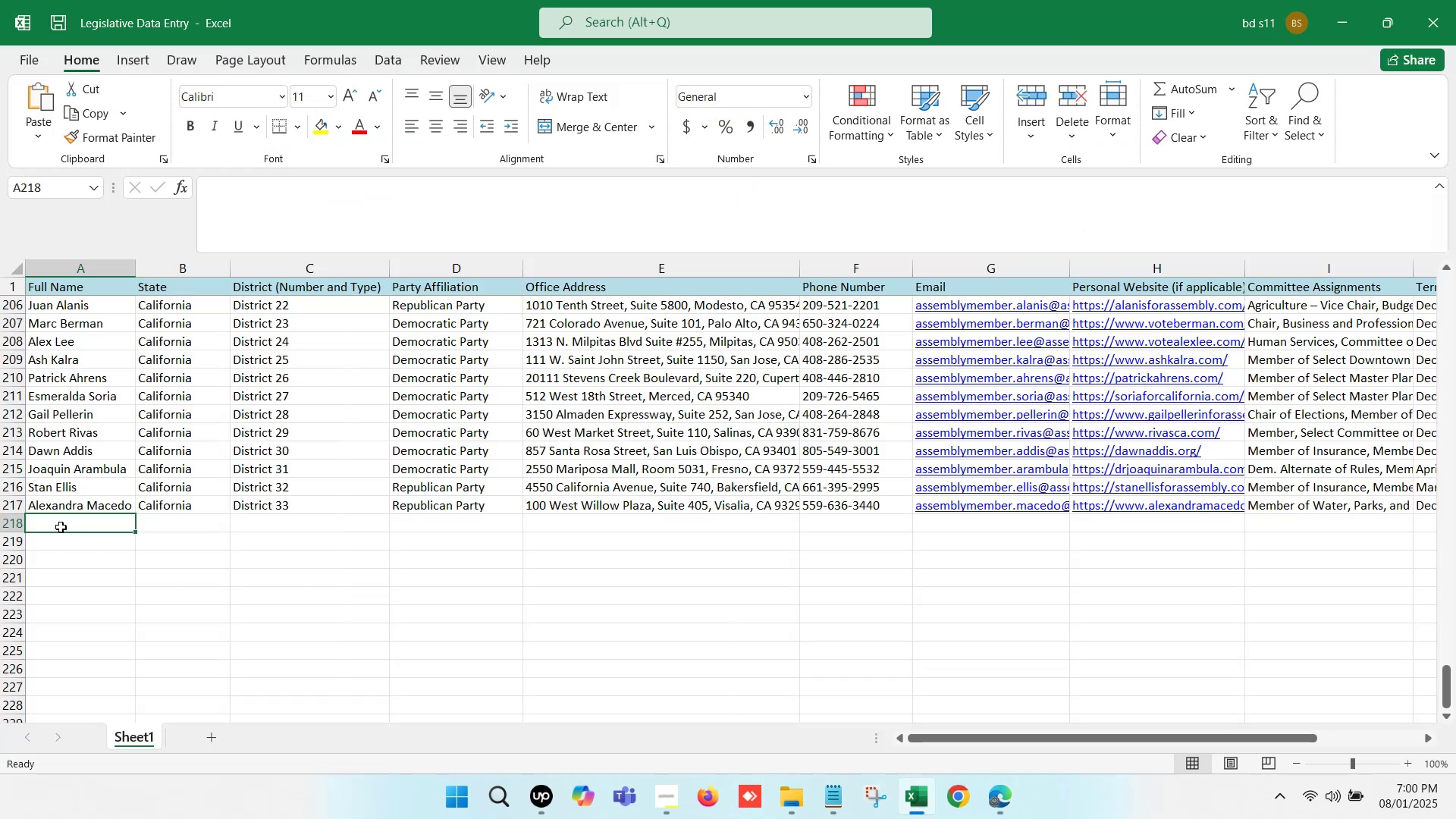 
double_click([61, 526])
 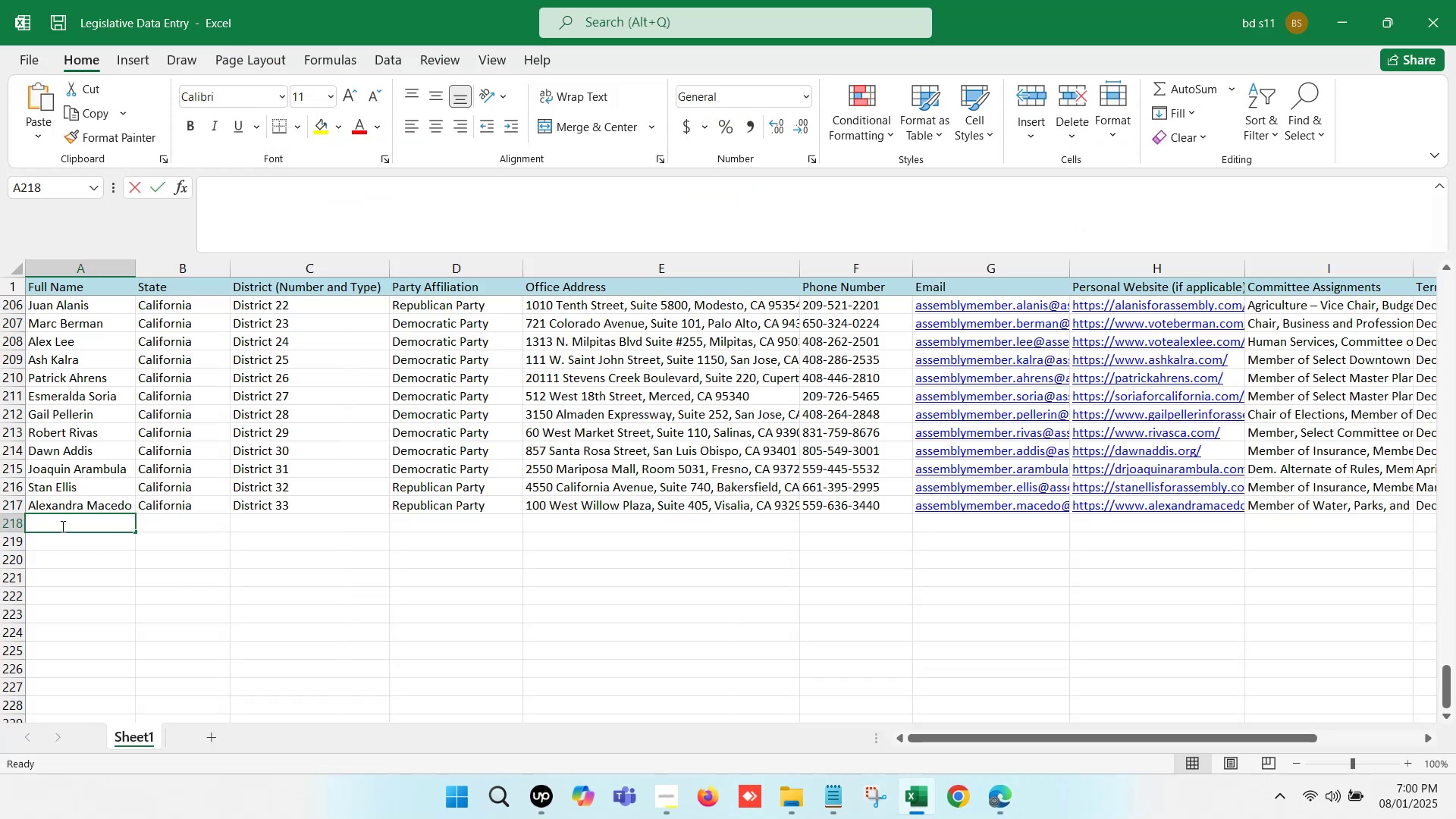 
key(Control+V)
 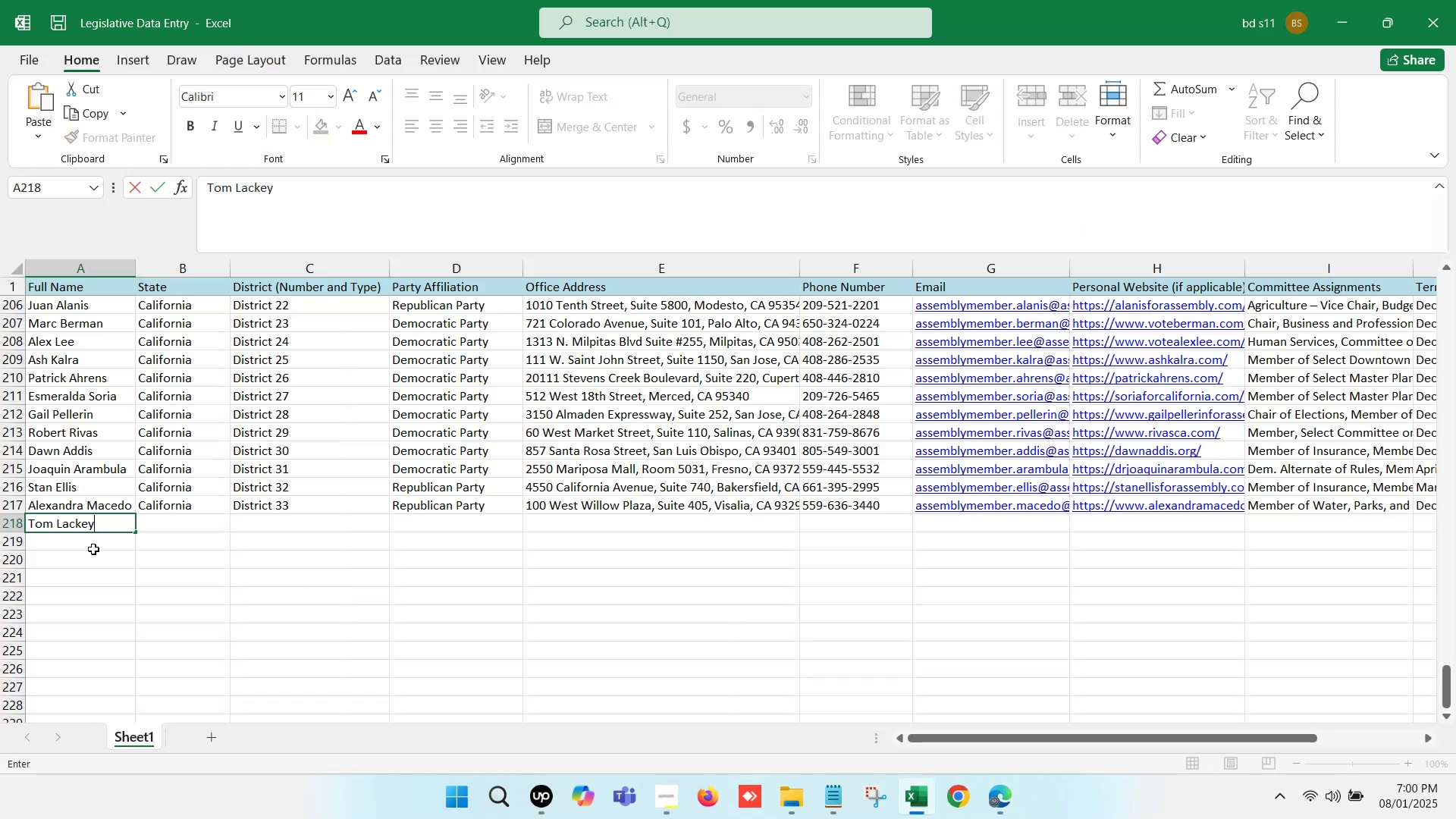 
left_click([99, 552])
 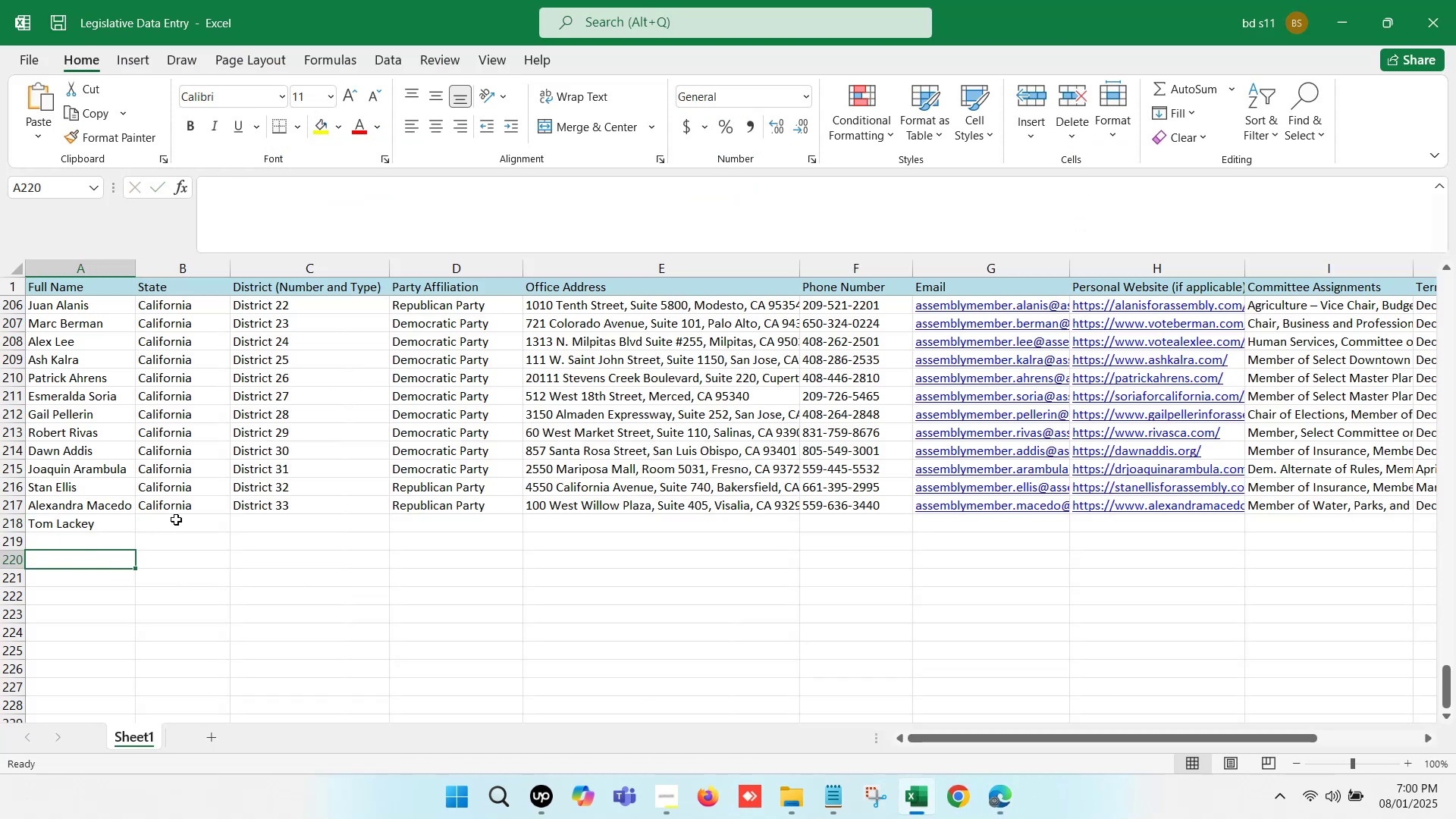 
left_click_drag(start_coordinate=[180, 513], to_coordinate=[394, 512])
 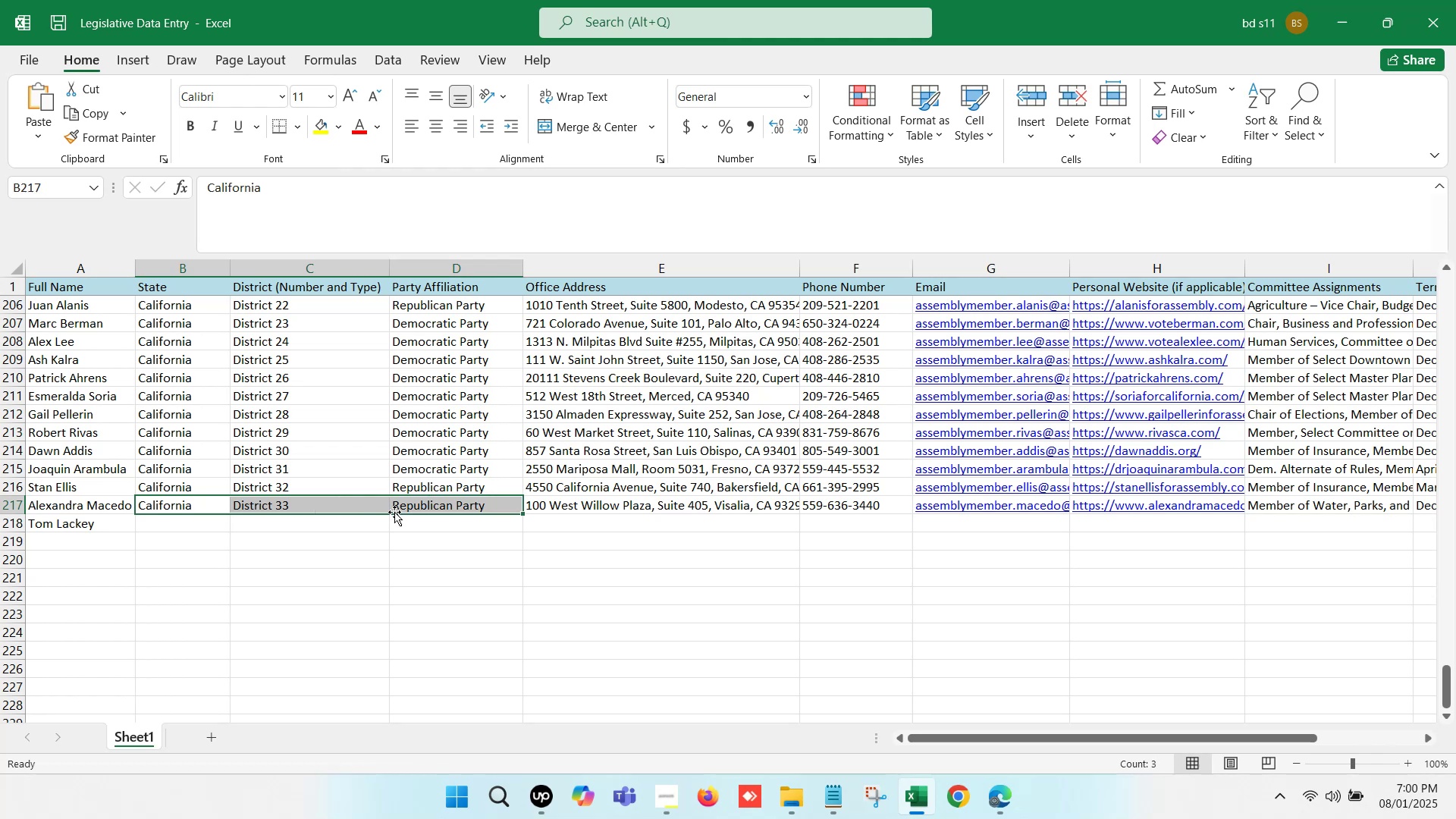 
key(Control+C)
 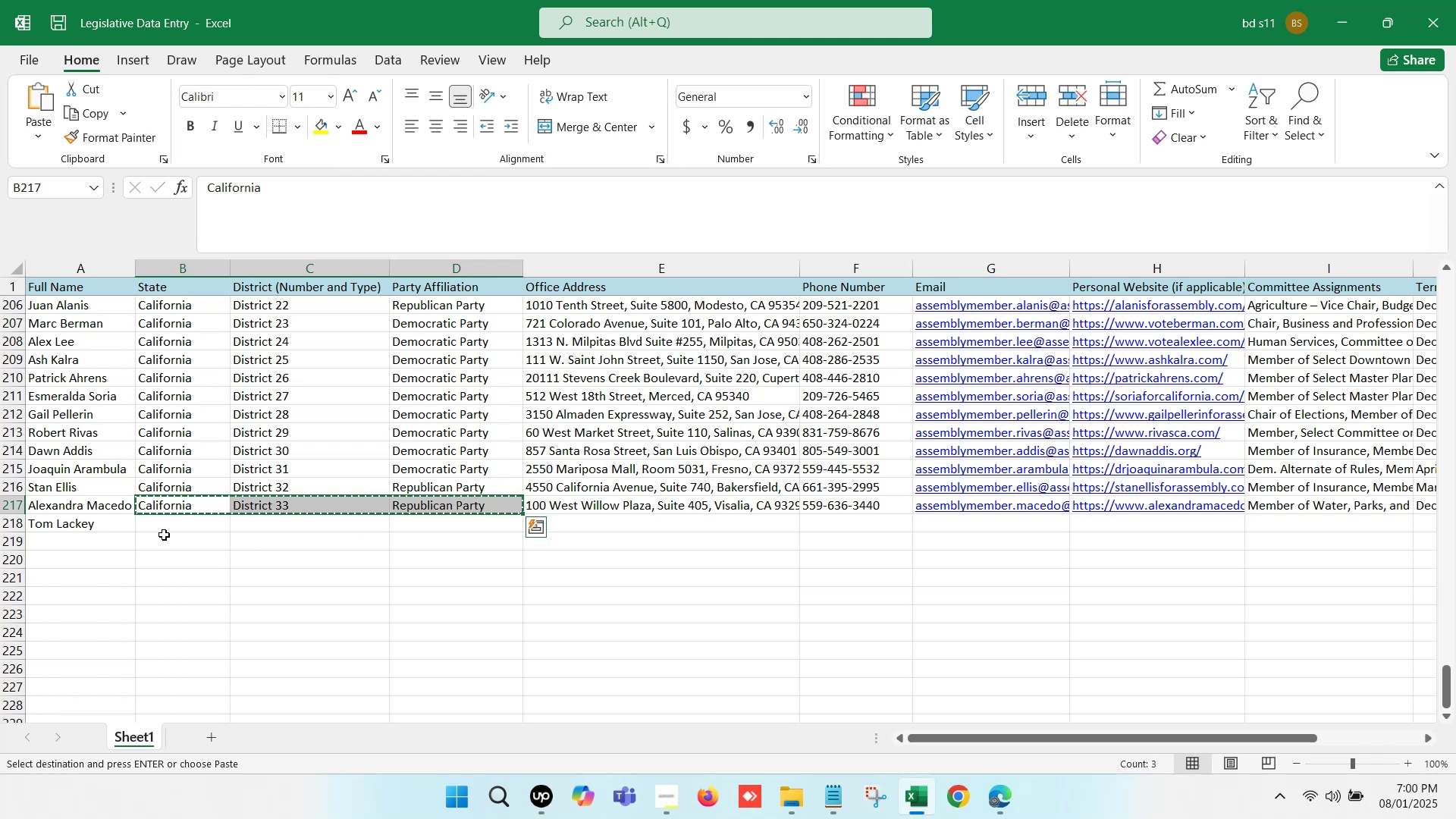 
key(Control+ControlLeft)
 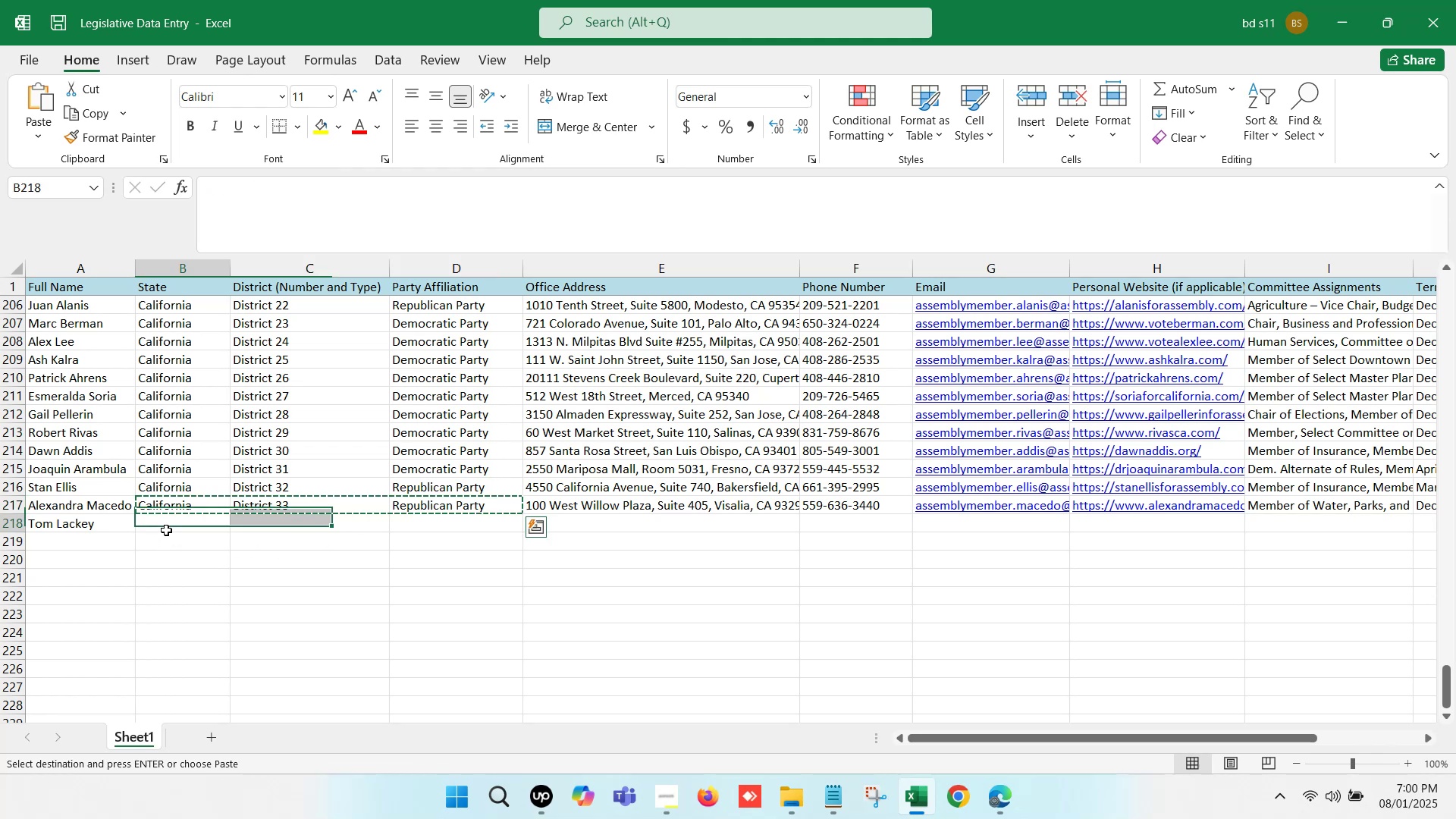 
left_click([166, 530])
 